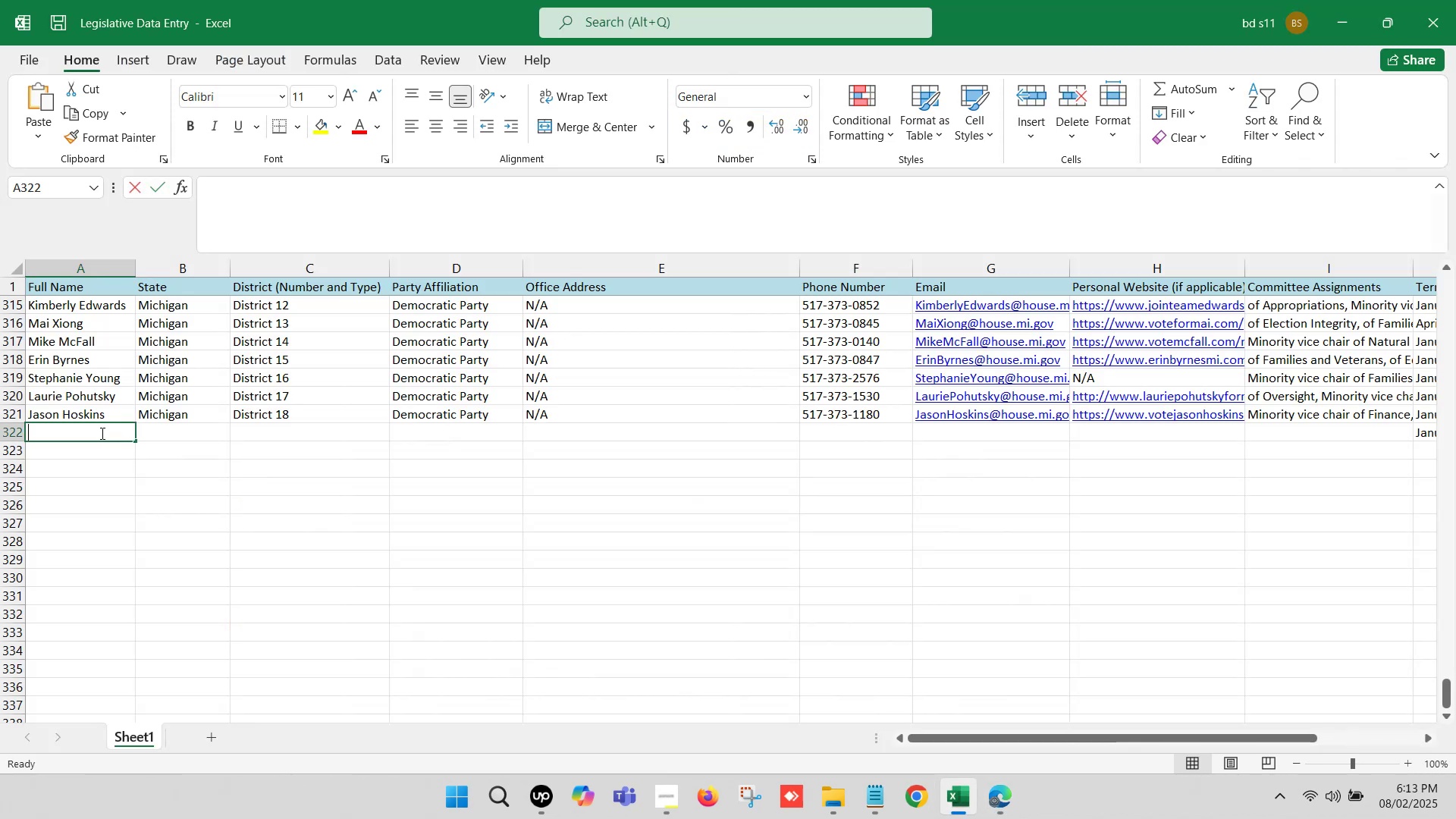 
key(Control+V)
 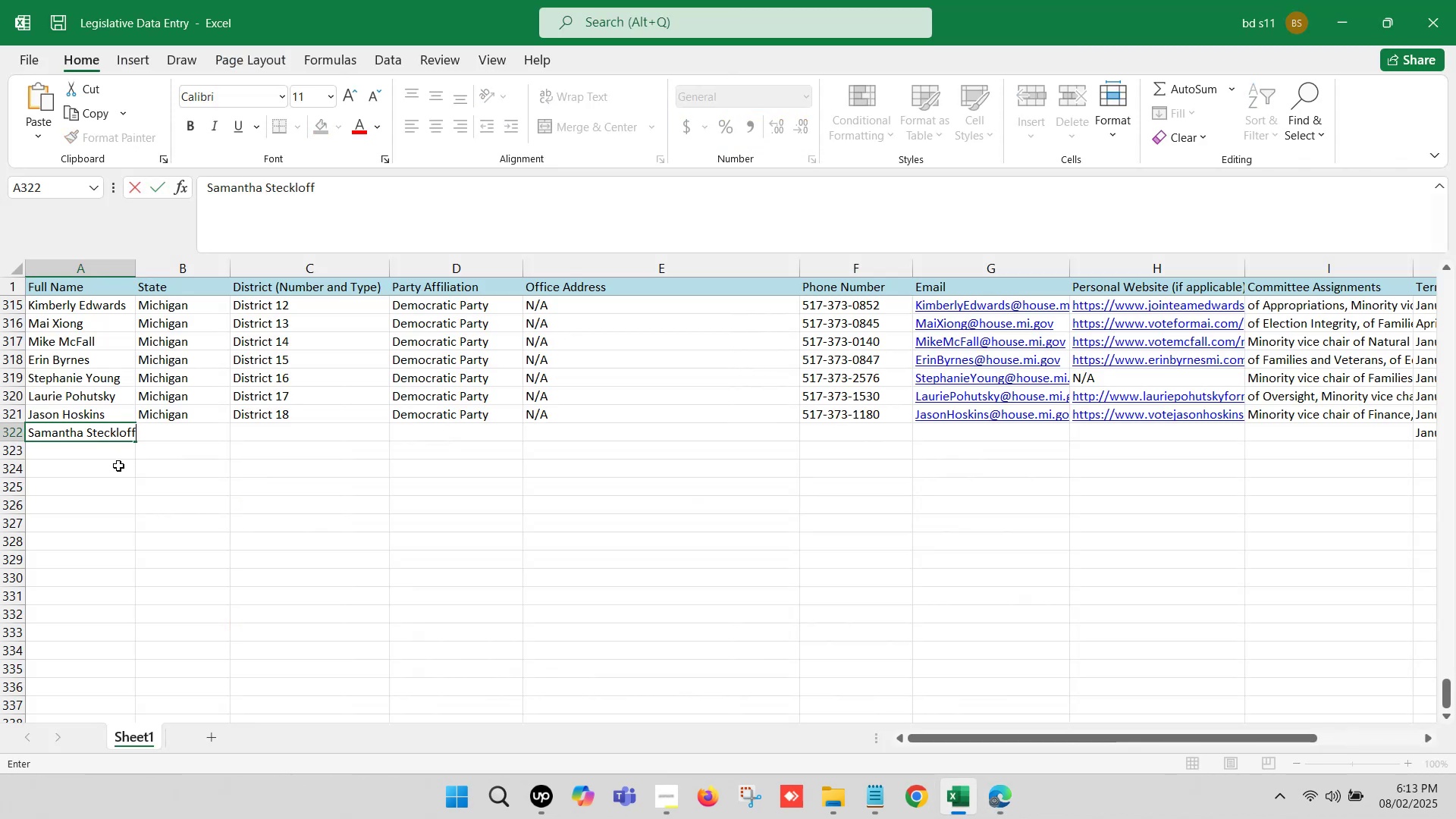 
left_click([118, 466])
 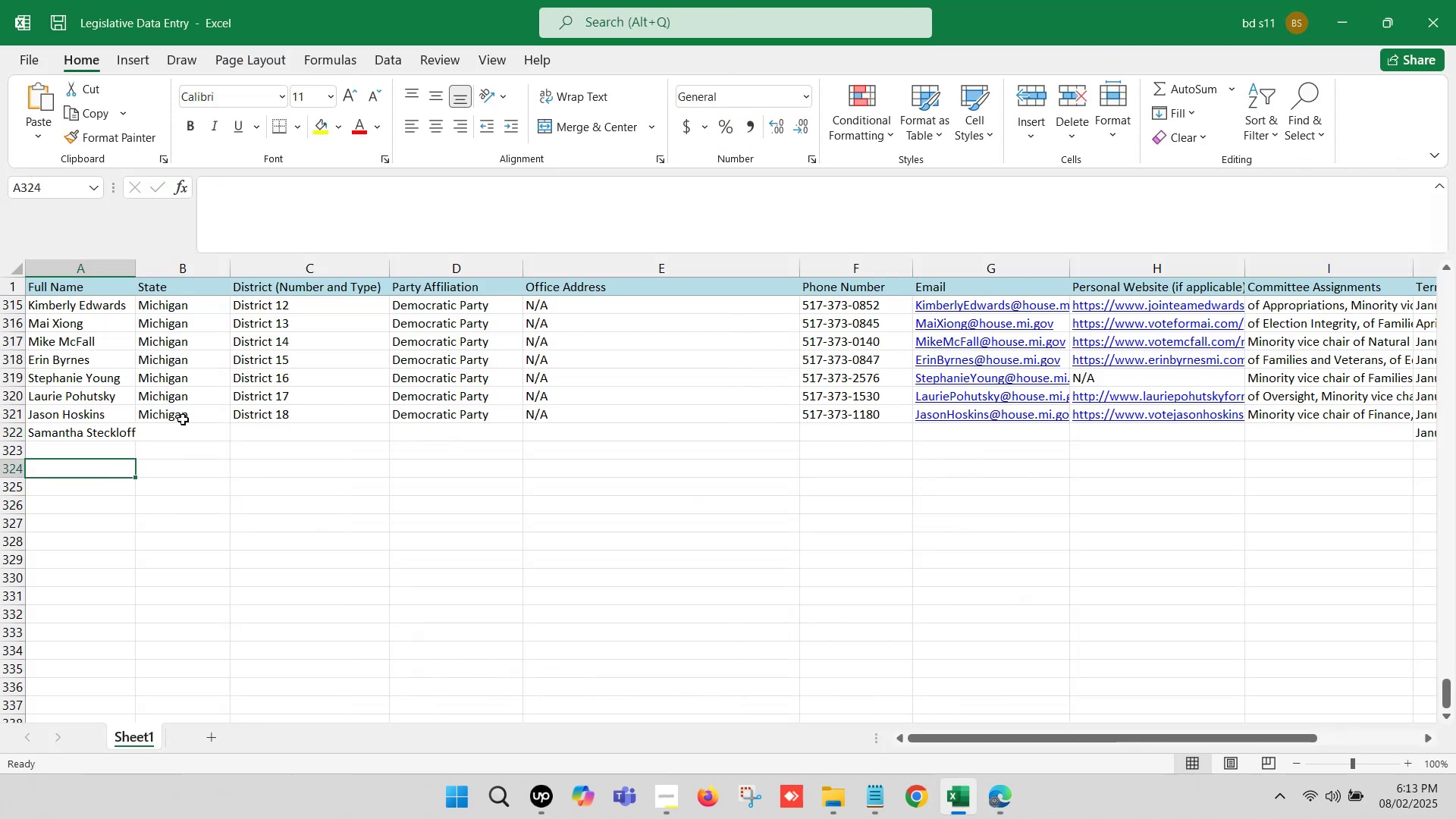 
left_click_drag(start_coordinate=[183, 419], to_coordinate=[734, 410])
 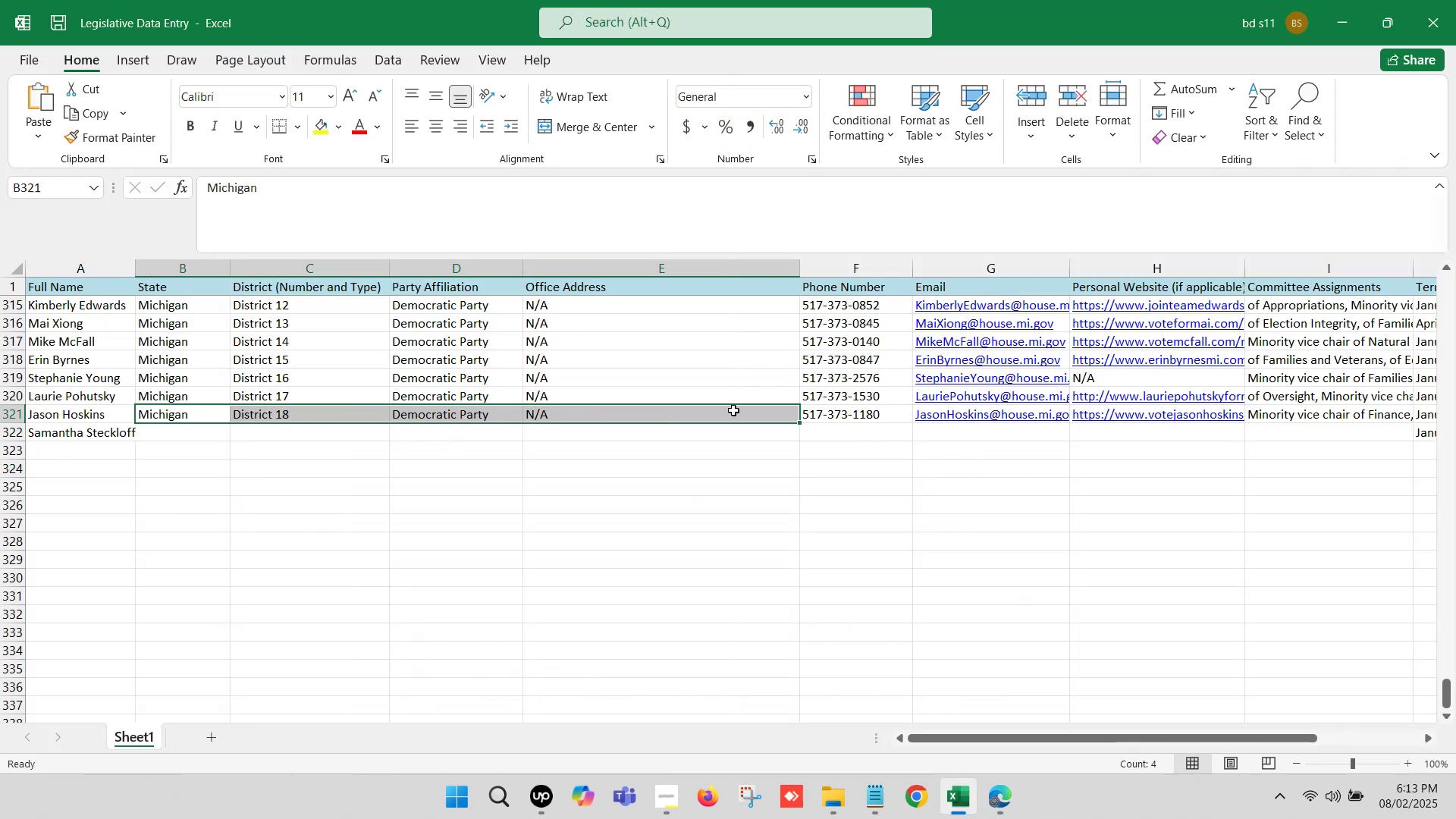 
key(Control+ControlLeft)
 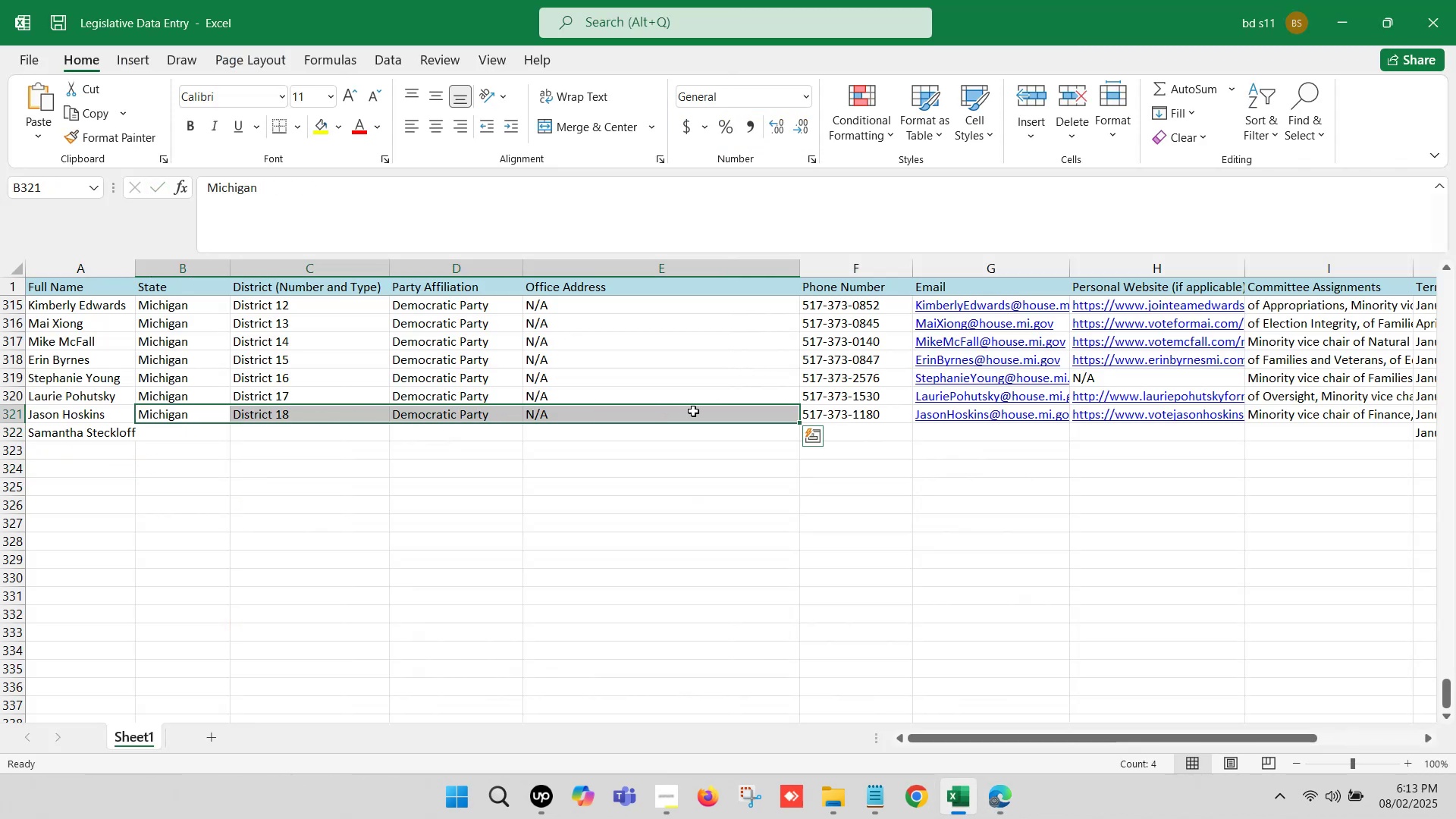 
key(Control+C)
 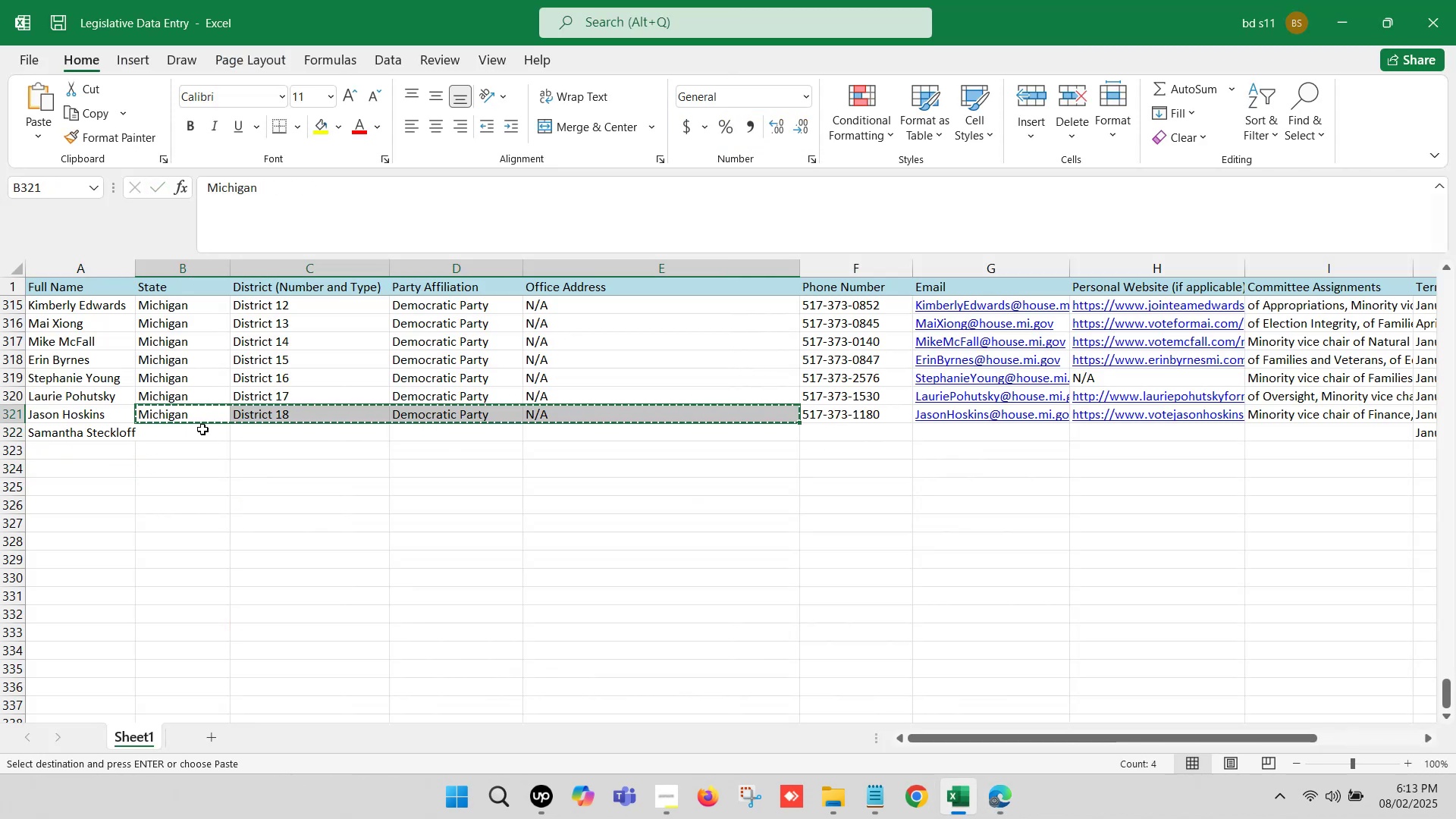 
left_click([202, 429])
 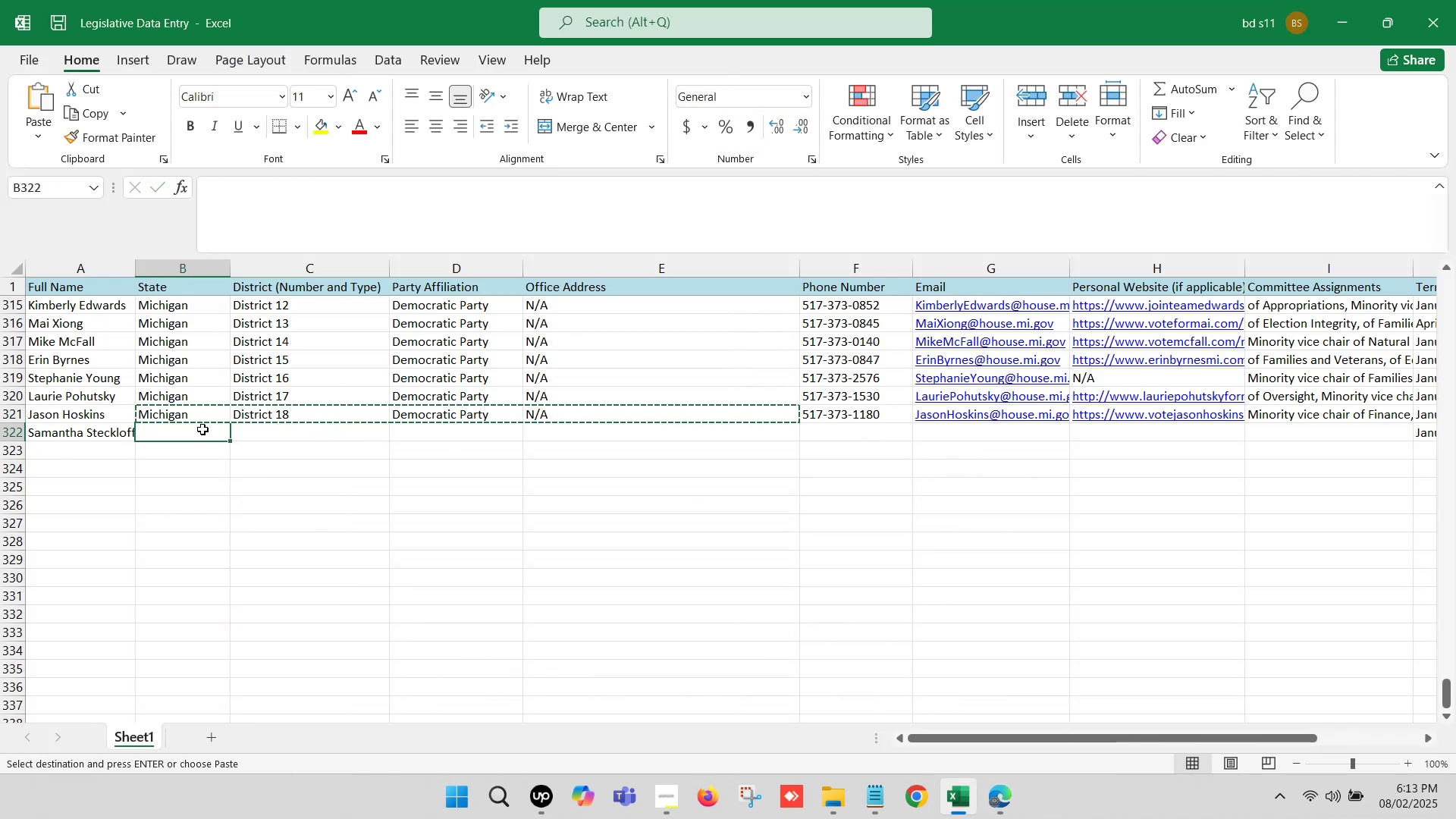 
key(Control+ControlLeft)
 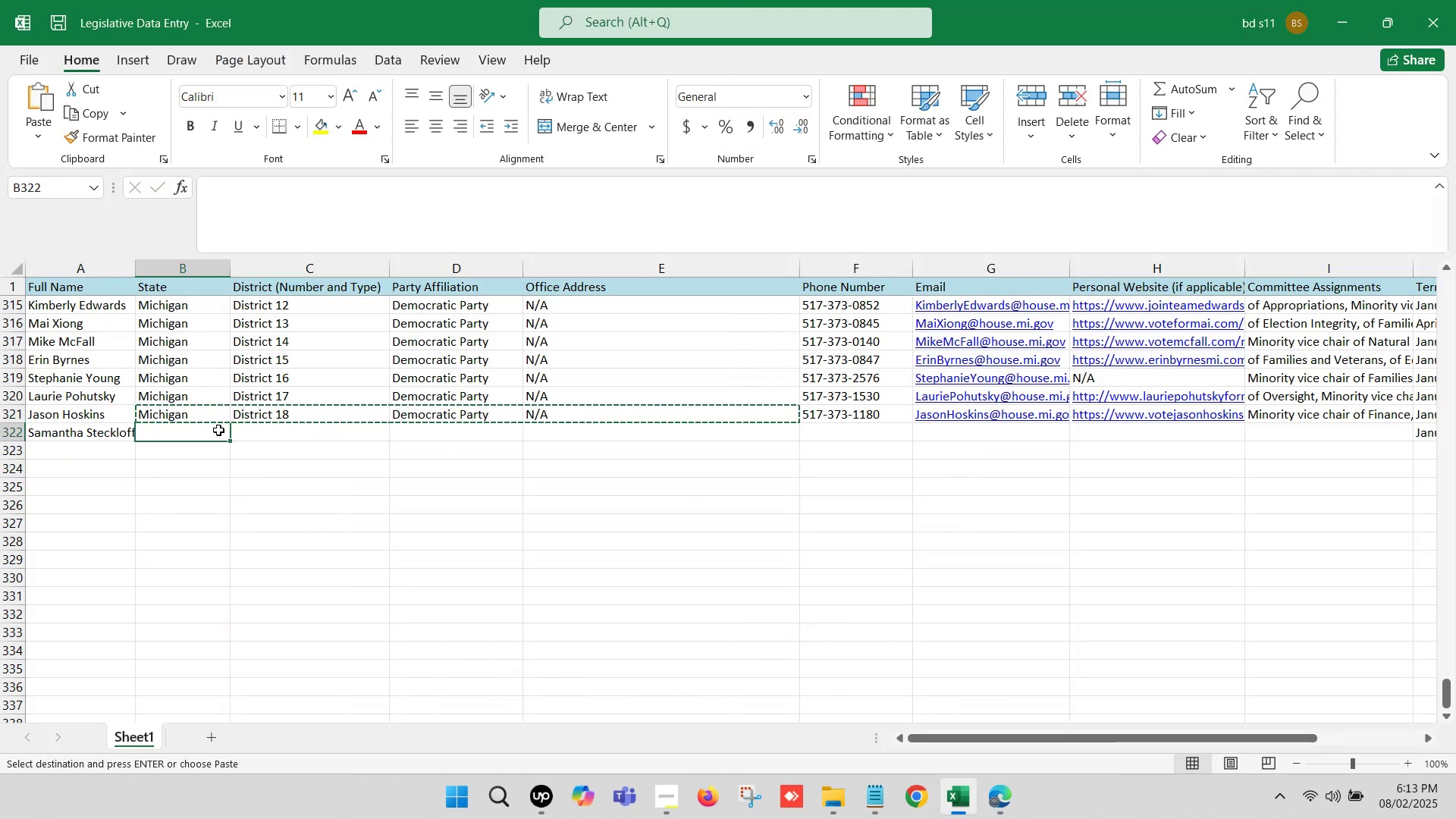 
key(Control+V)
 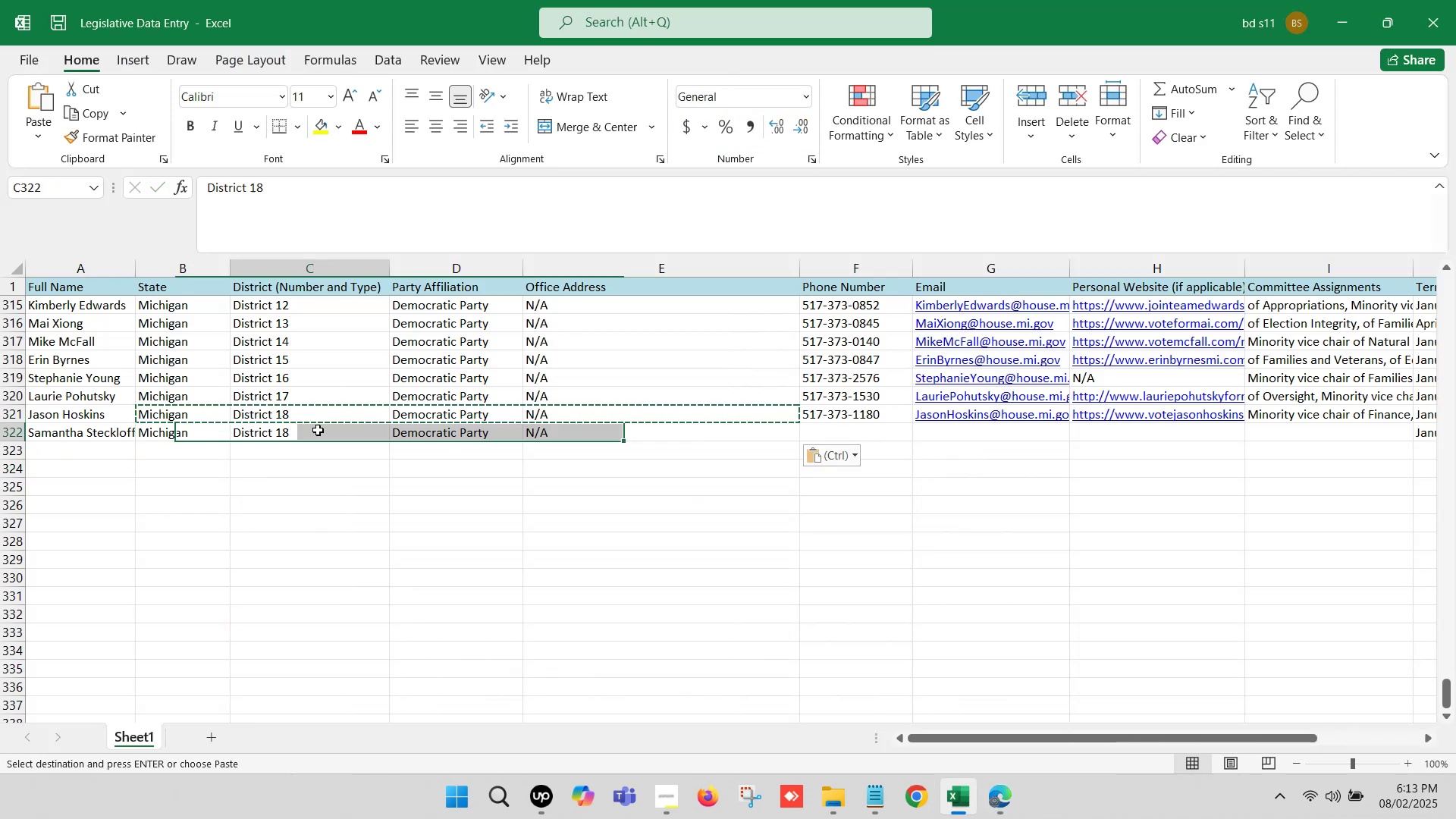 
double_click([318, 430])
 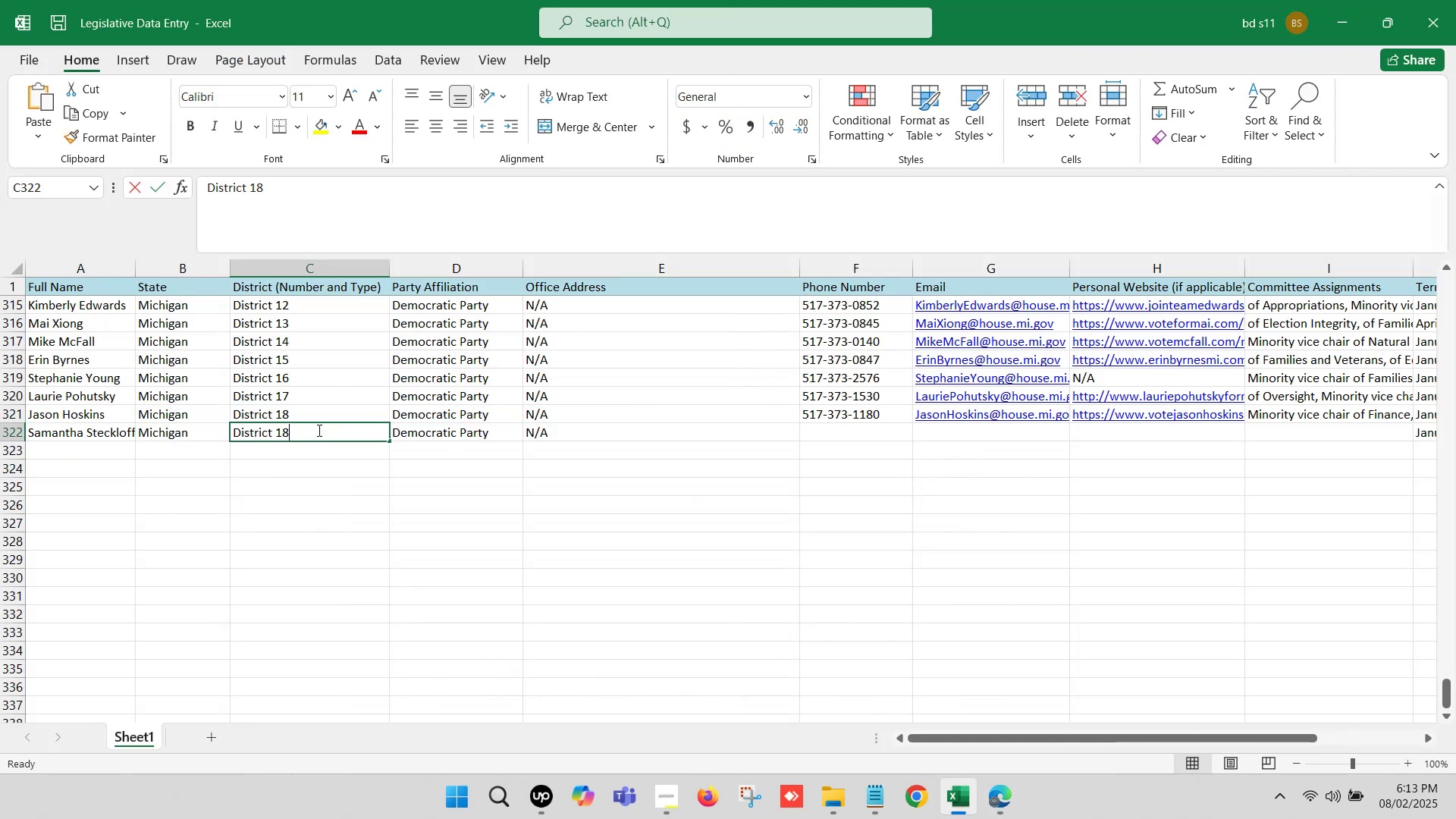 
key(Backspace)
 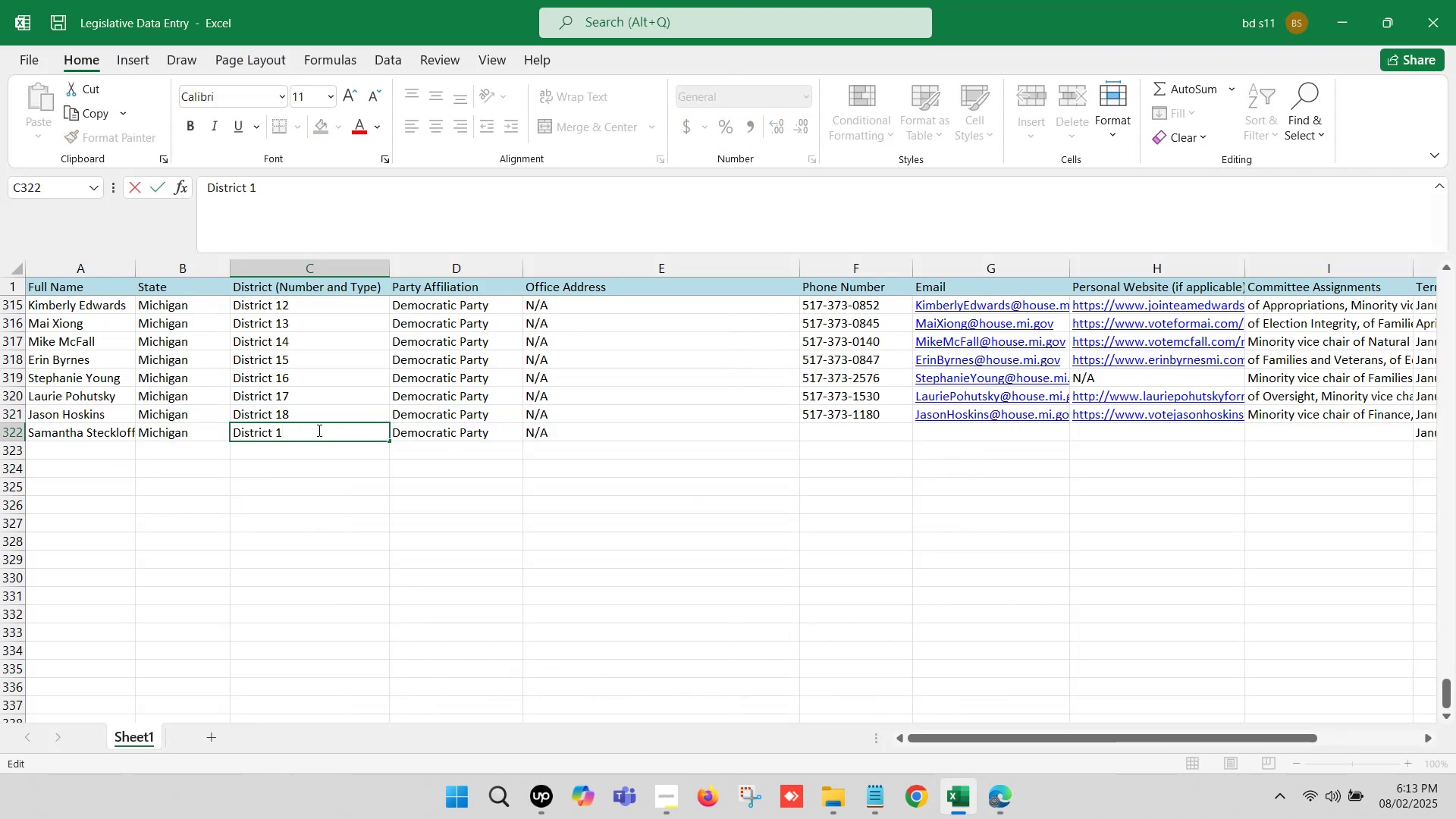 
key(9)
 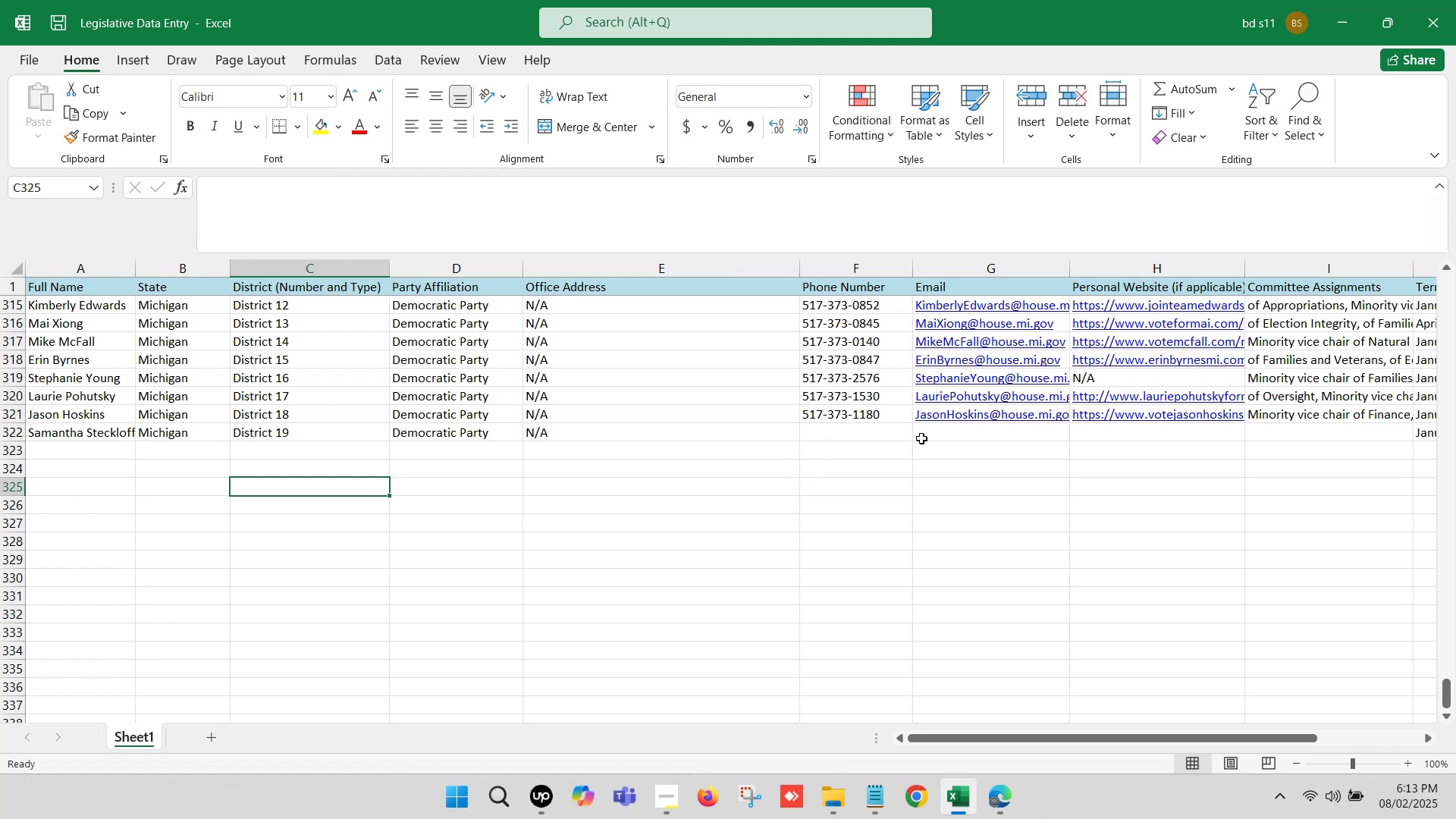 
left_click([882, 432])
 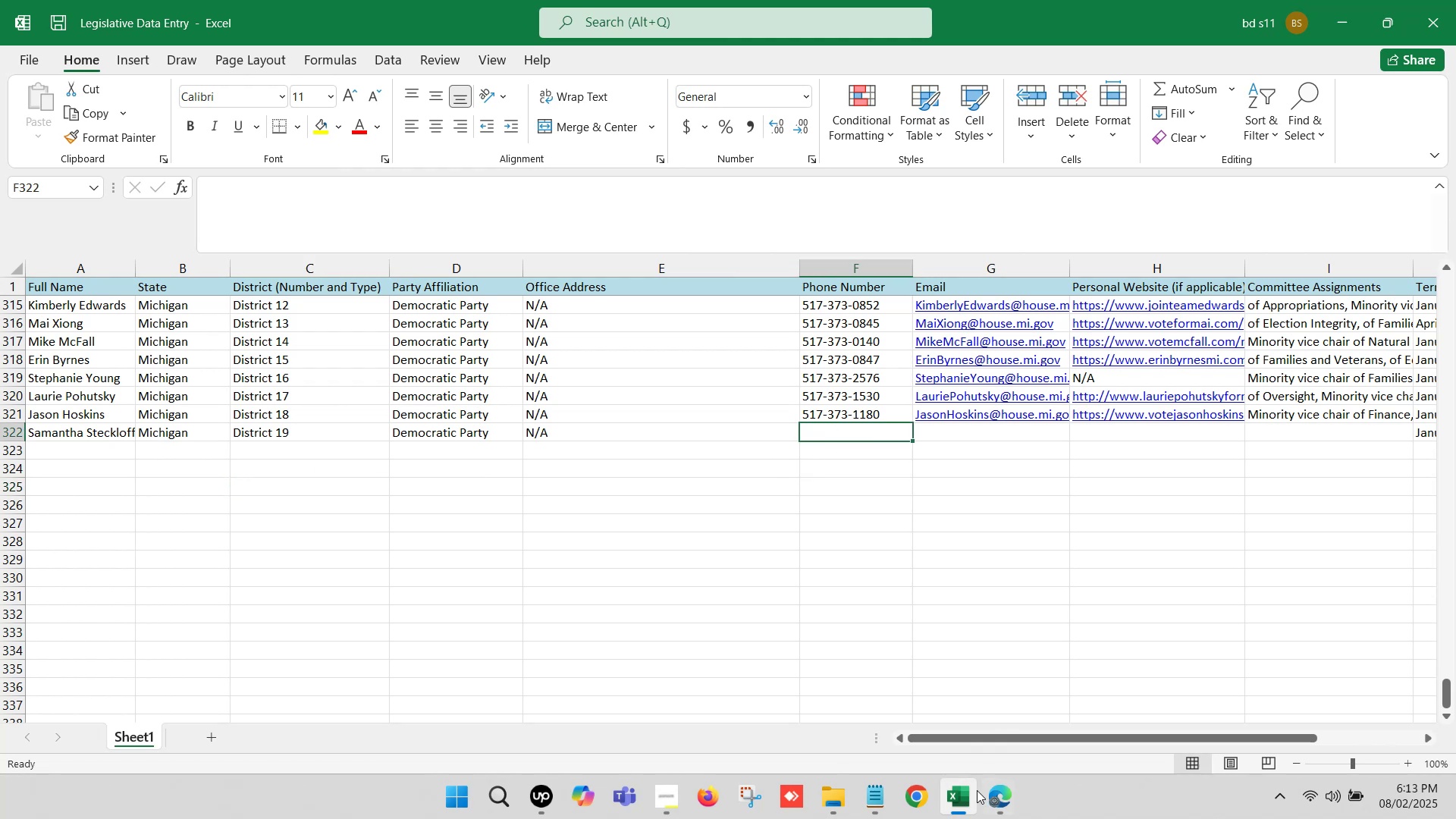 
left_click([970, 807])
 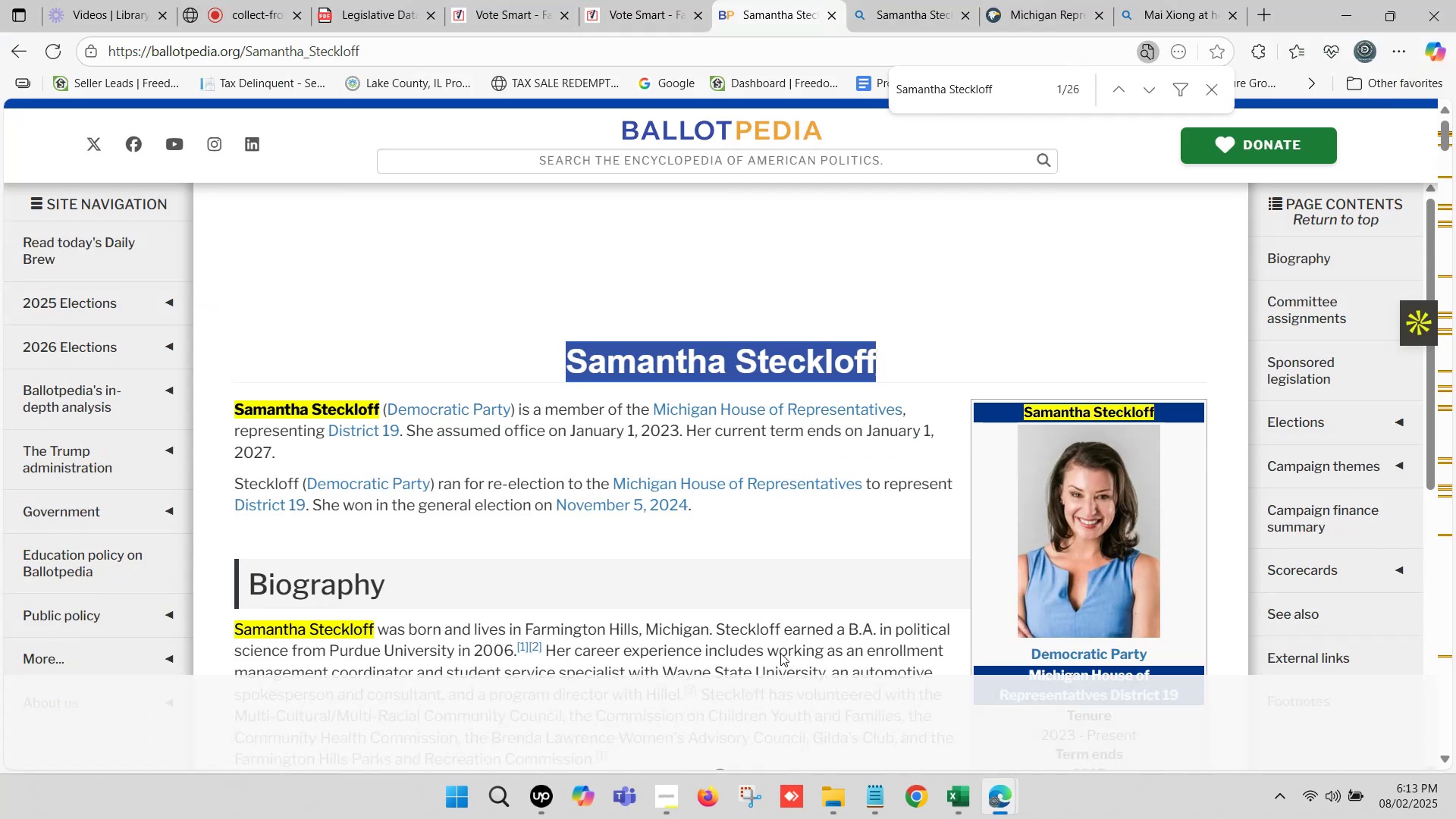 
scroll: coordinate [1084, 473], scroll_direction: down, amount: 7.0
 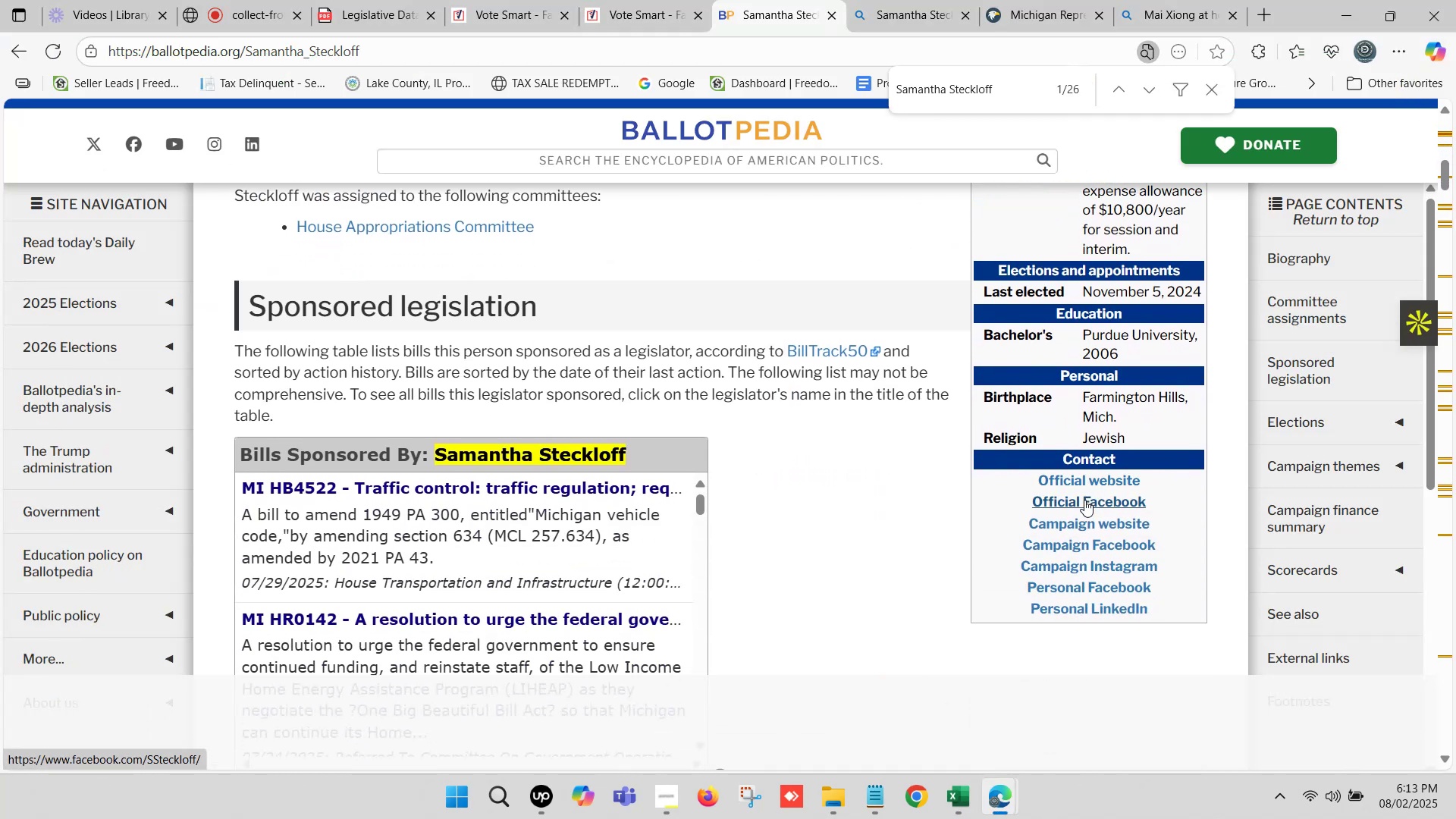 
hold_key(key=ControlLeft, duration=0.62)
left_click([1087, 527])
 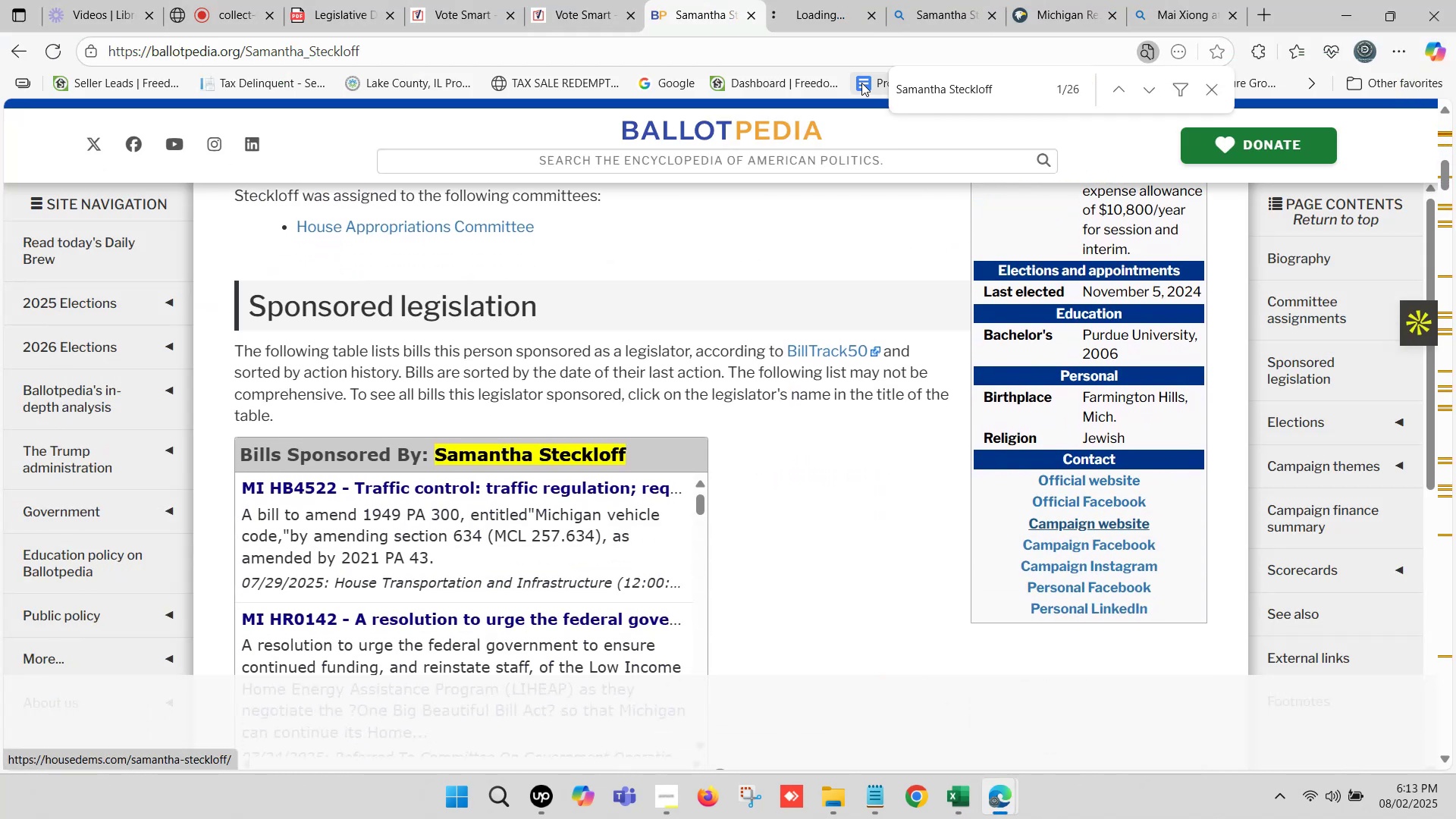 
left_click([832, 0])
 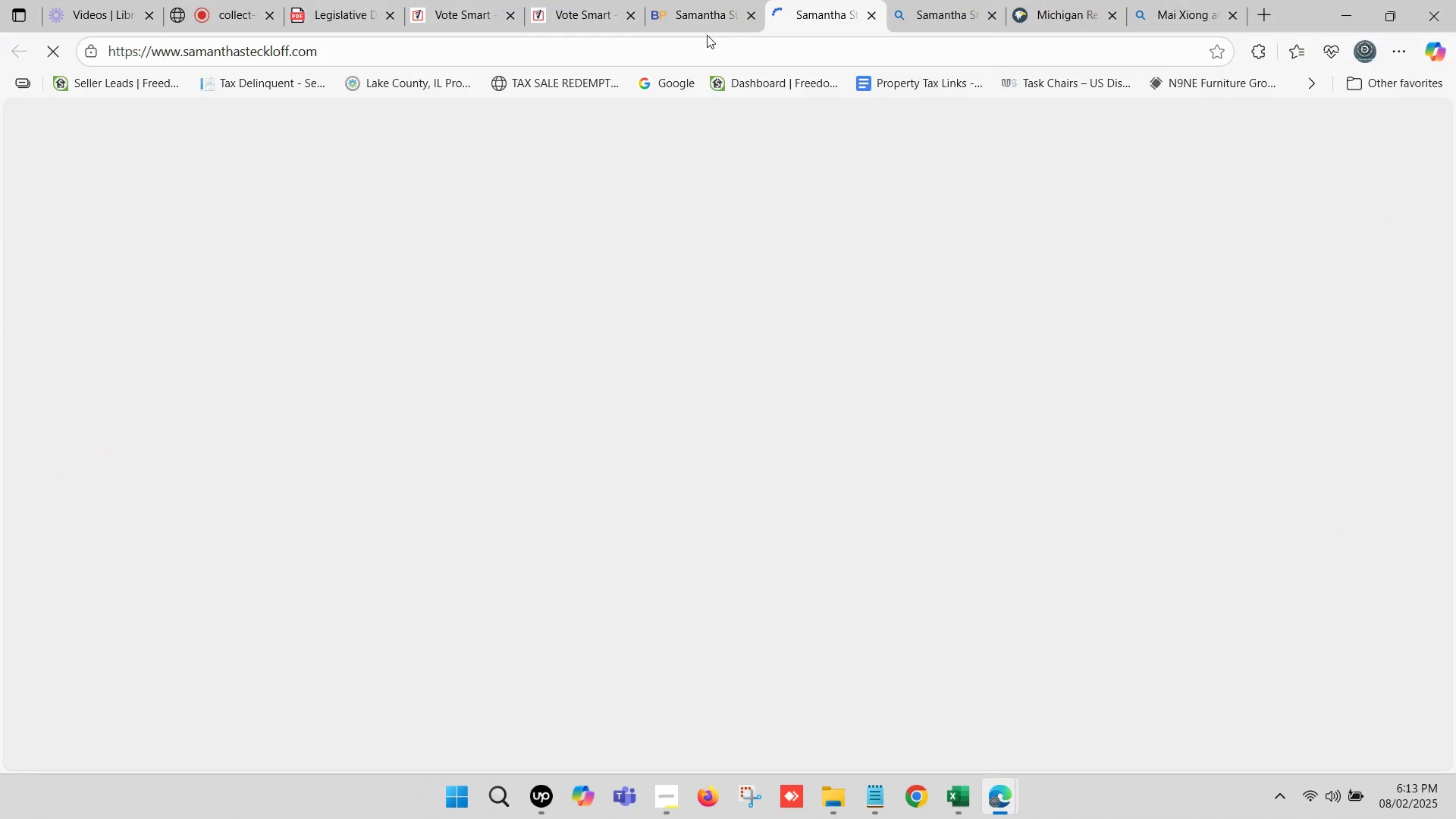 
left_click([704, 36])
 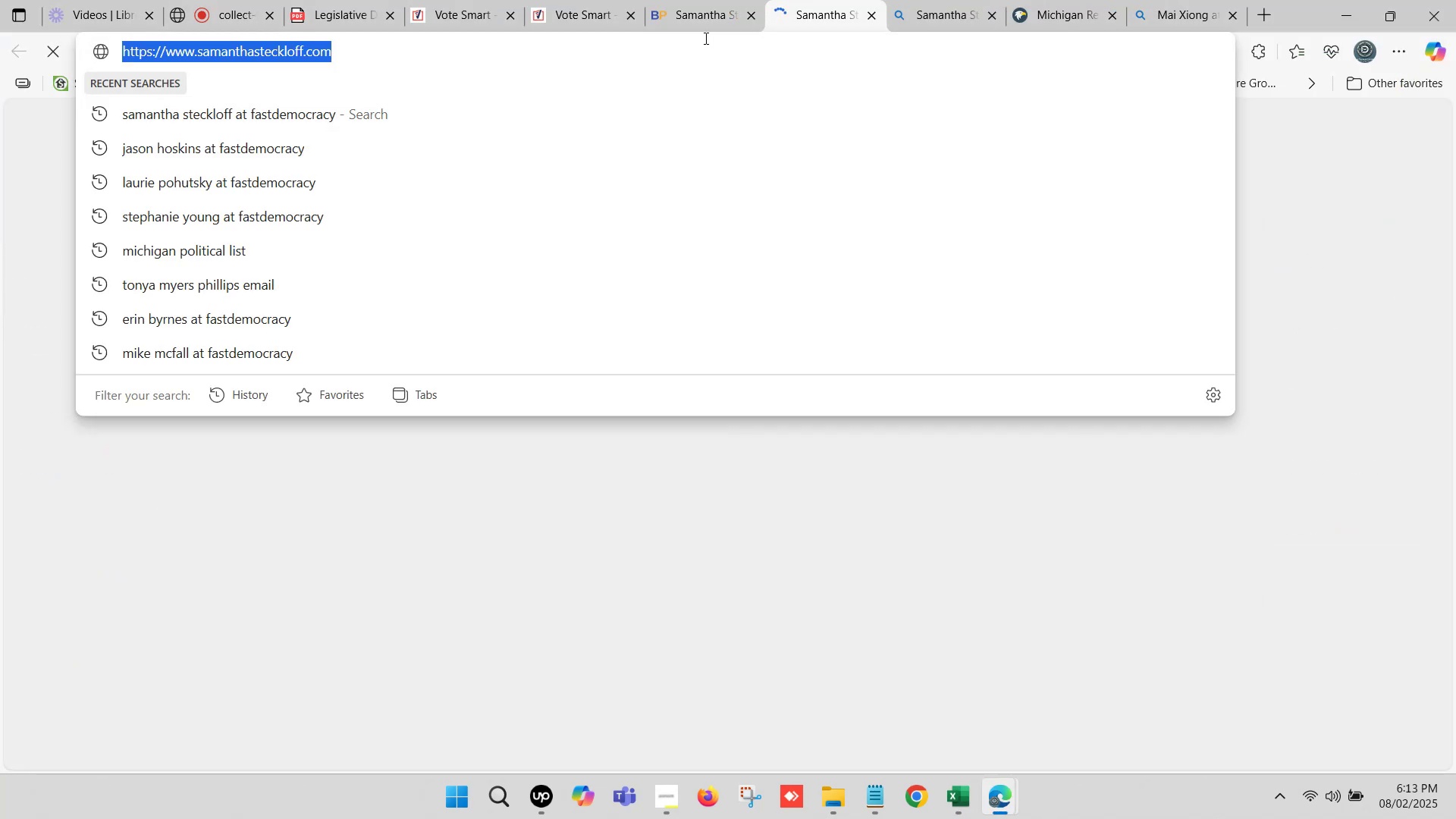 
key(Control+C)
 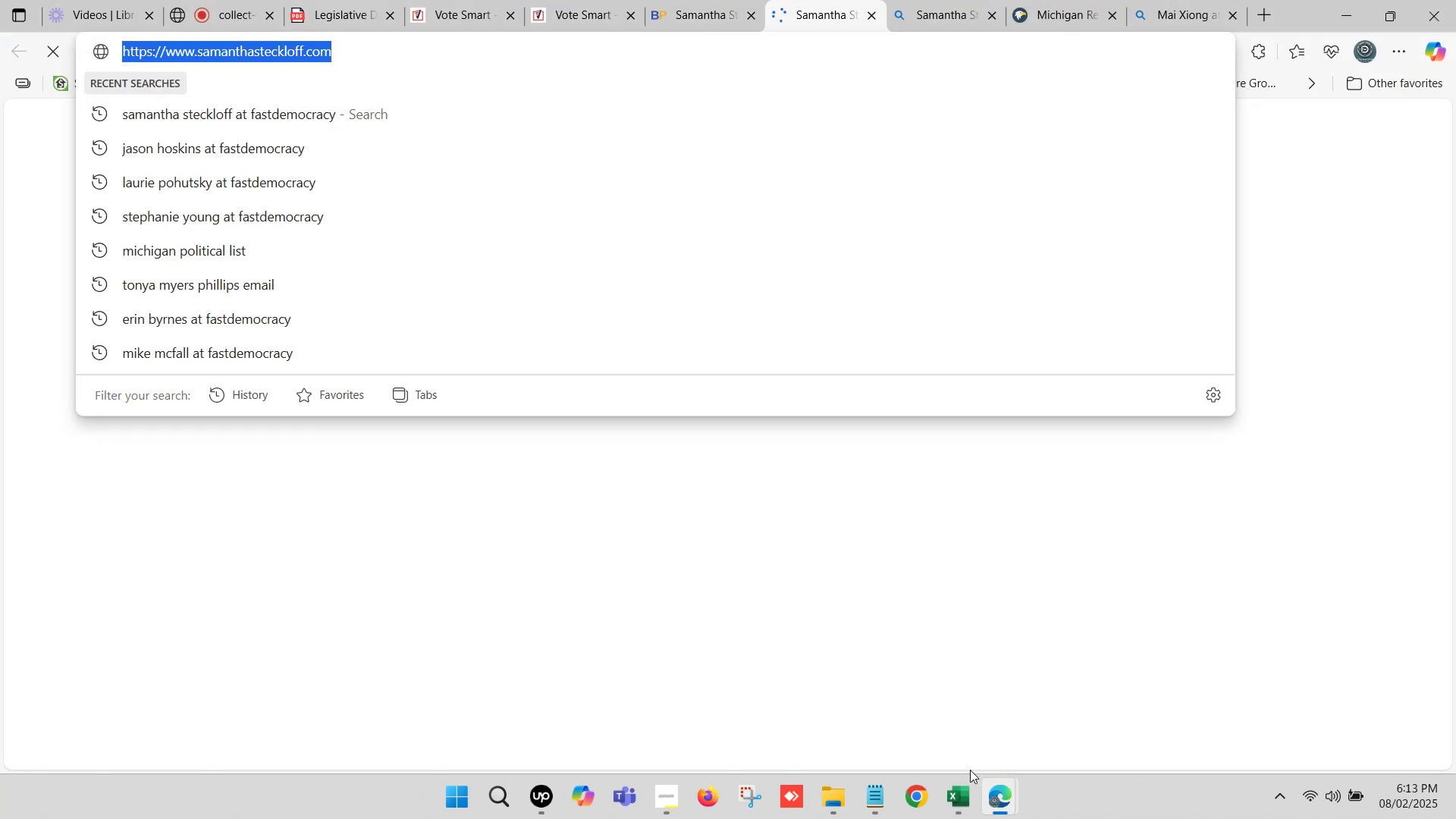 
left_click([968, 805])
 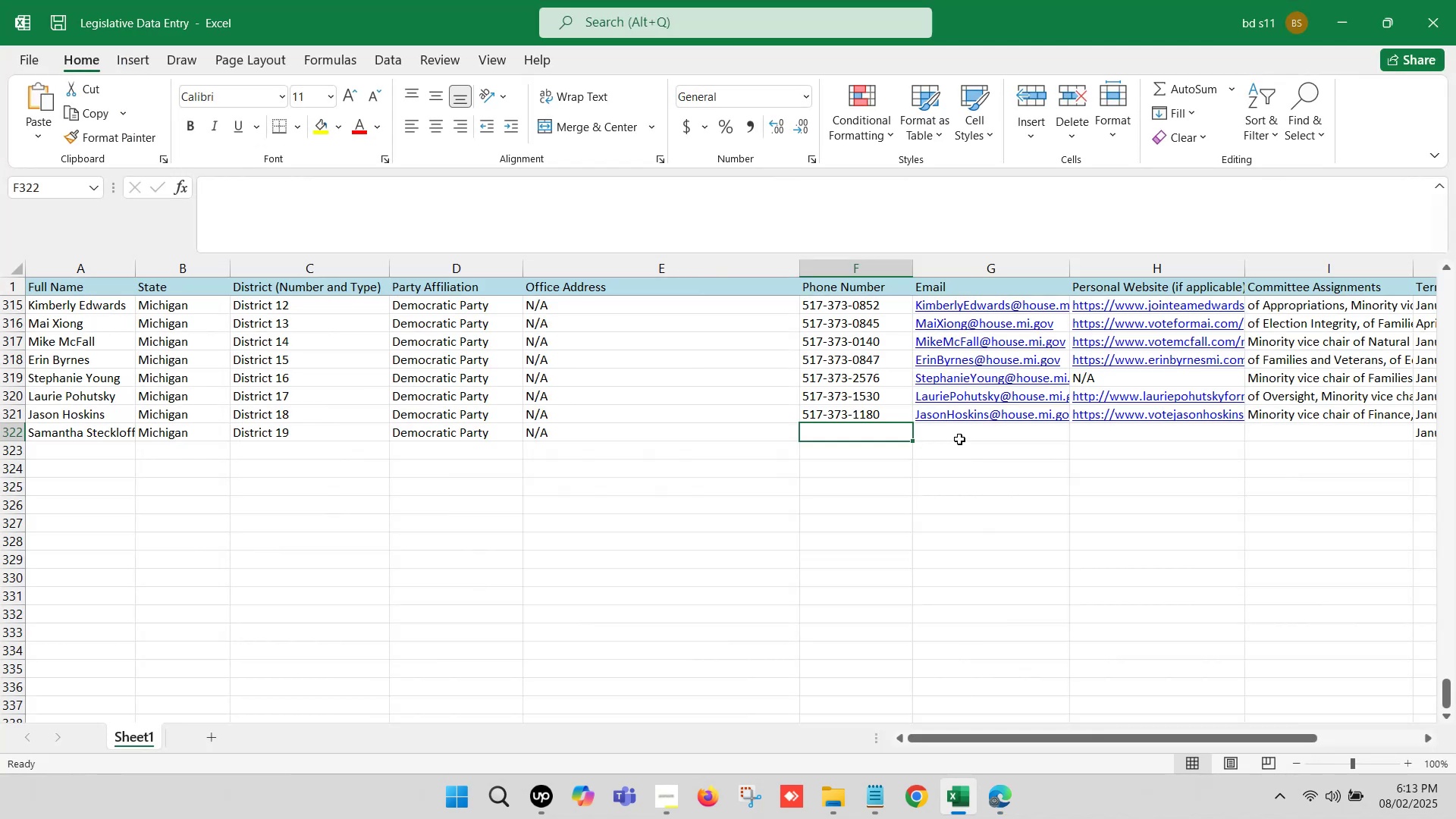 
left_click([970, 433])
 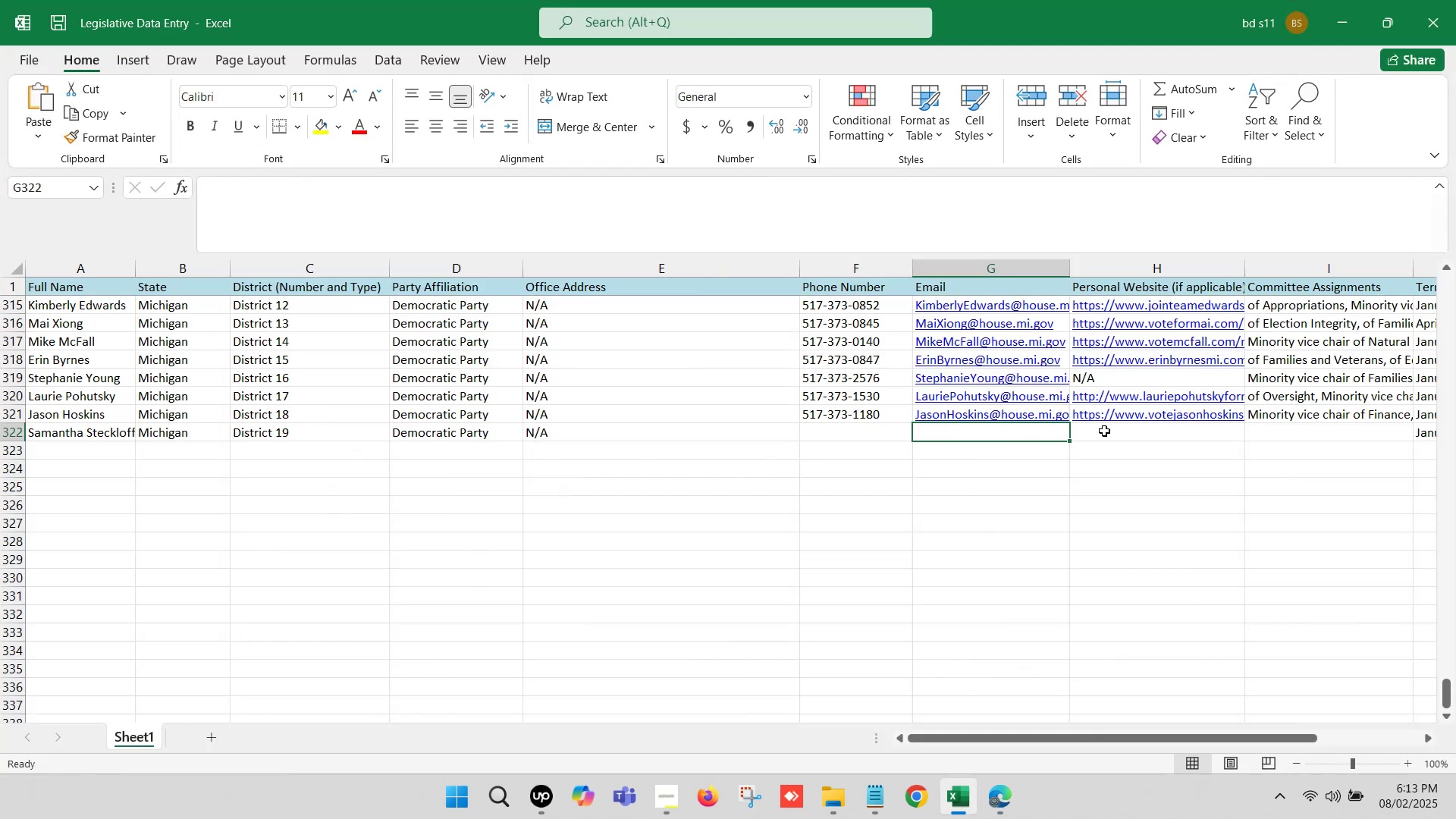 
left_click([1104, 431])
 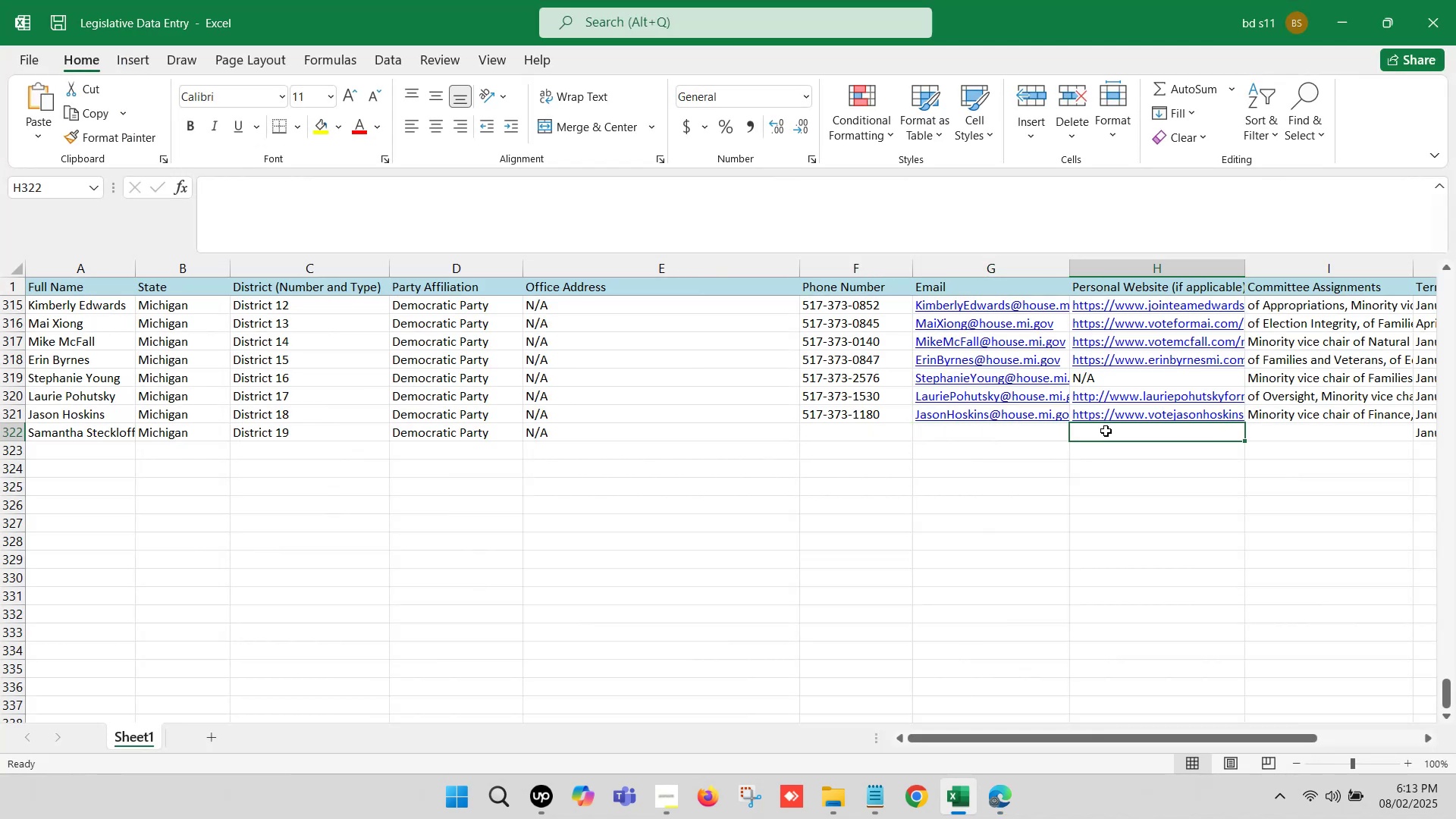 
double_click([1106, 431])
 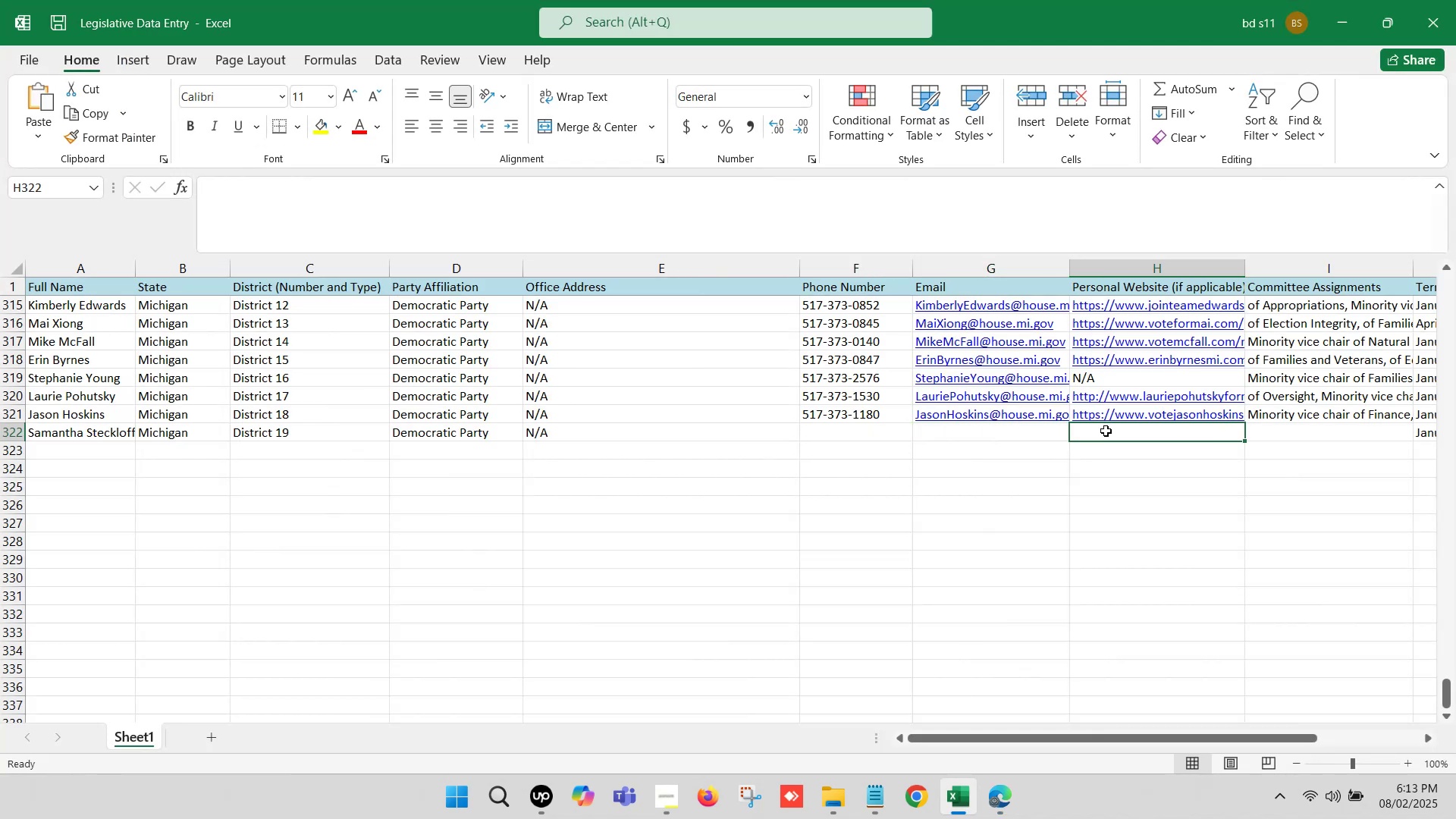 
key(Control+V)
 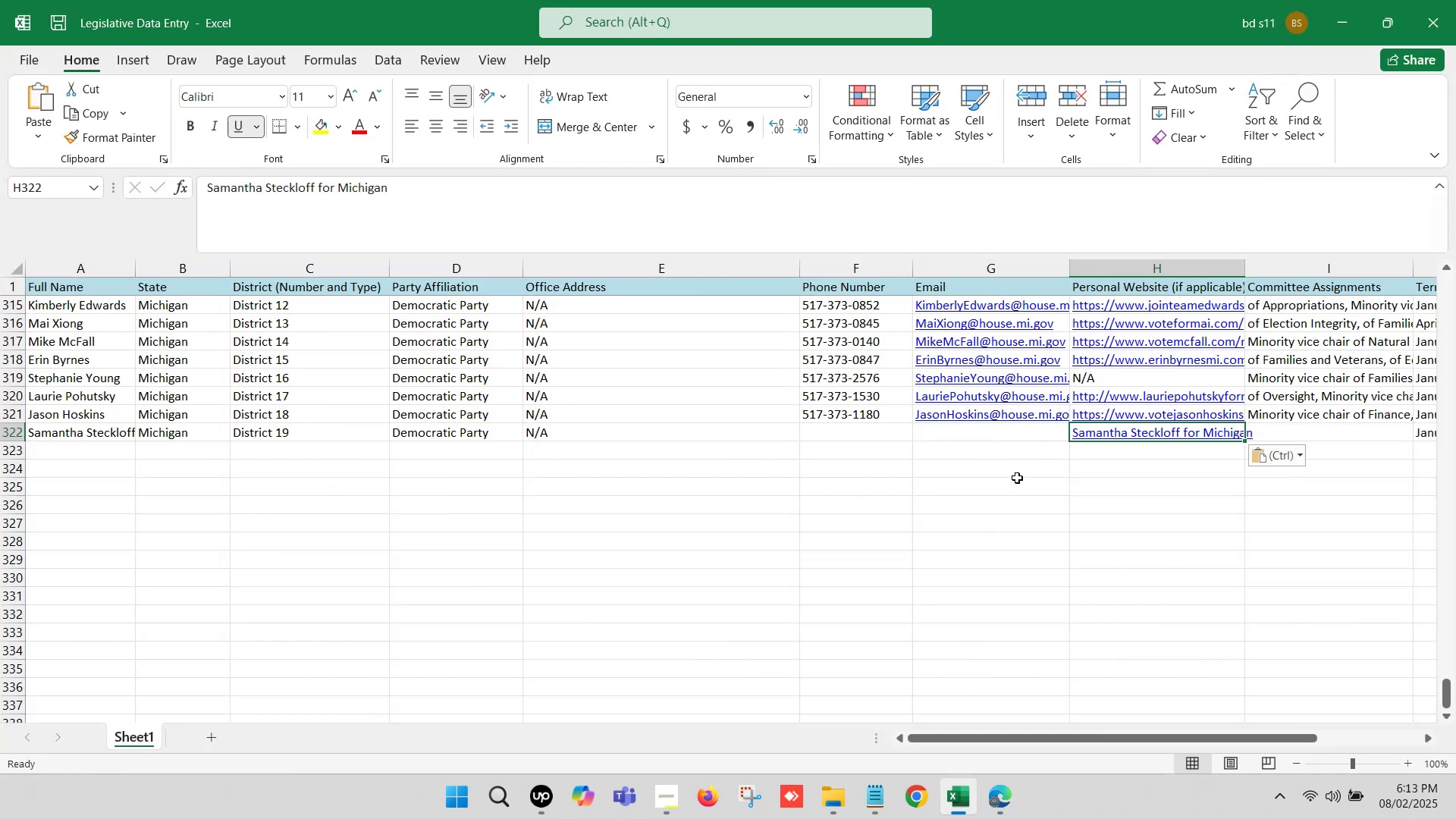 
key(Control+Z)
 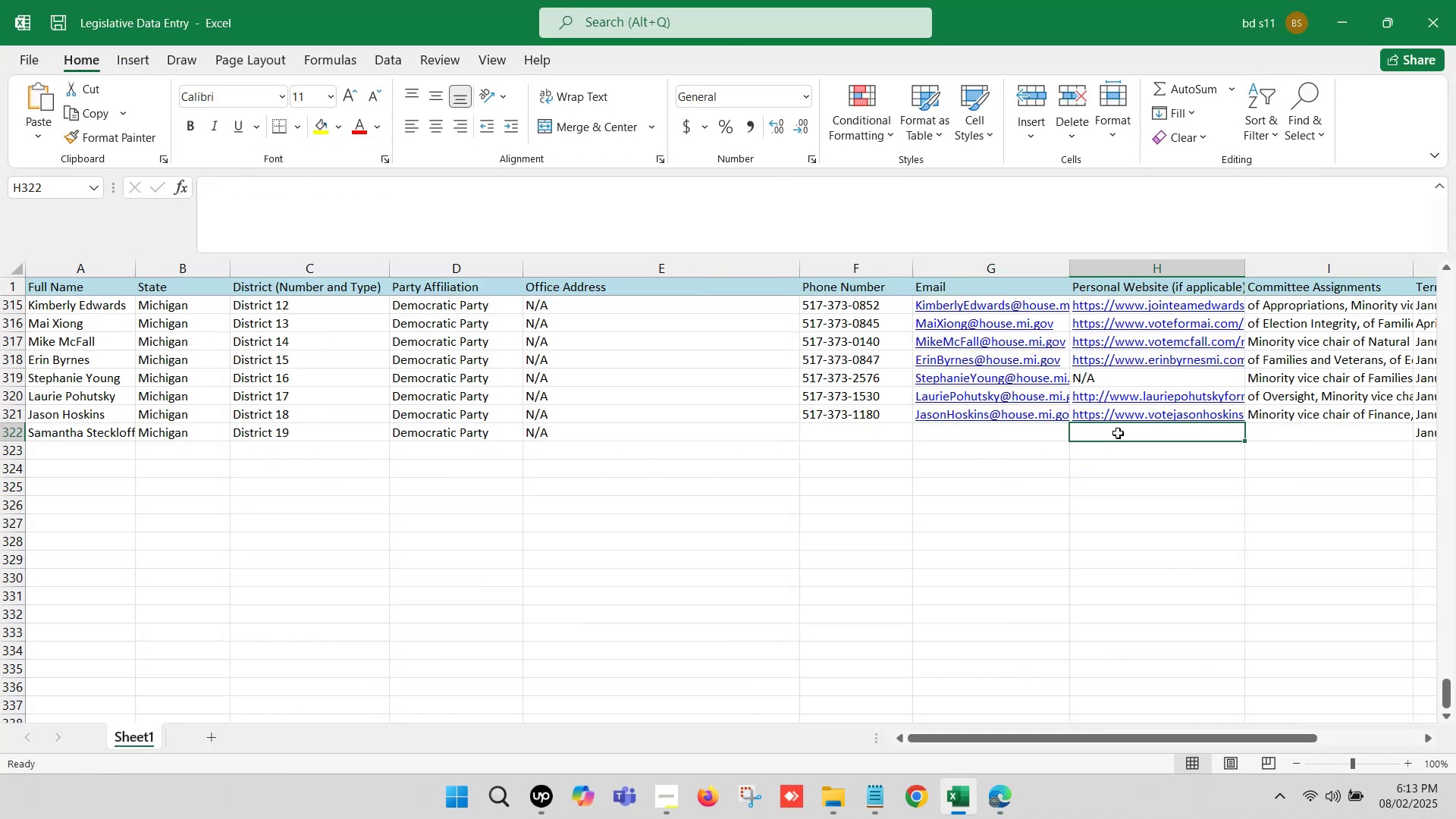 
double_click([1118, 433])
 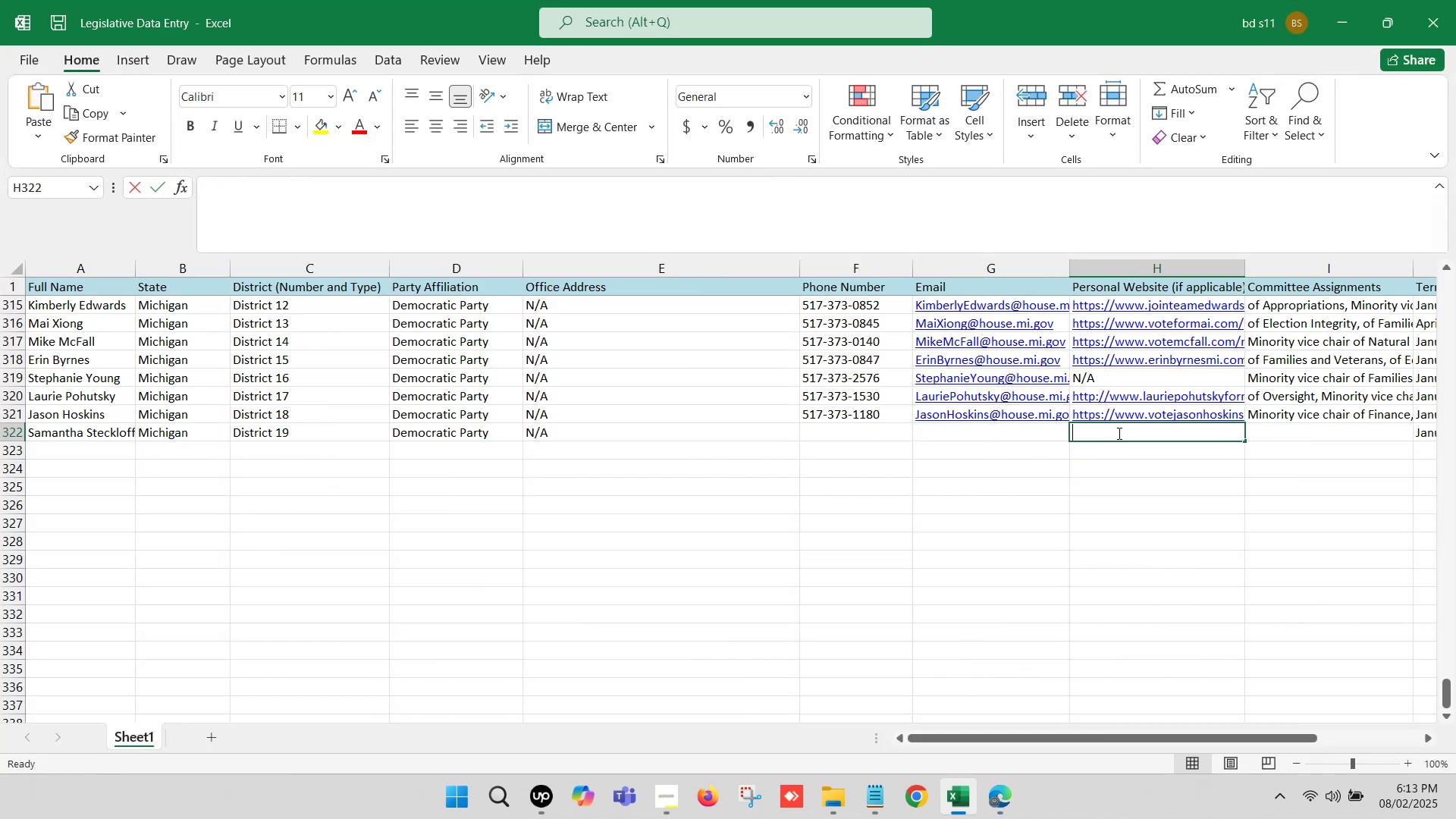 
key(Control+V)
 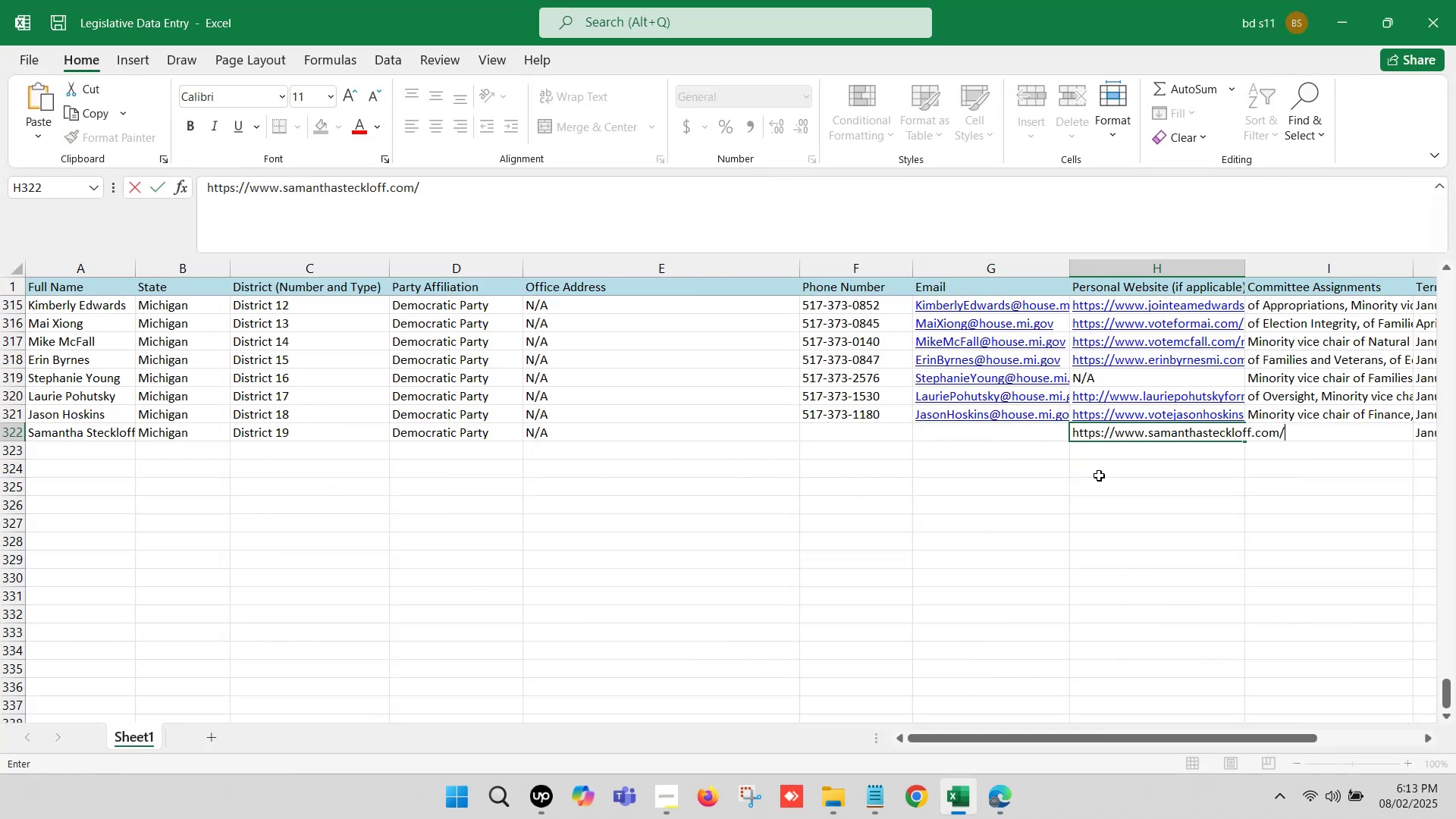 
left_click([1099, 477])
 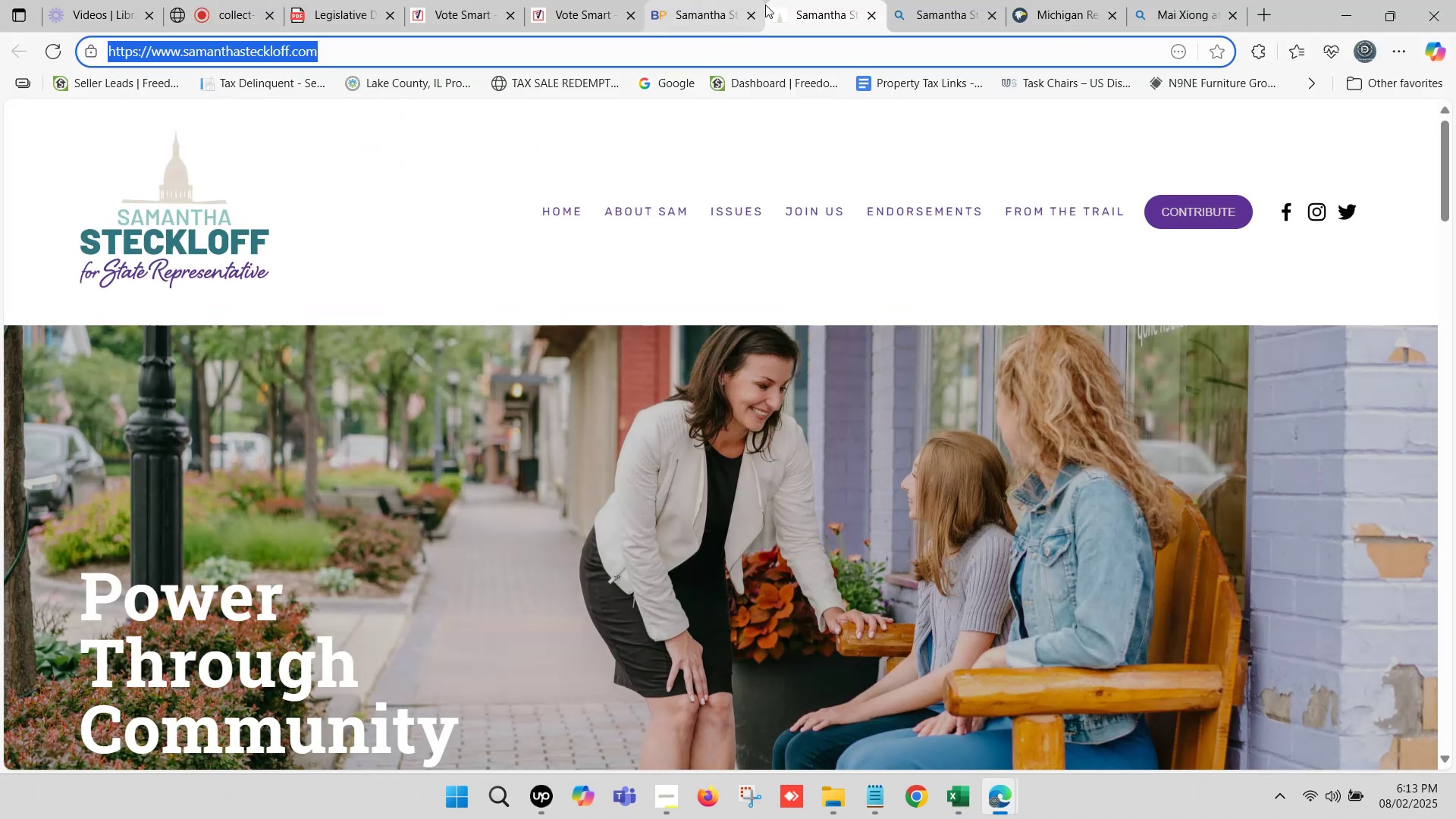 
left_click([700, 0])
 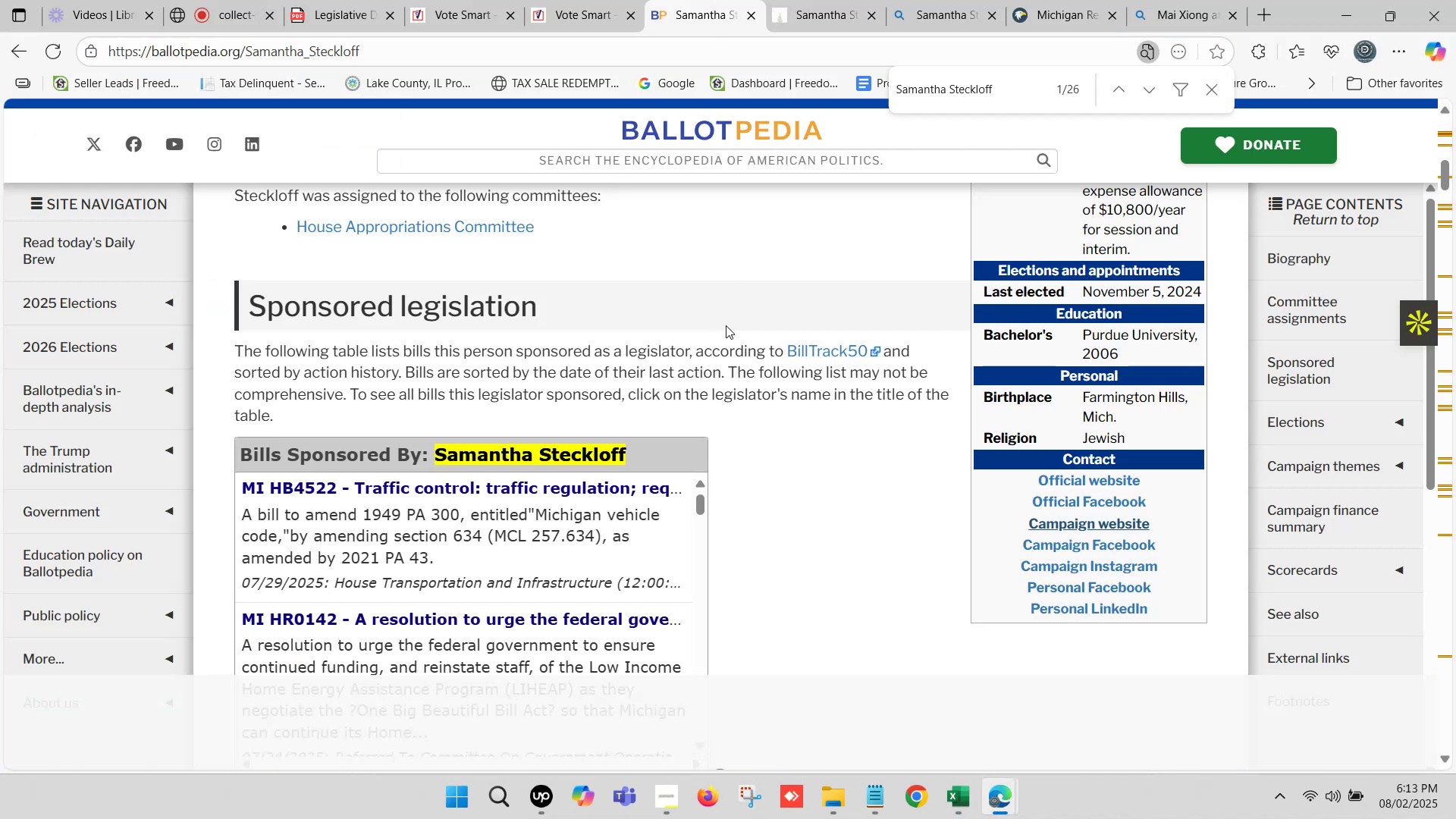 
scroll: coordinate [801, 341], scroll_direction: up, amount: 17.0
 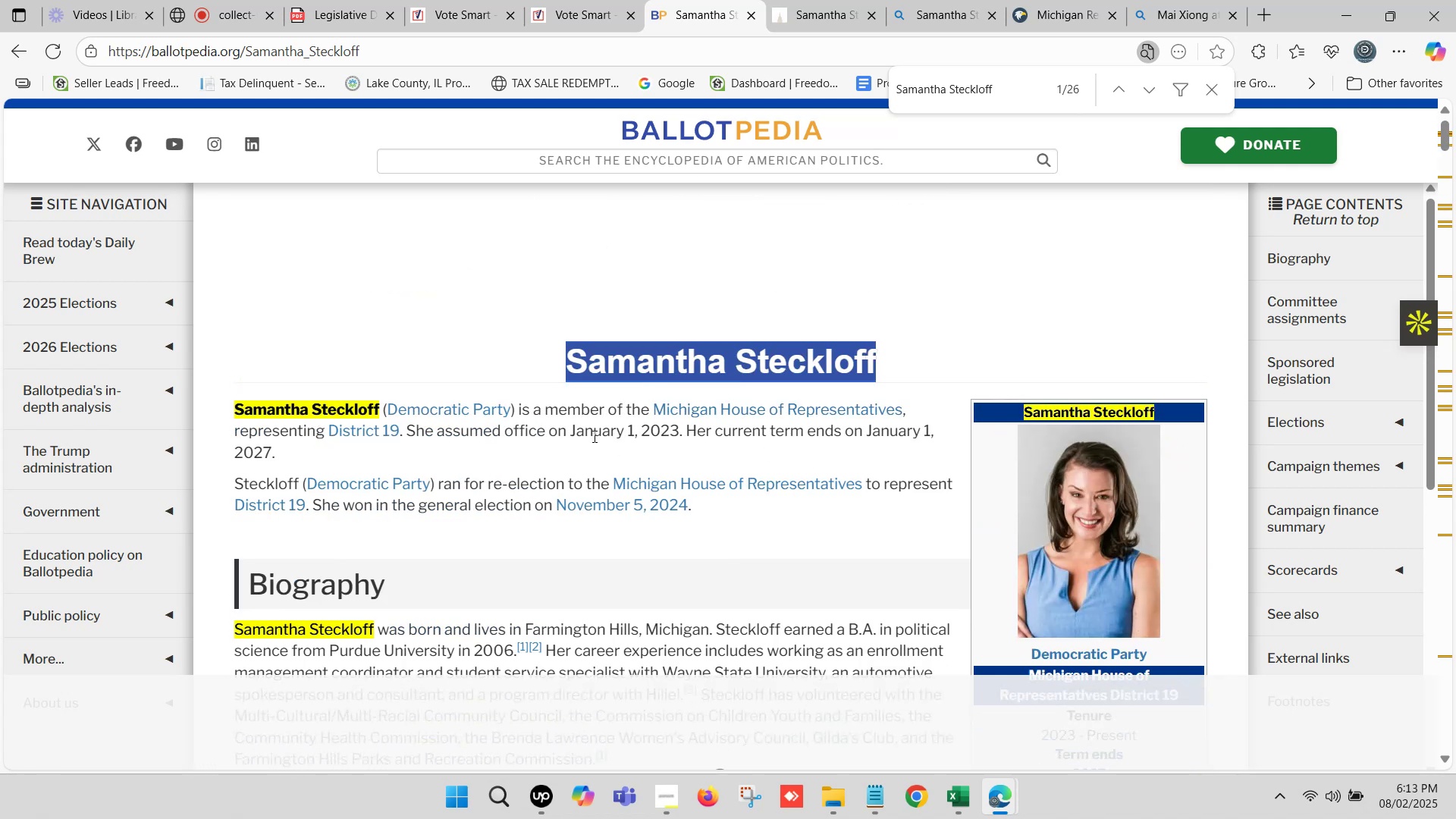 
left_click_drag(start_coordinate=[570, 430], to_coordinate=[596, 456])
 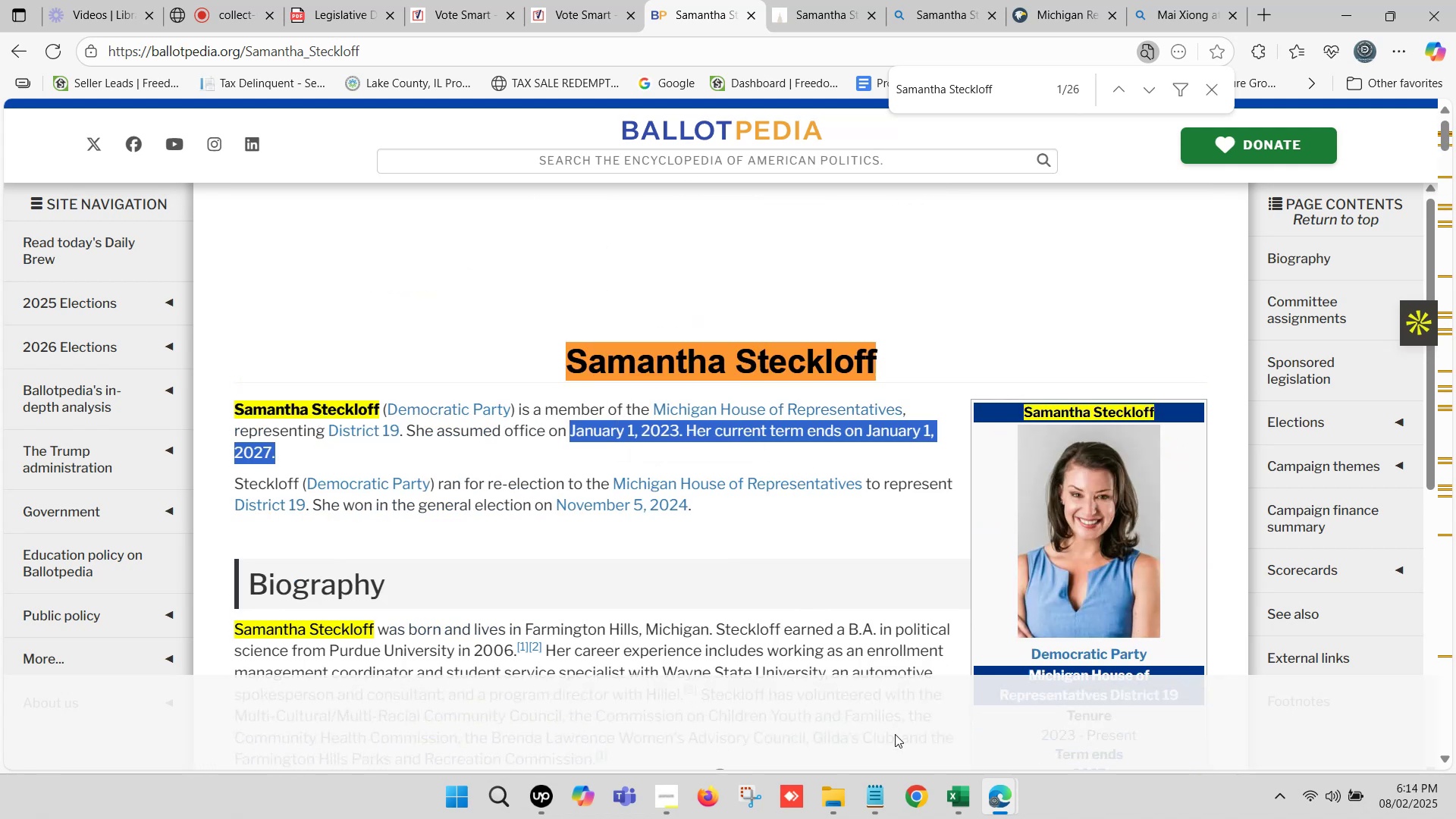 
key(Control+ControlLeft)
 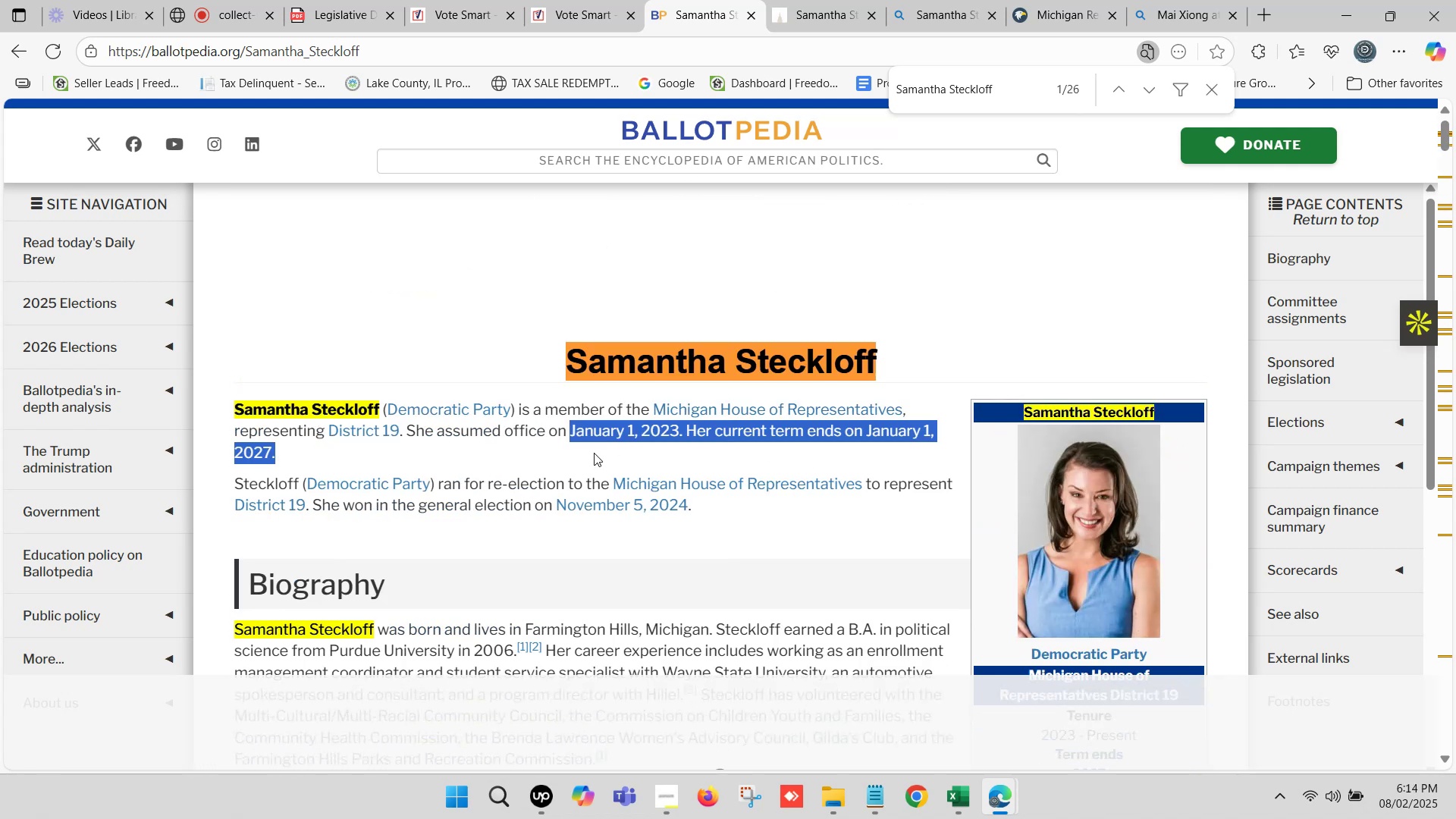 
key(Control+C)
 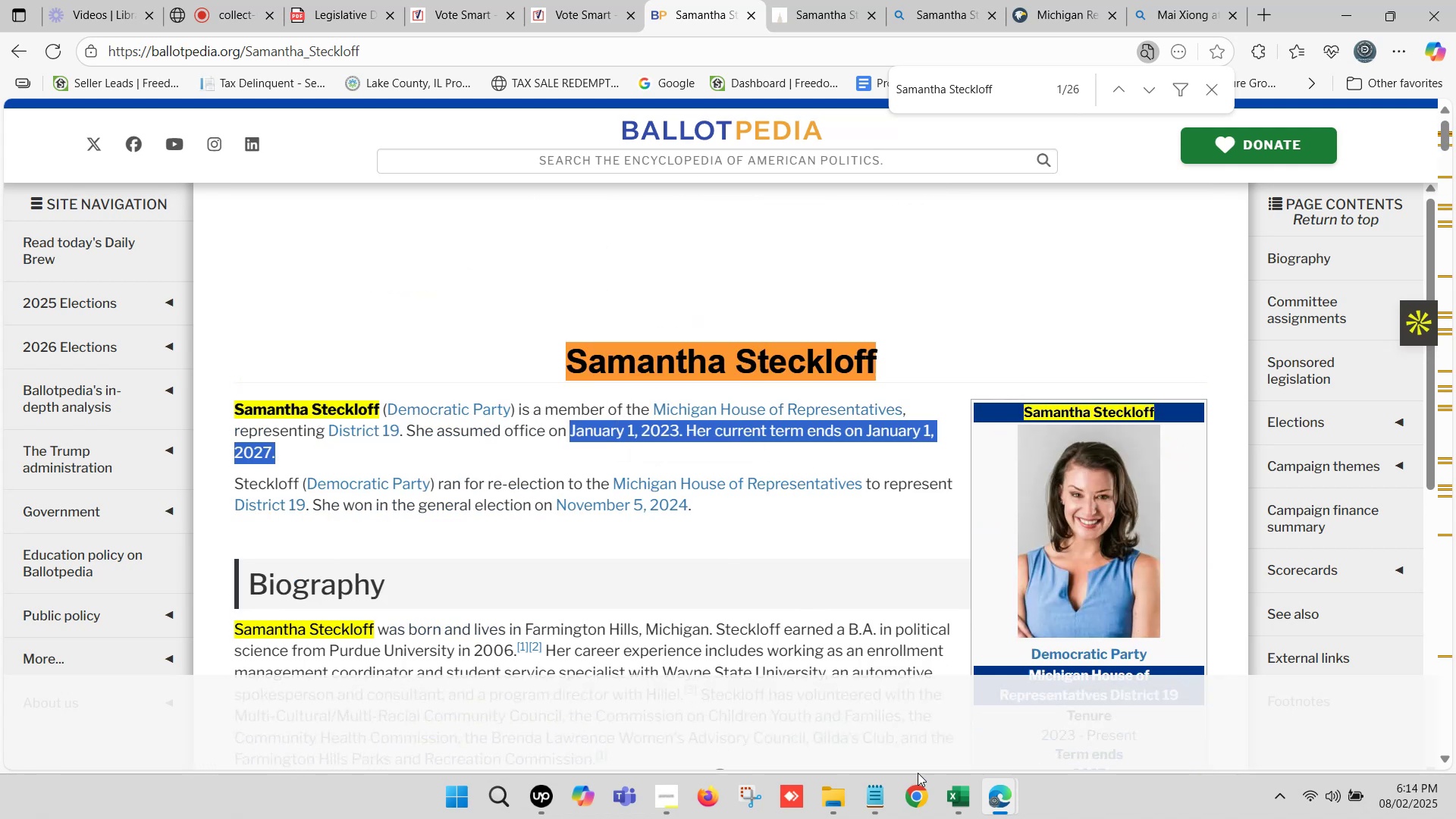 
left_click_drag(start_coordinate=[937, 787], to_coordinate=[944, 793])
 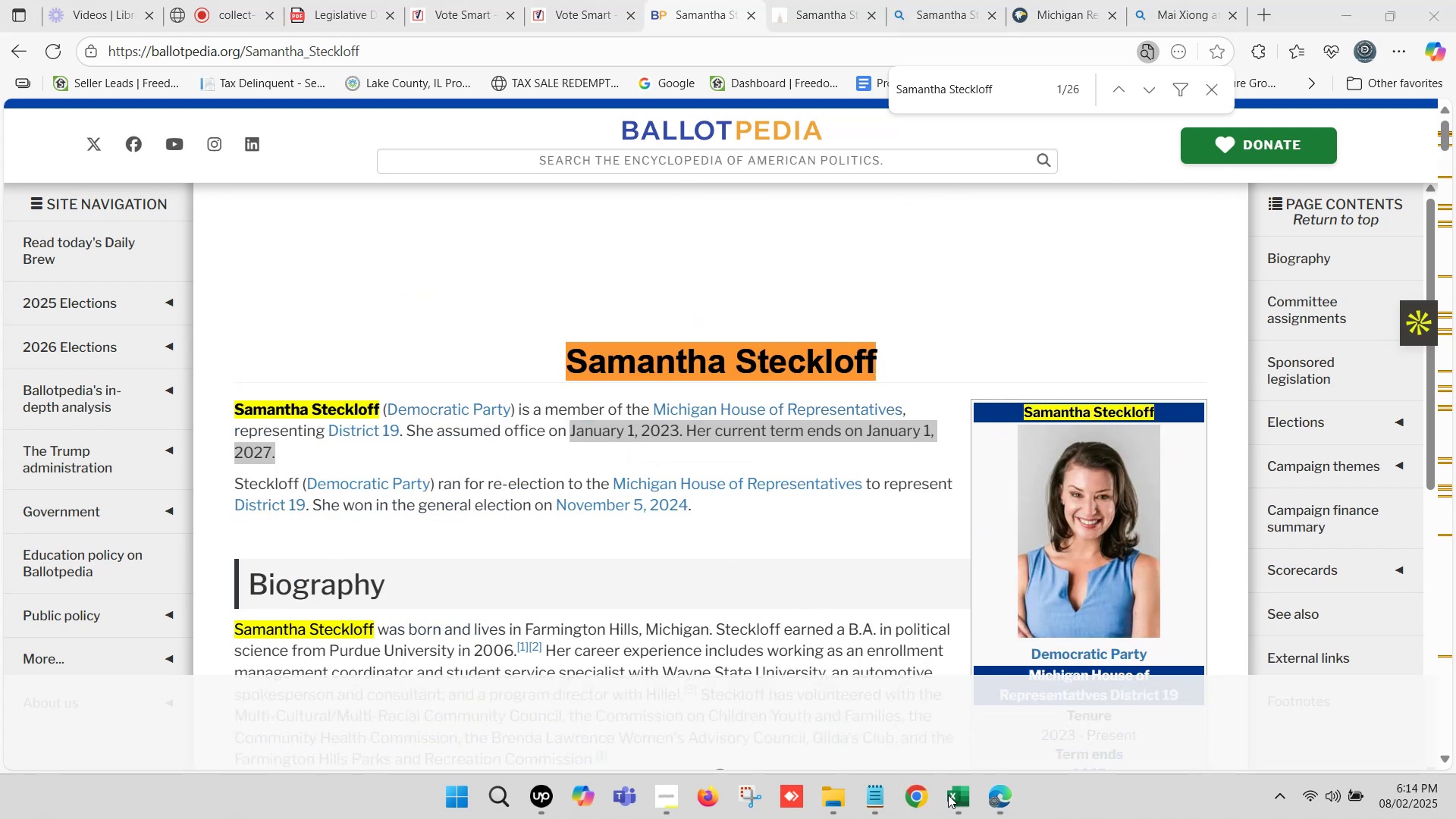 
left_click([949, 795])
 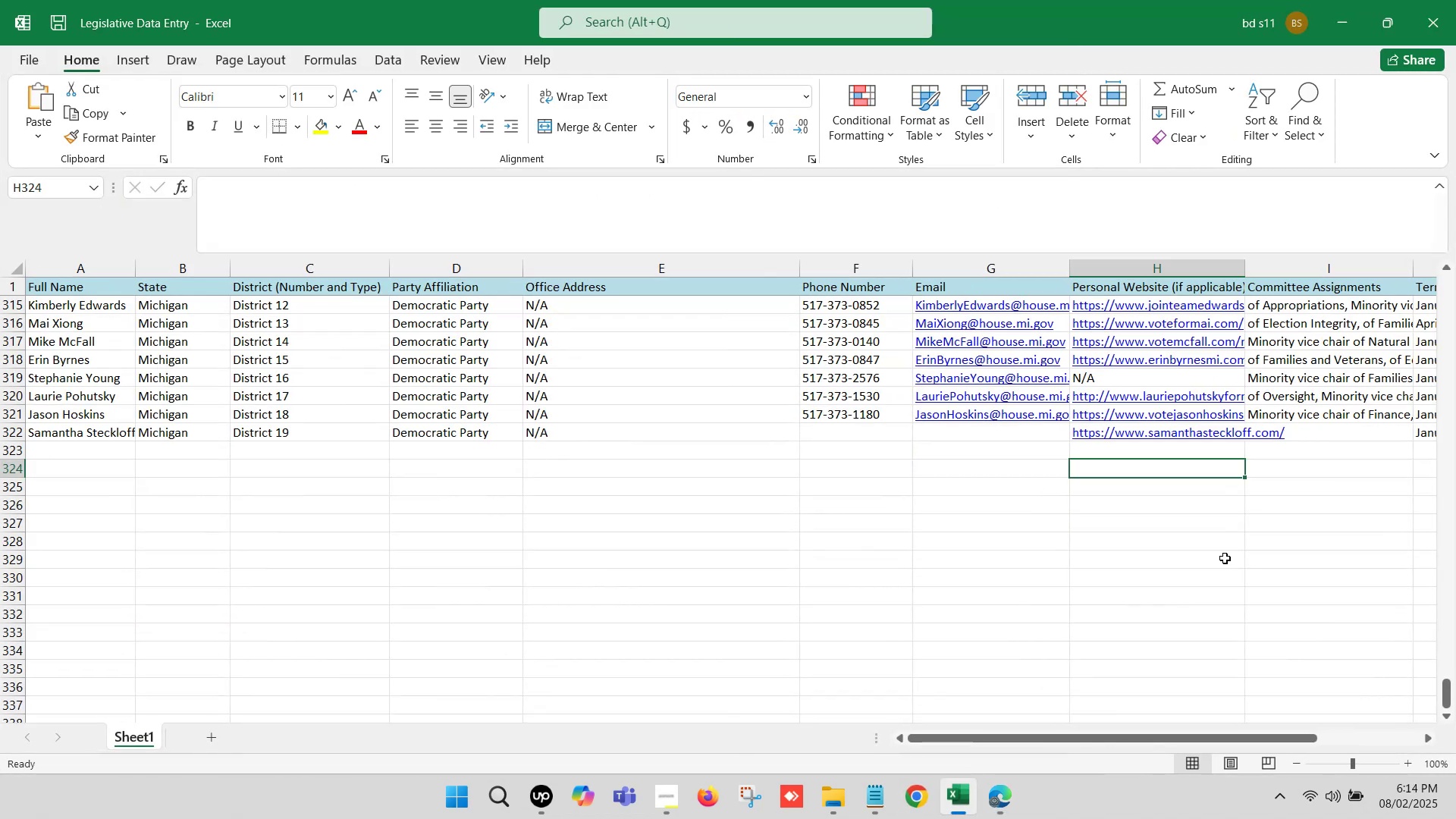 
key(ArrowRight)
 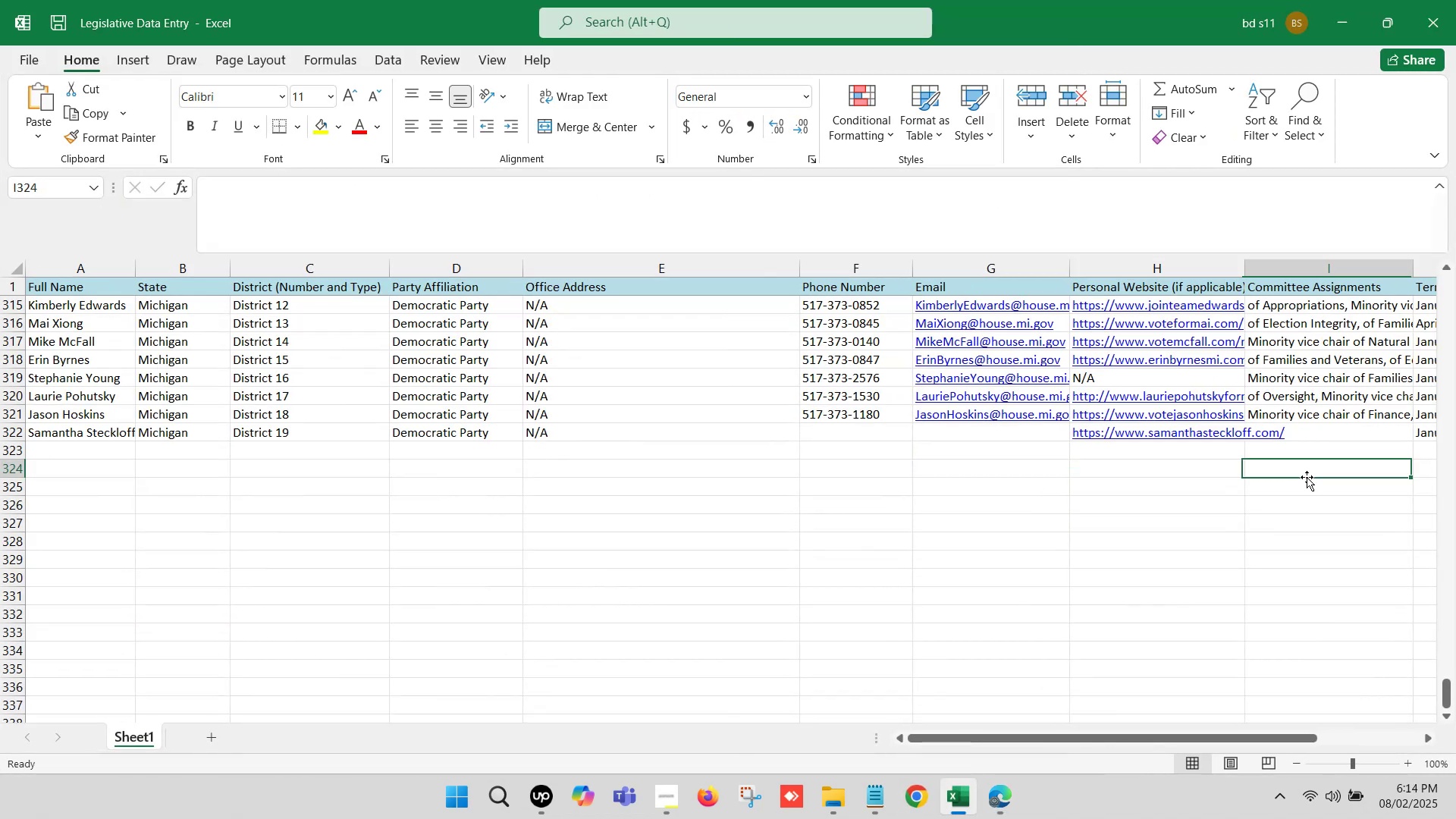 
key(ArrowRight)
 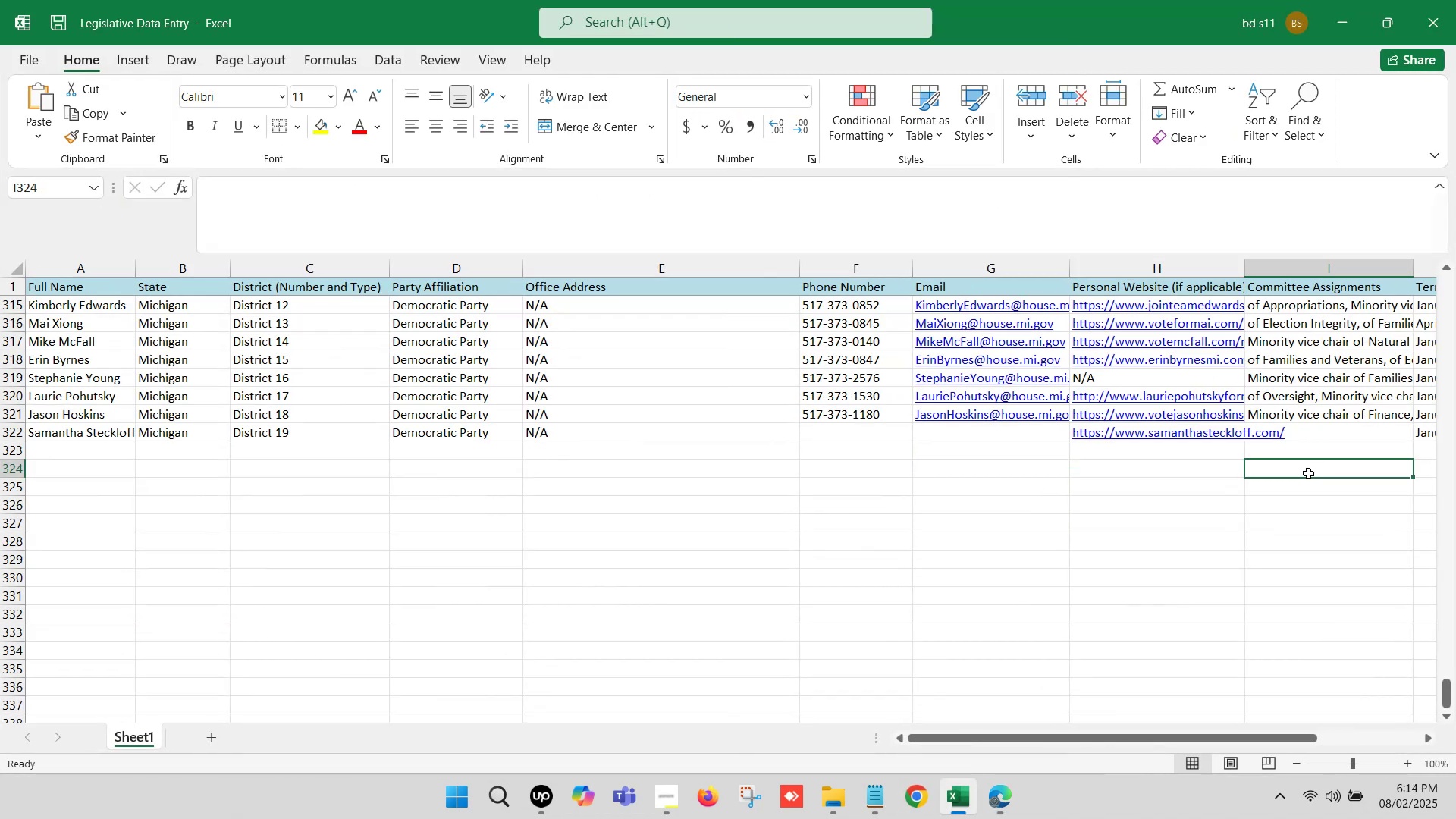 
key(ArrowRight)
 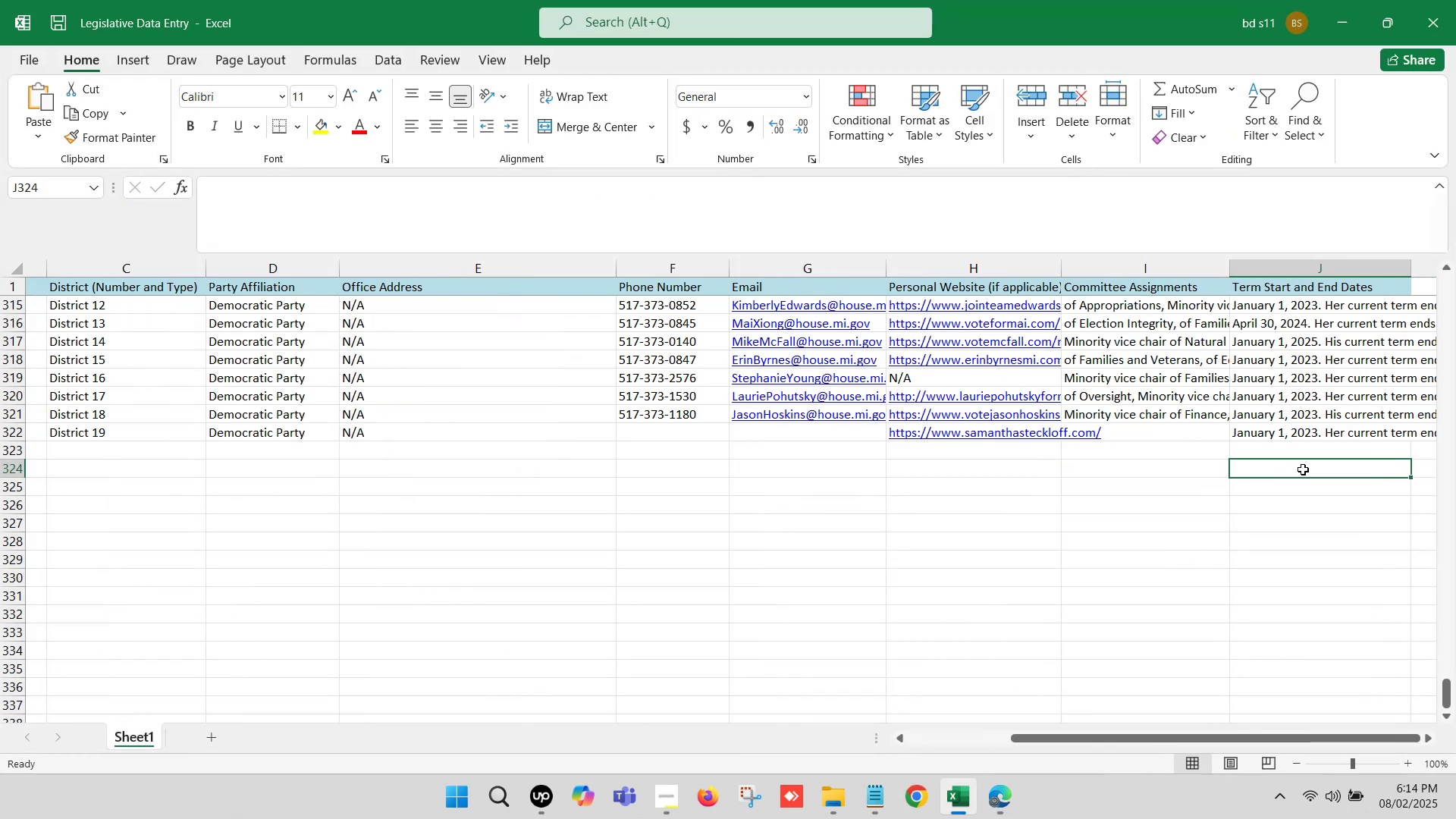 
key(ArrowRight)
 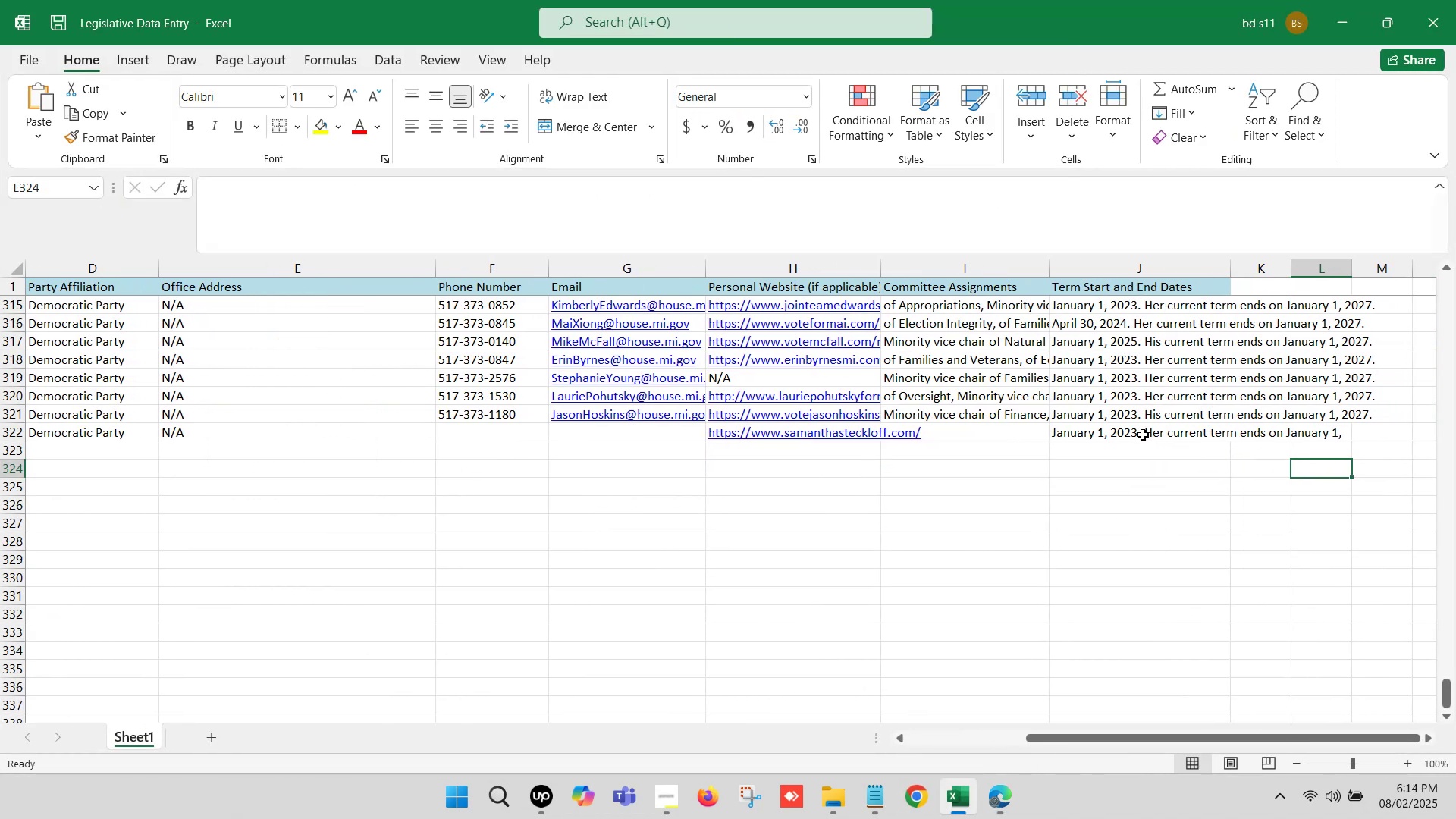 
left_click([1142, 434])
 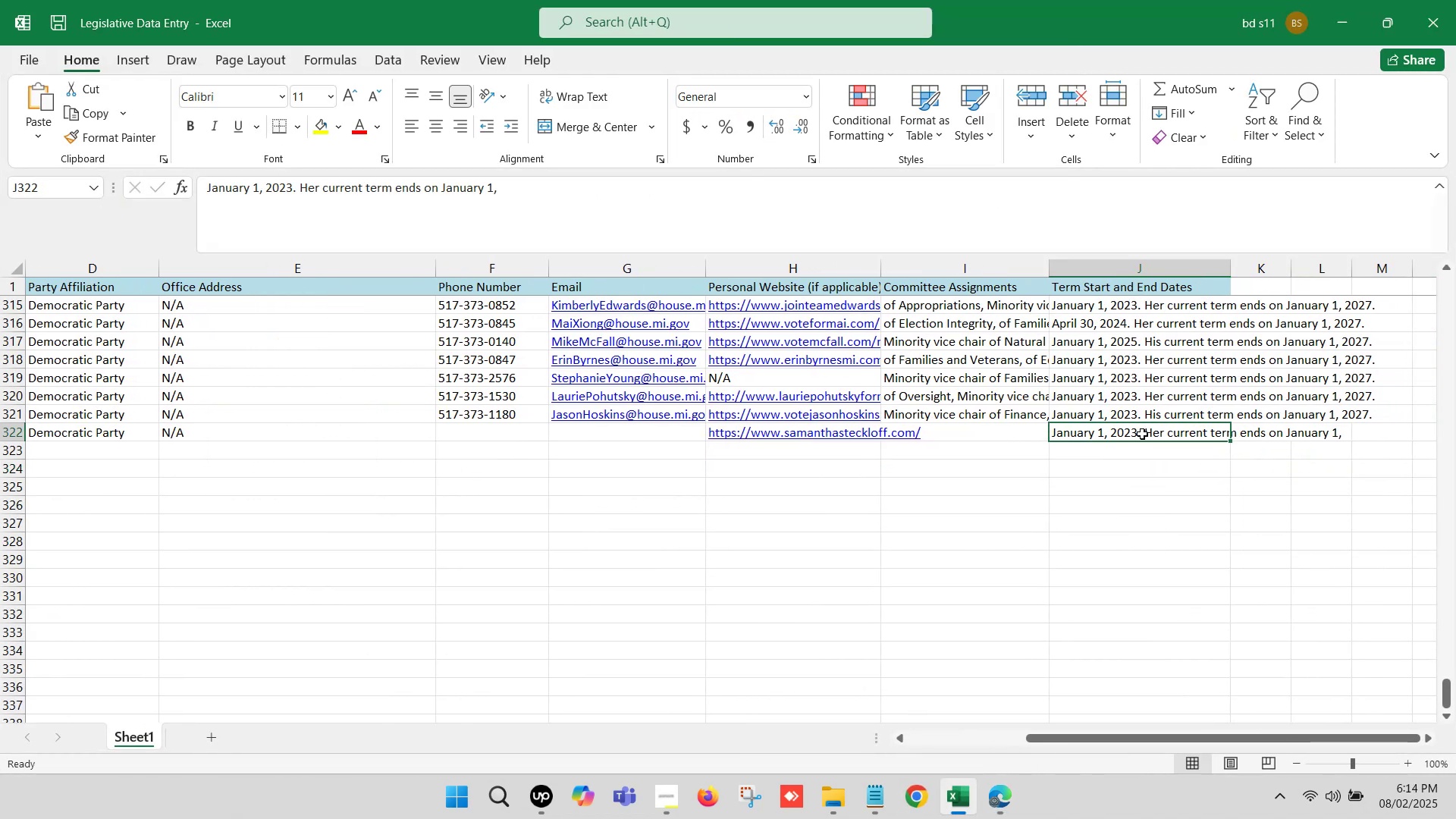 
key(Backspace)
 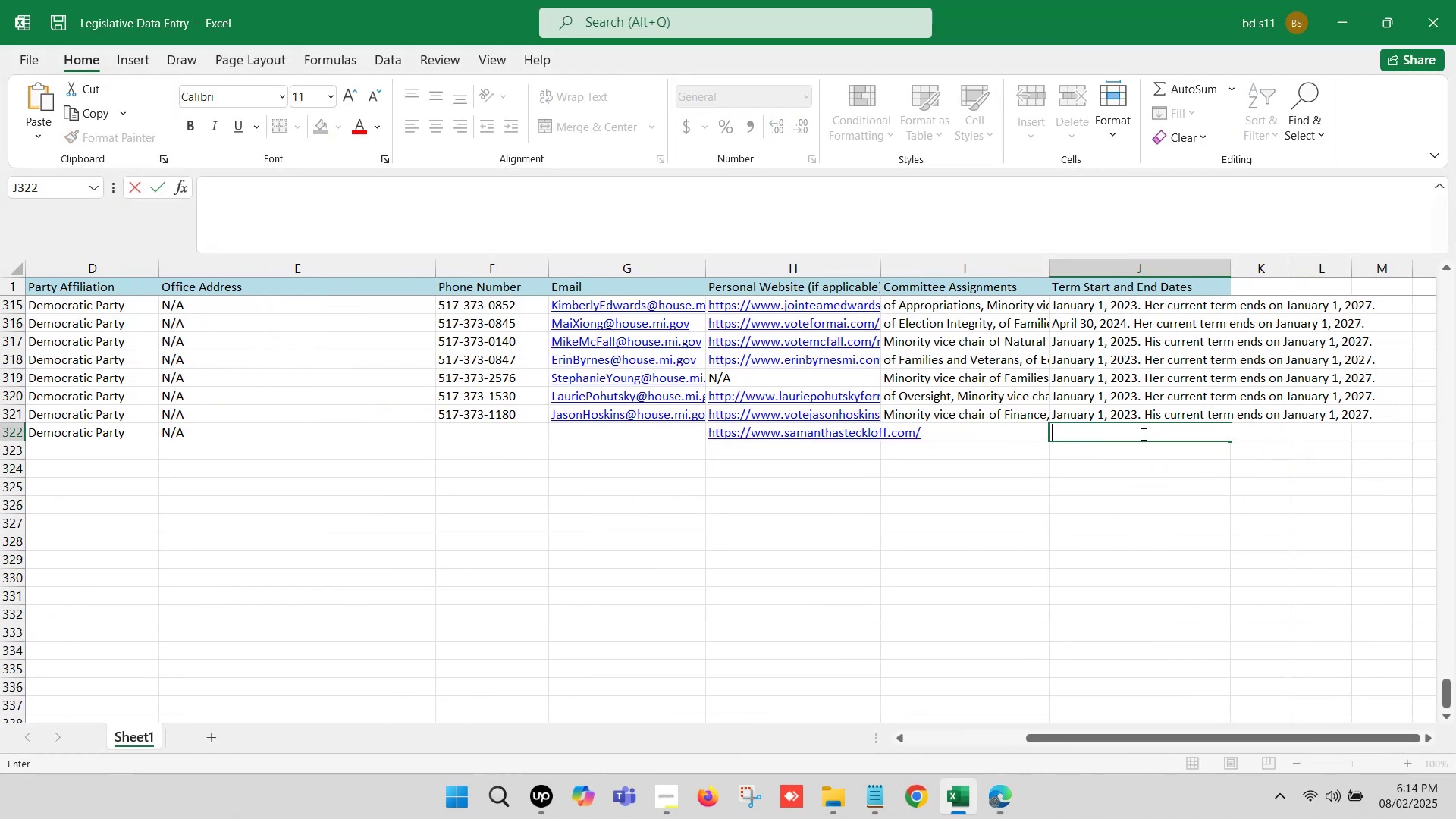 
left_click([1142, 434])
 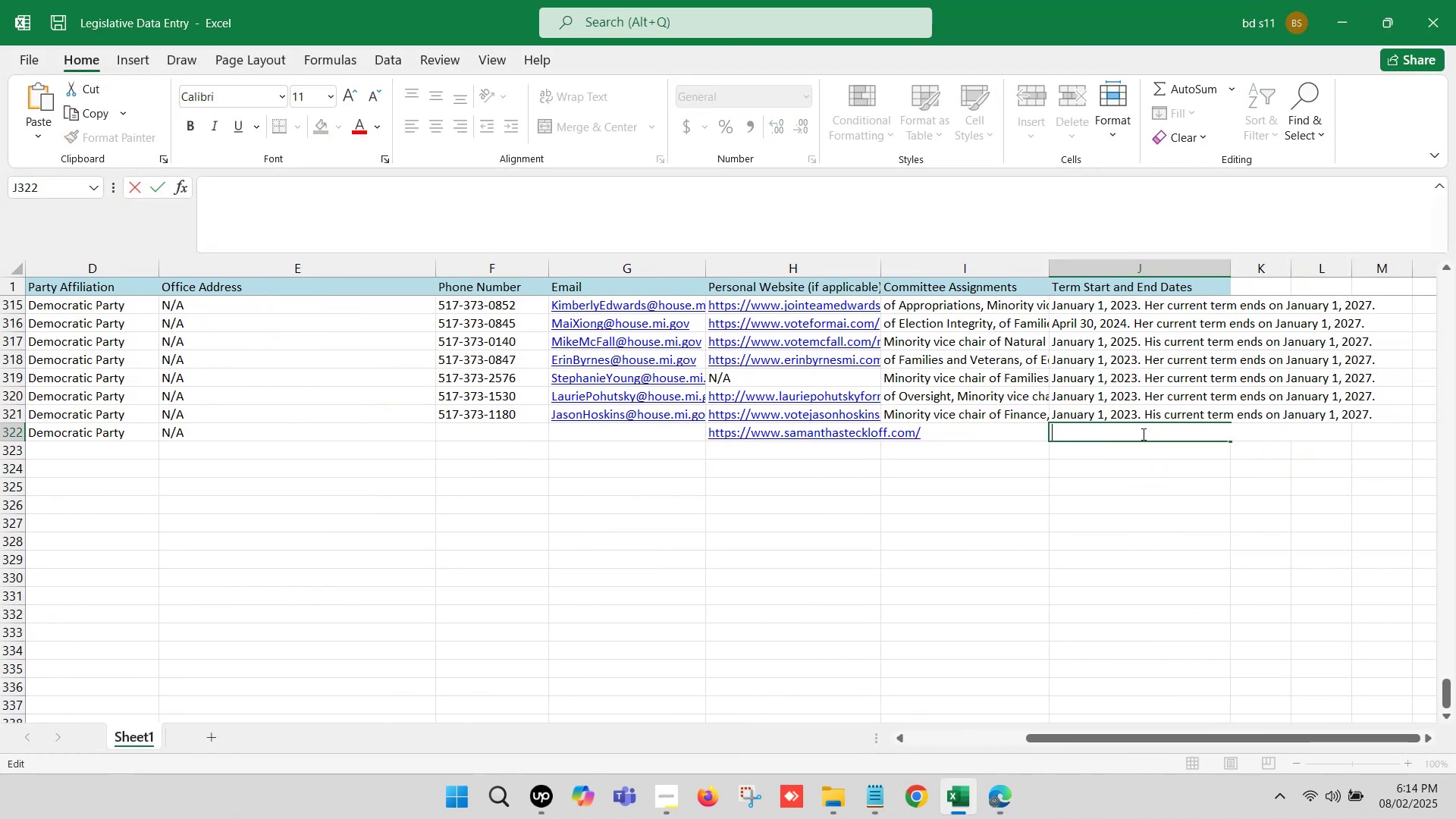 
key(Control+V)
 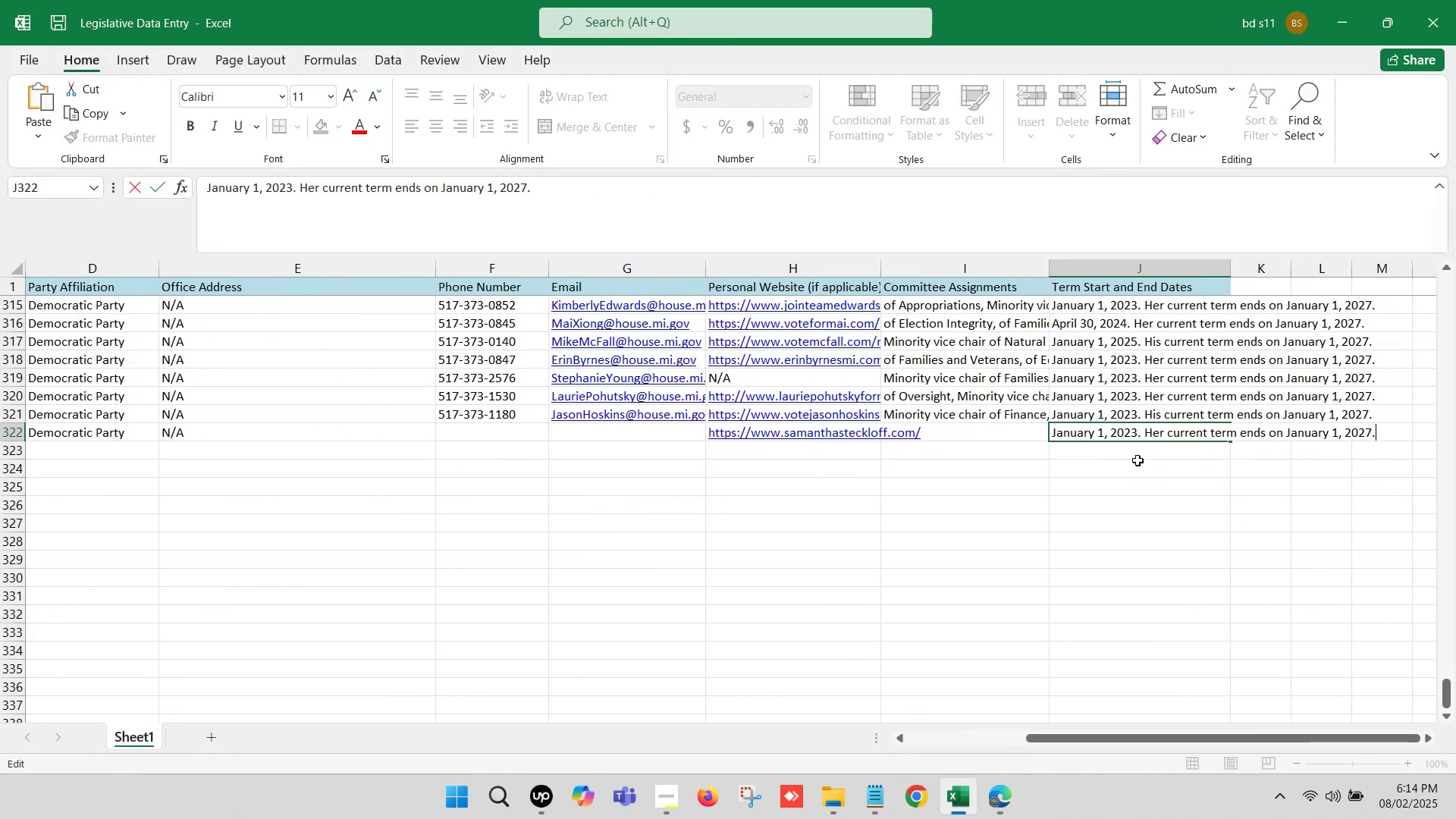 
left_click([1138, 460])
 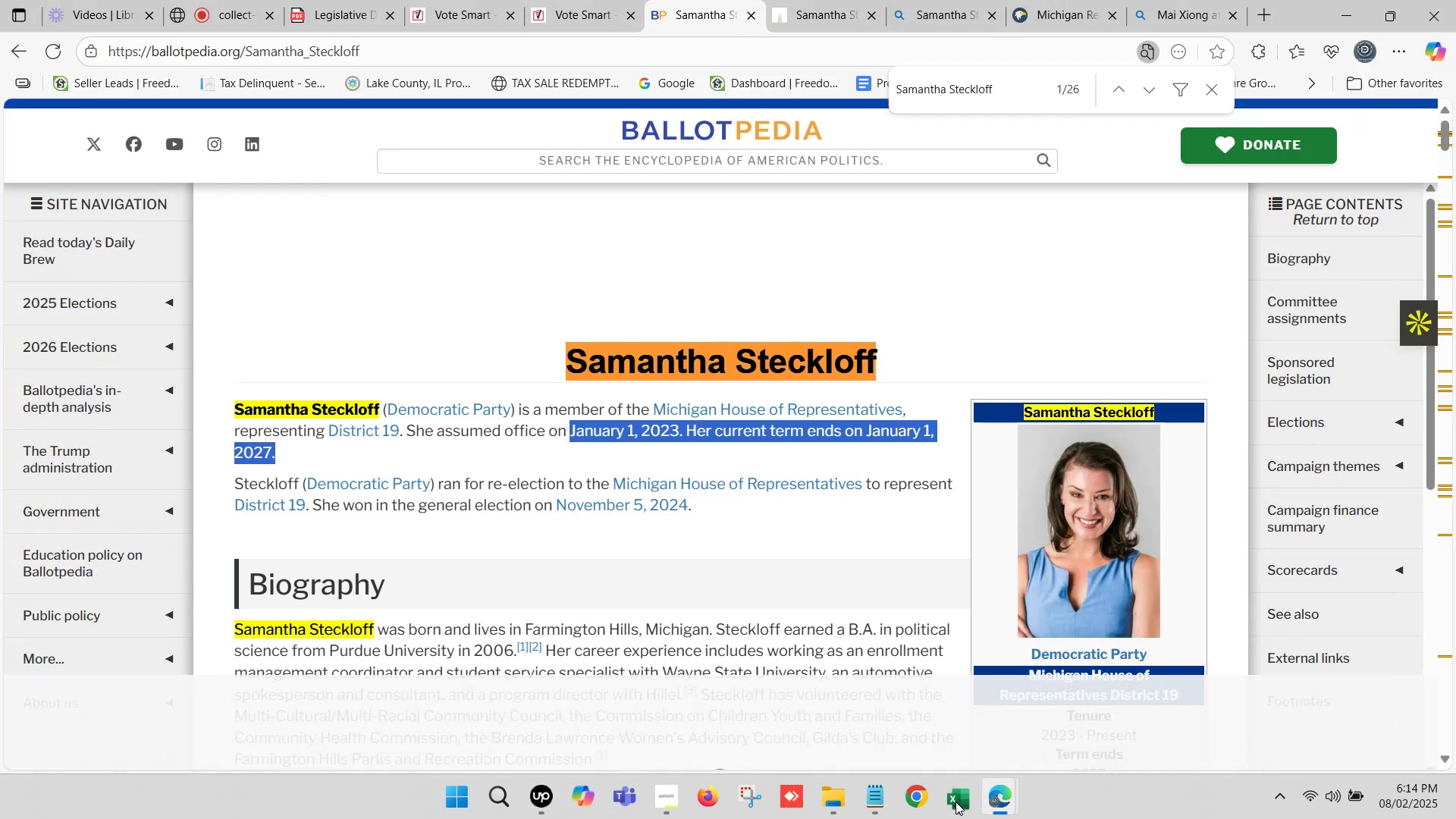 
double_click([793, 0])
 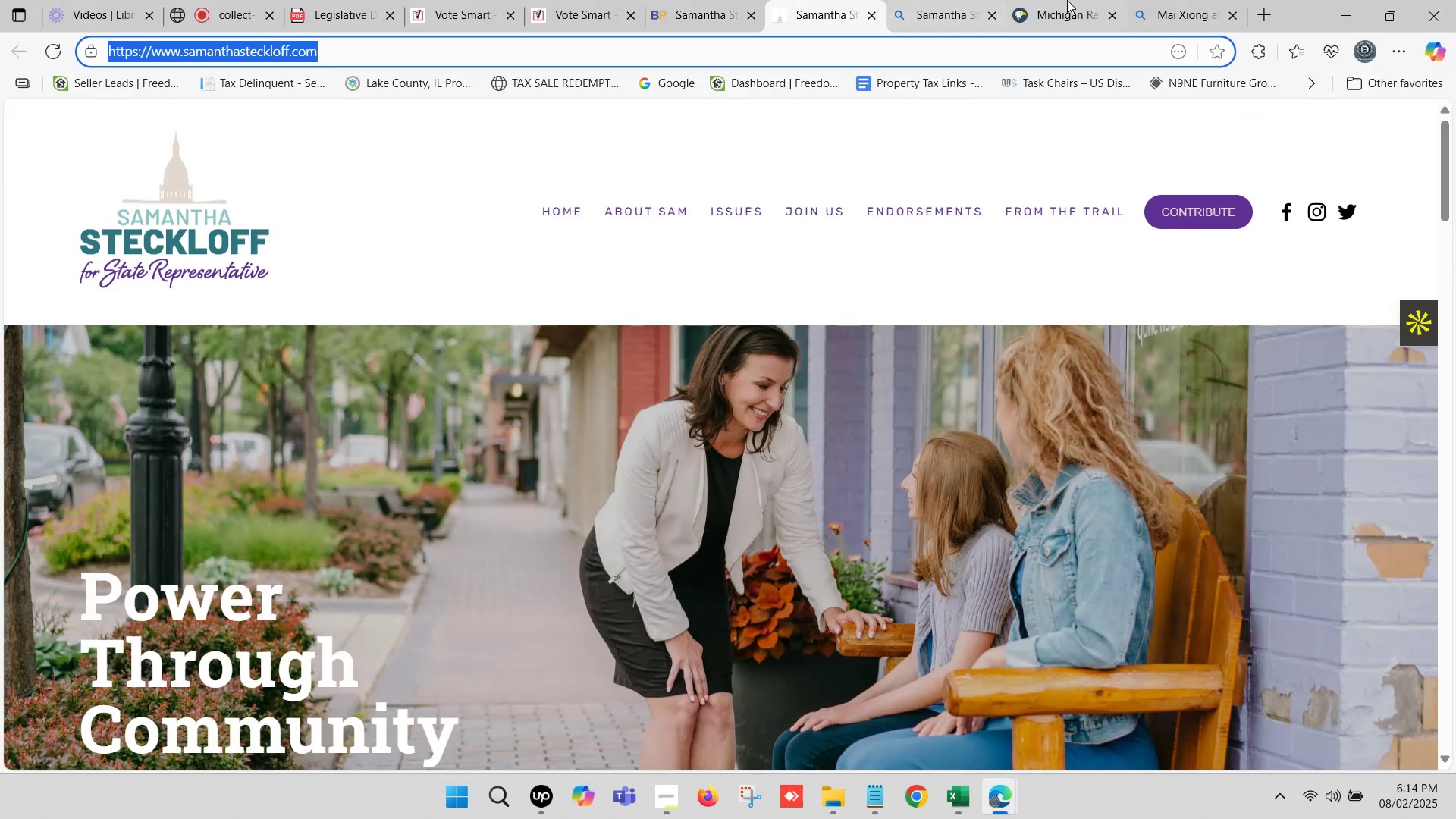 
left_click([1112, 0])
 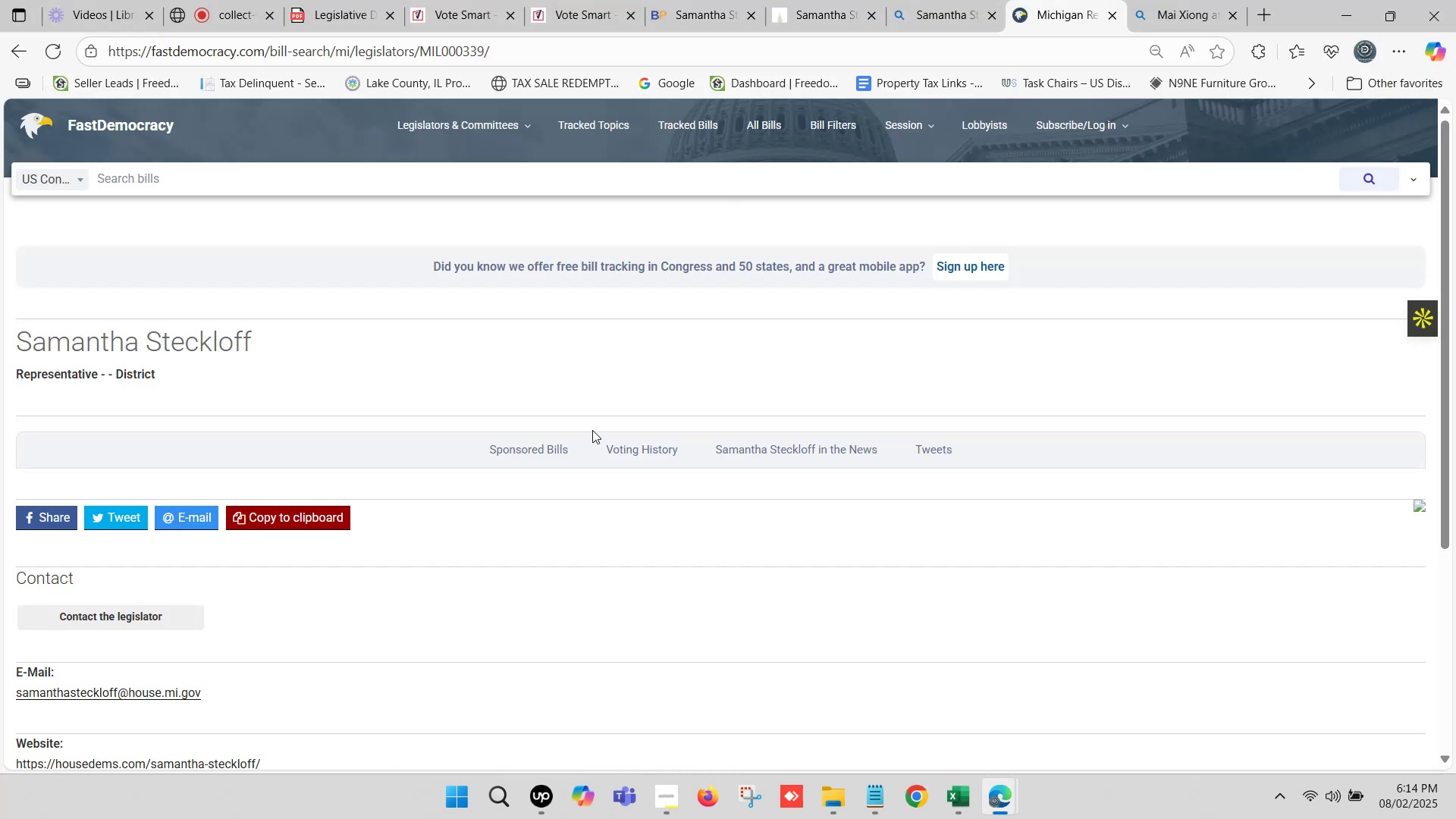 
scroll: coordinate [378, 456], scroll_direction: down, amount: 2.0
 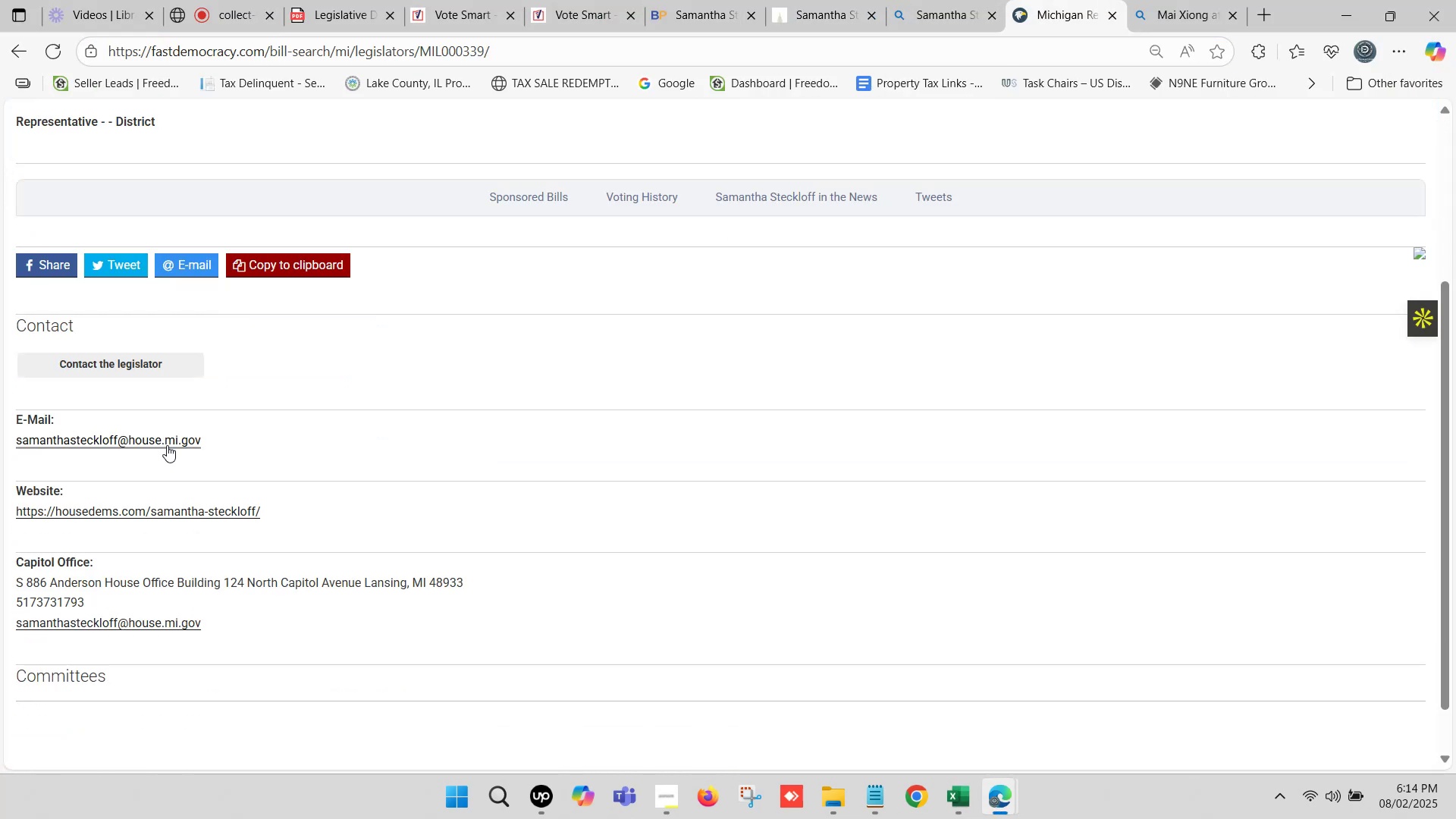 
right_click([167, 441])
 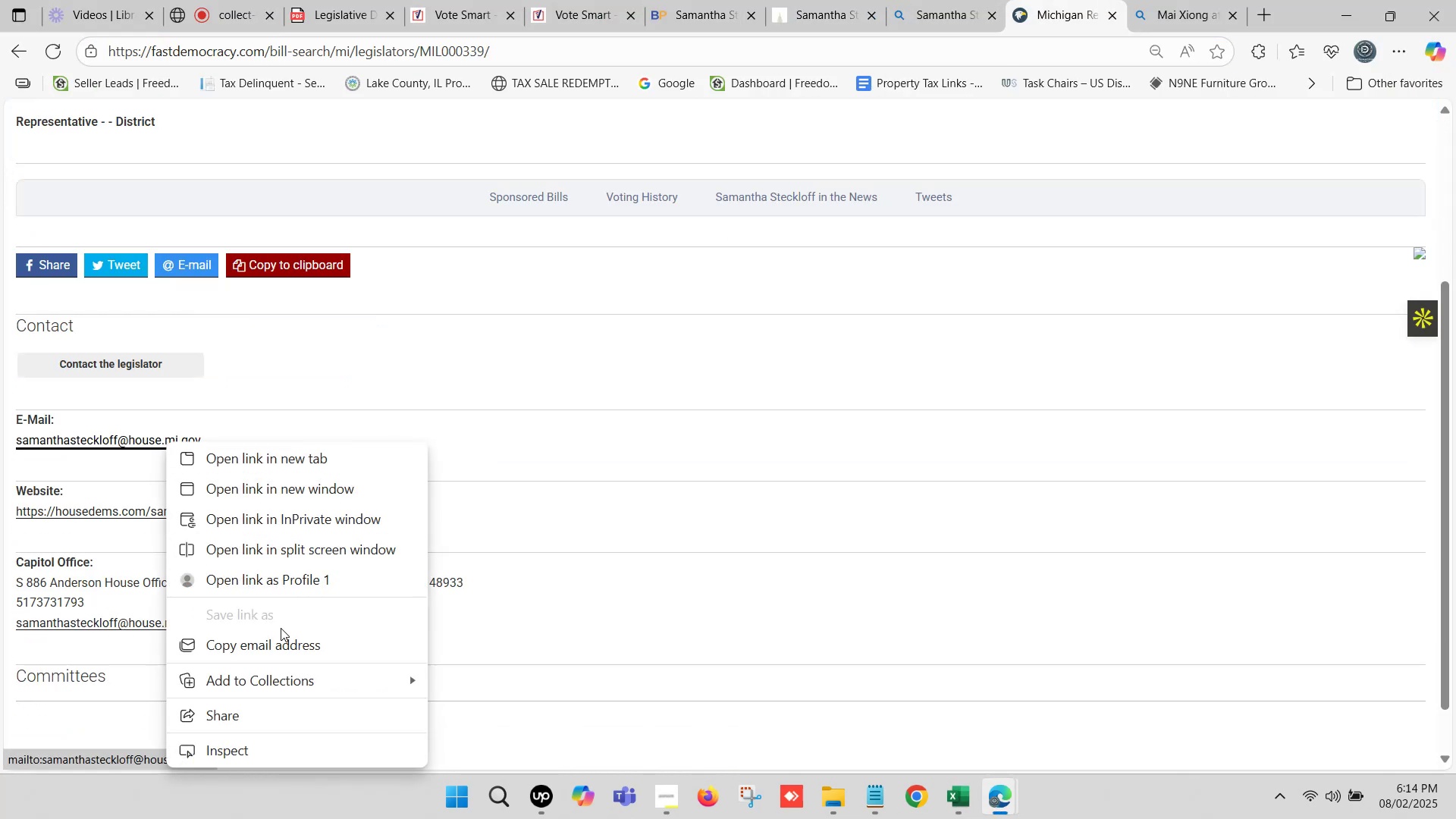 
left_click([285, 639])
 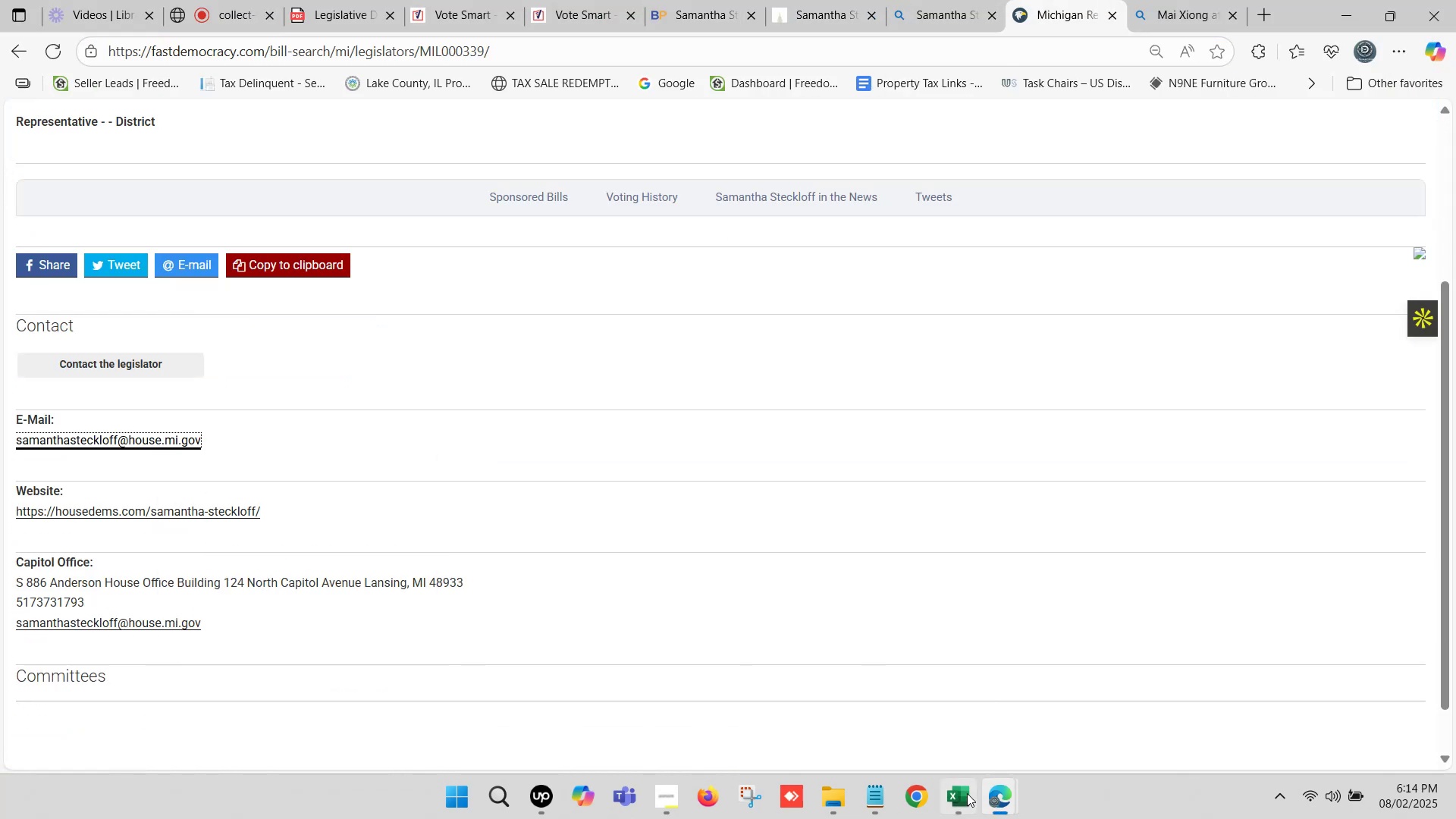 
left_click([960, 803])
 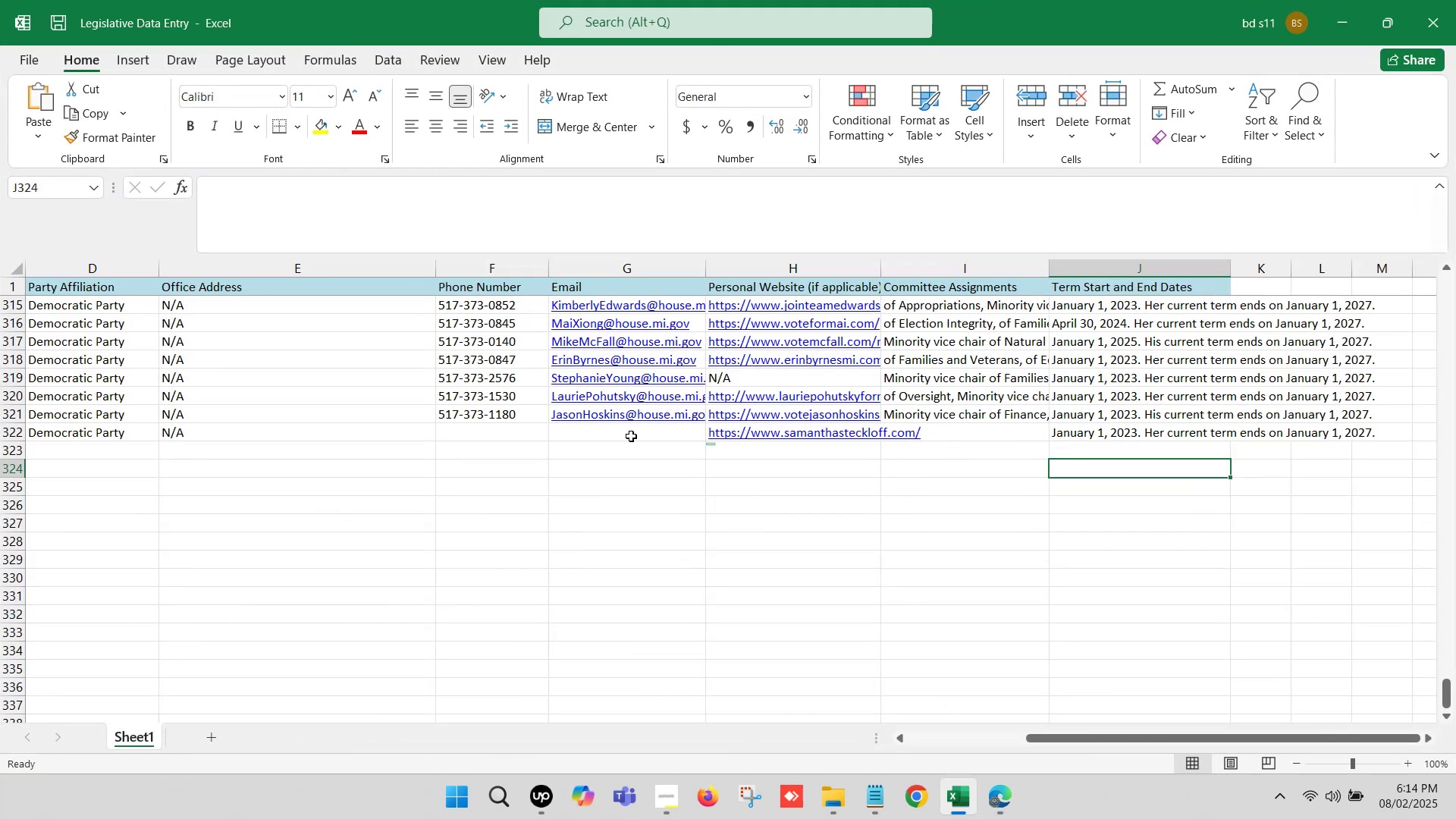 
double_click([623, 431])
 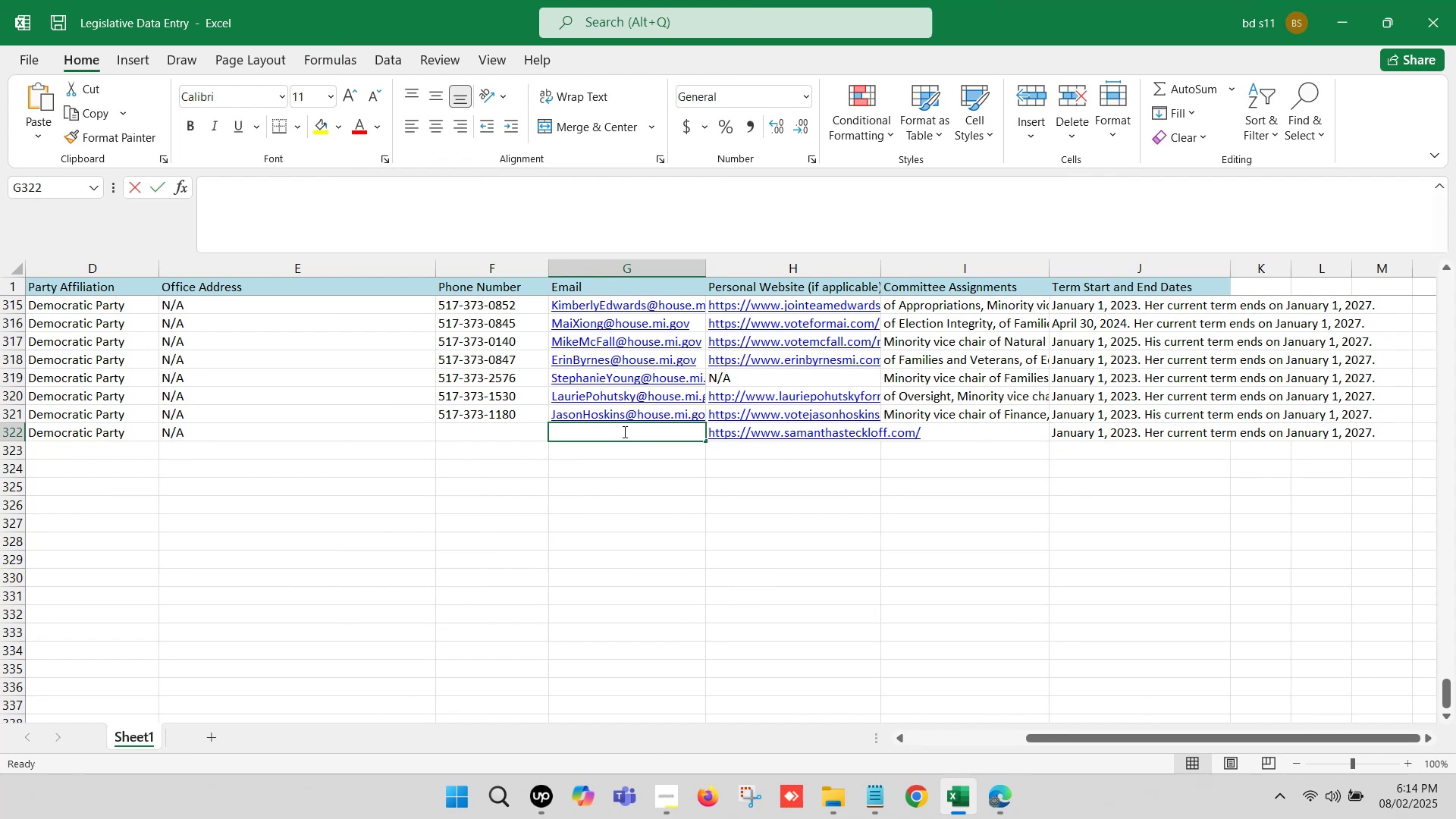 
key(Control+V)
 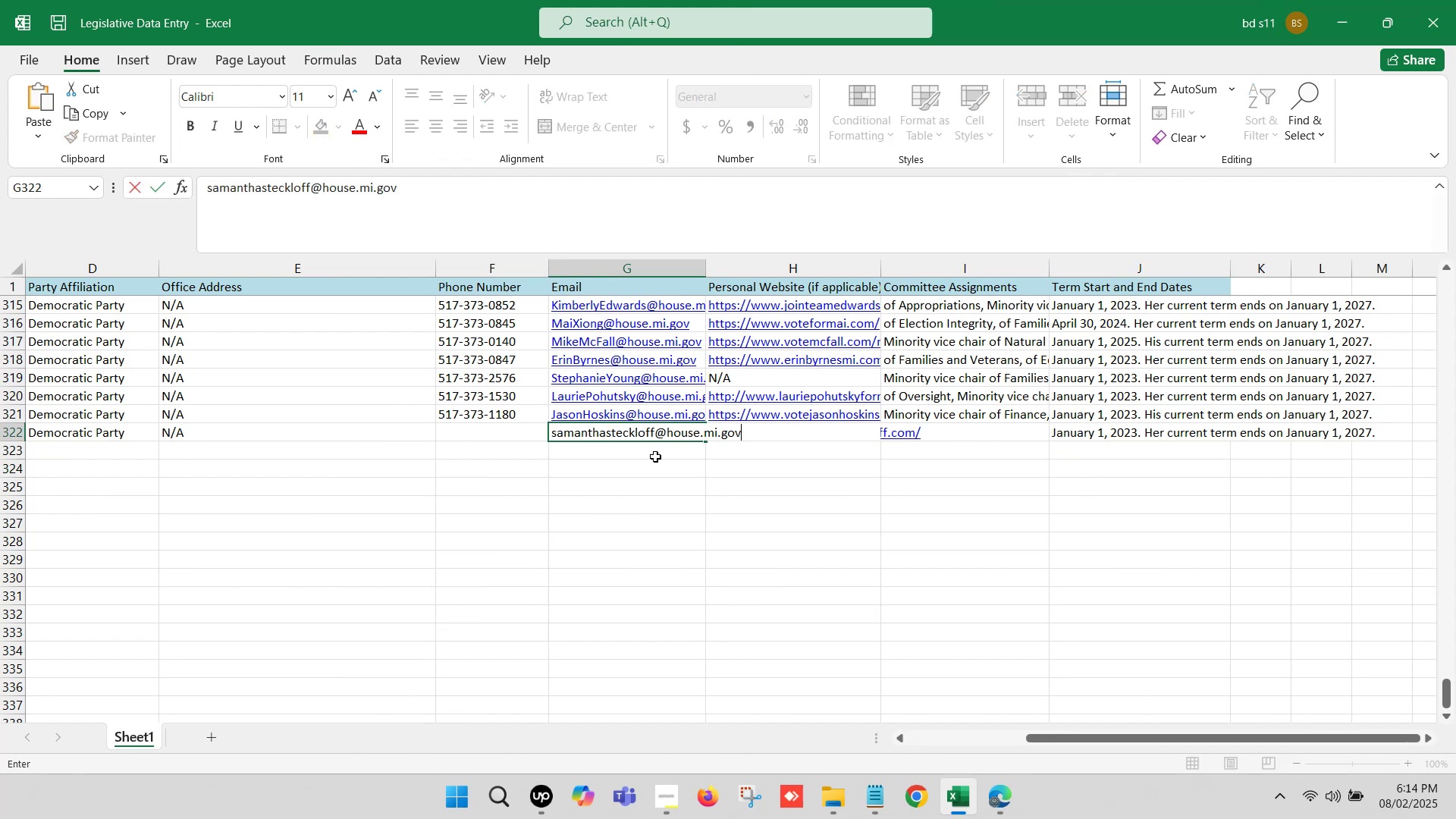 
left_click([655, 457])
 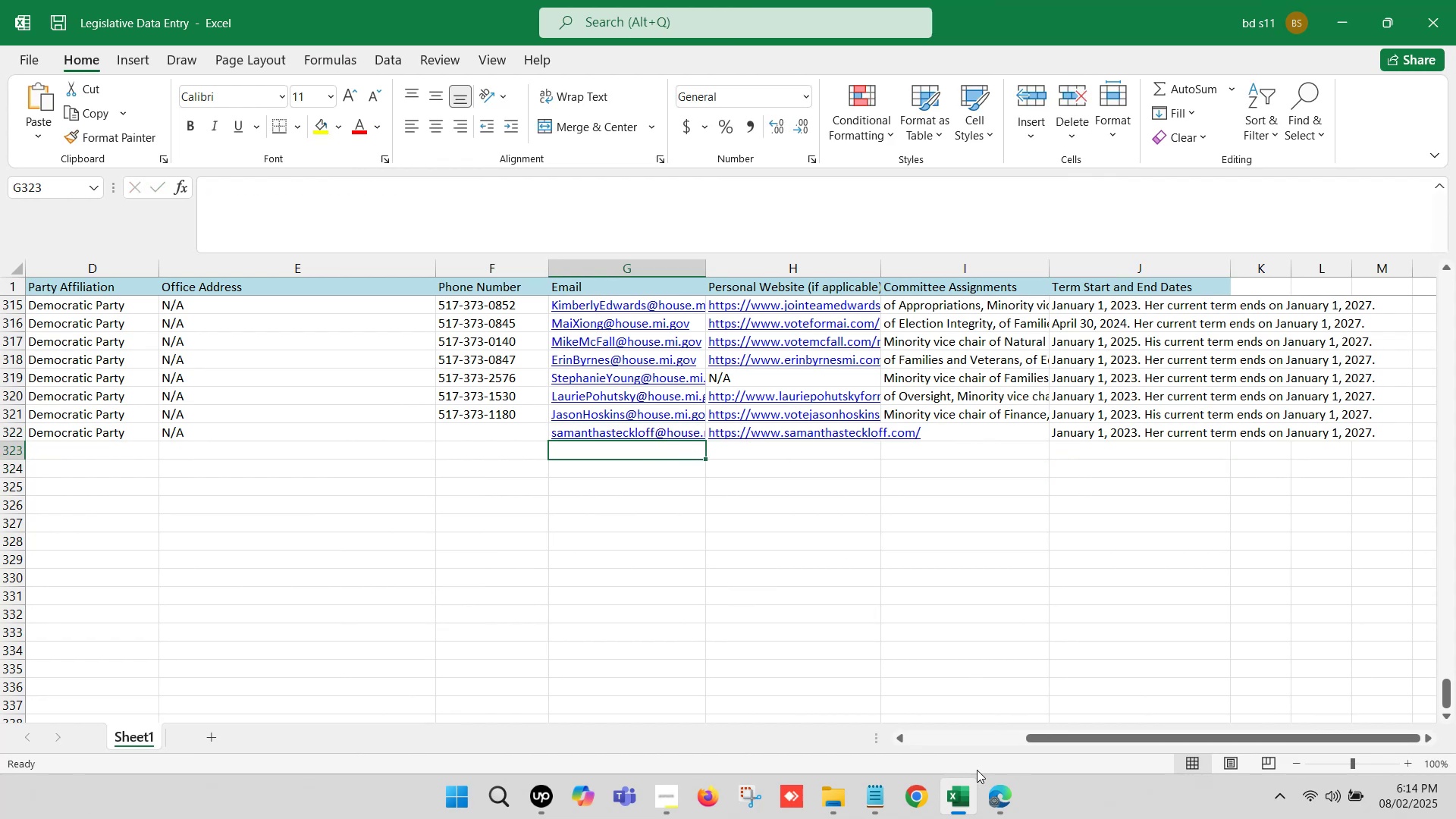 
left_click([971, 798])
 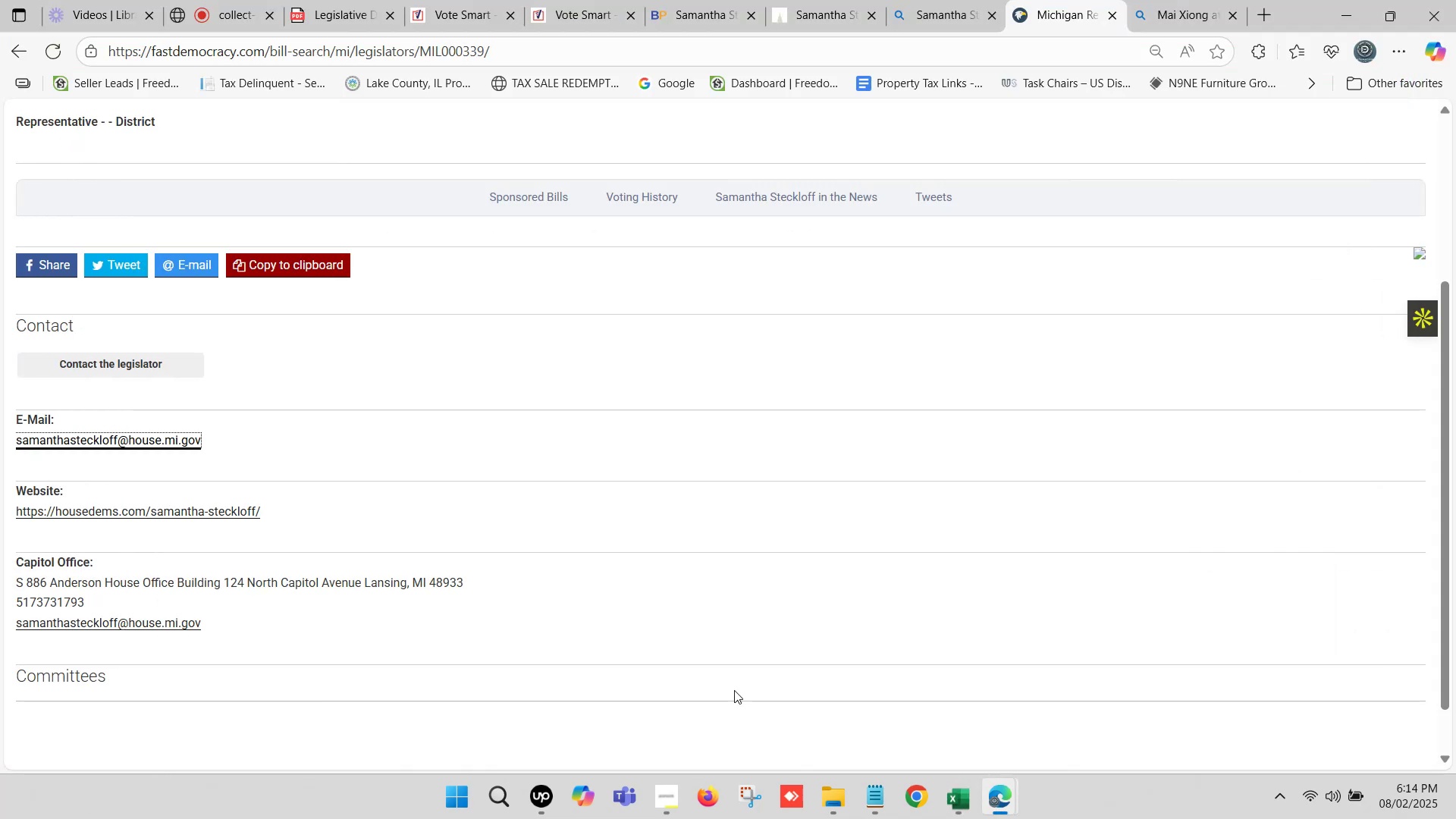 
scroll: coordinate [413, 548], scroll_direction: down, amount: 1.0
 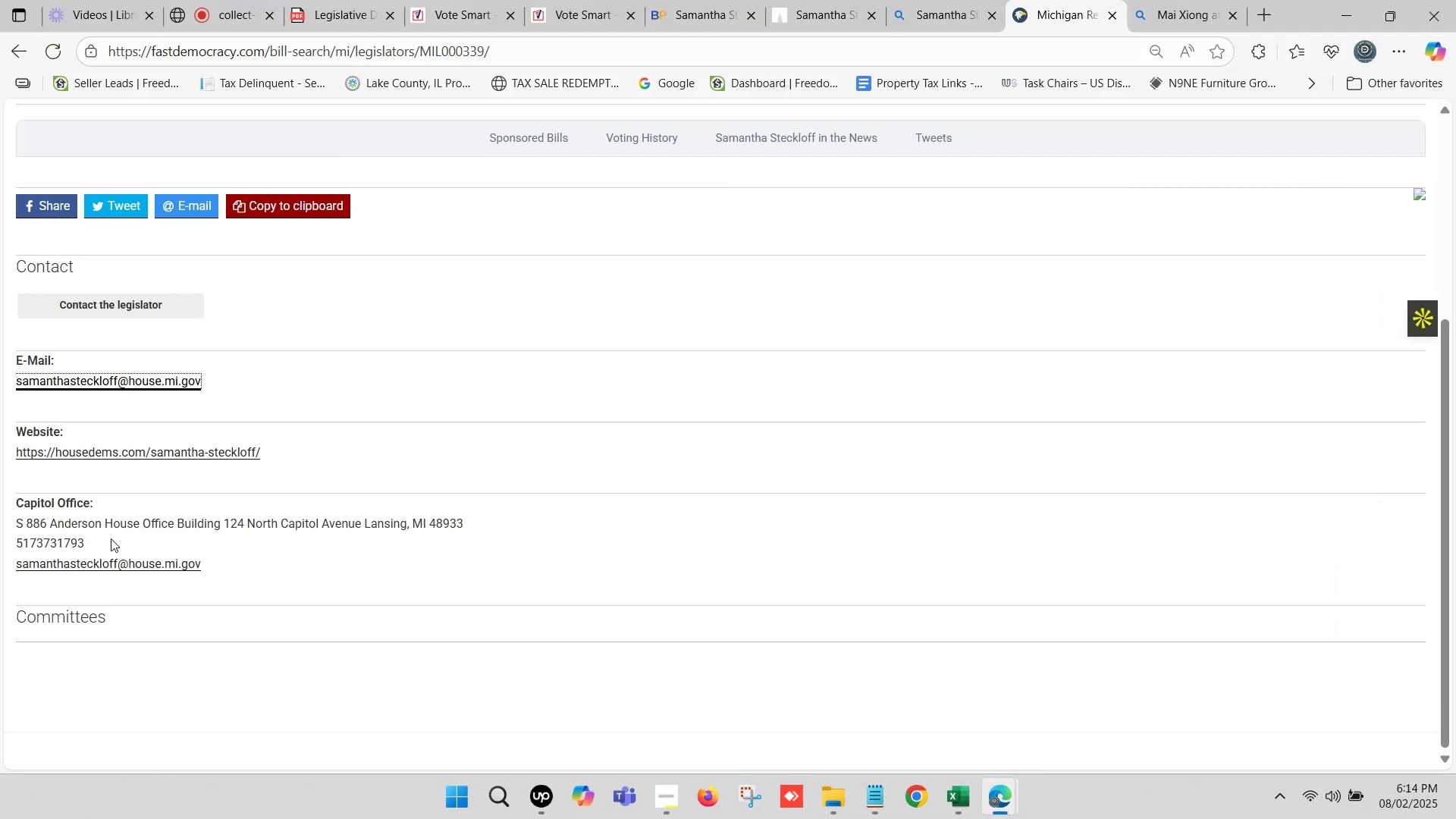 
left_click_drag(start_coordinate=[87, 541], to_coordinate=[46, 541])
 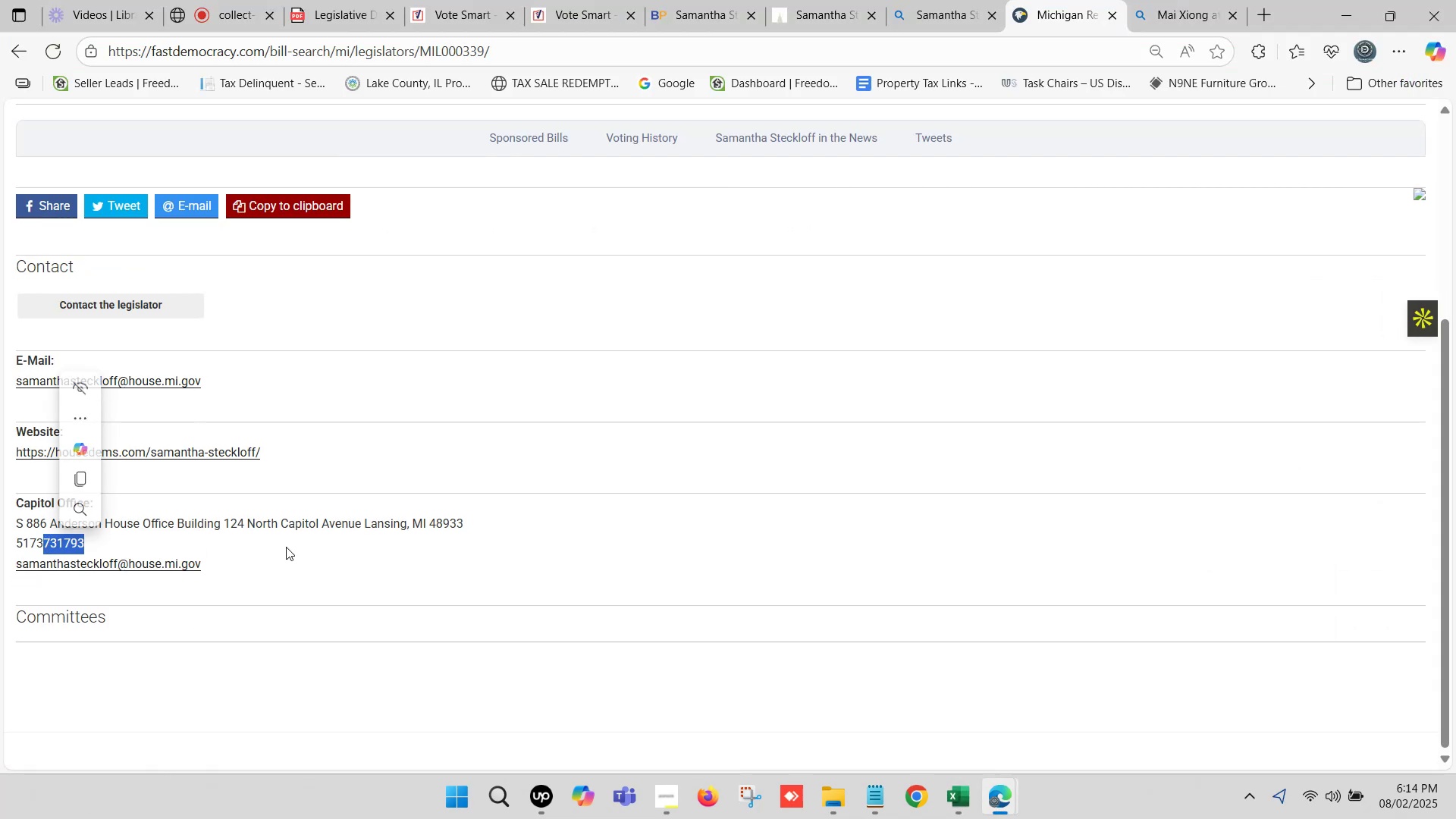 
left_click([410, 557])
 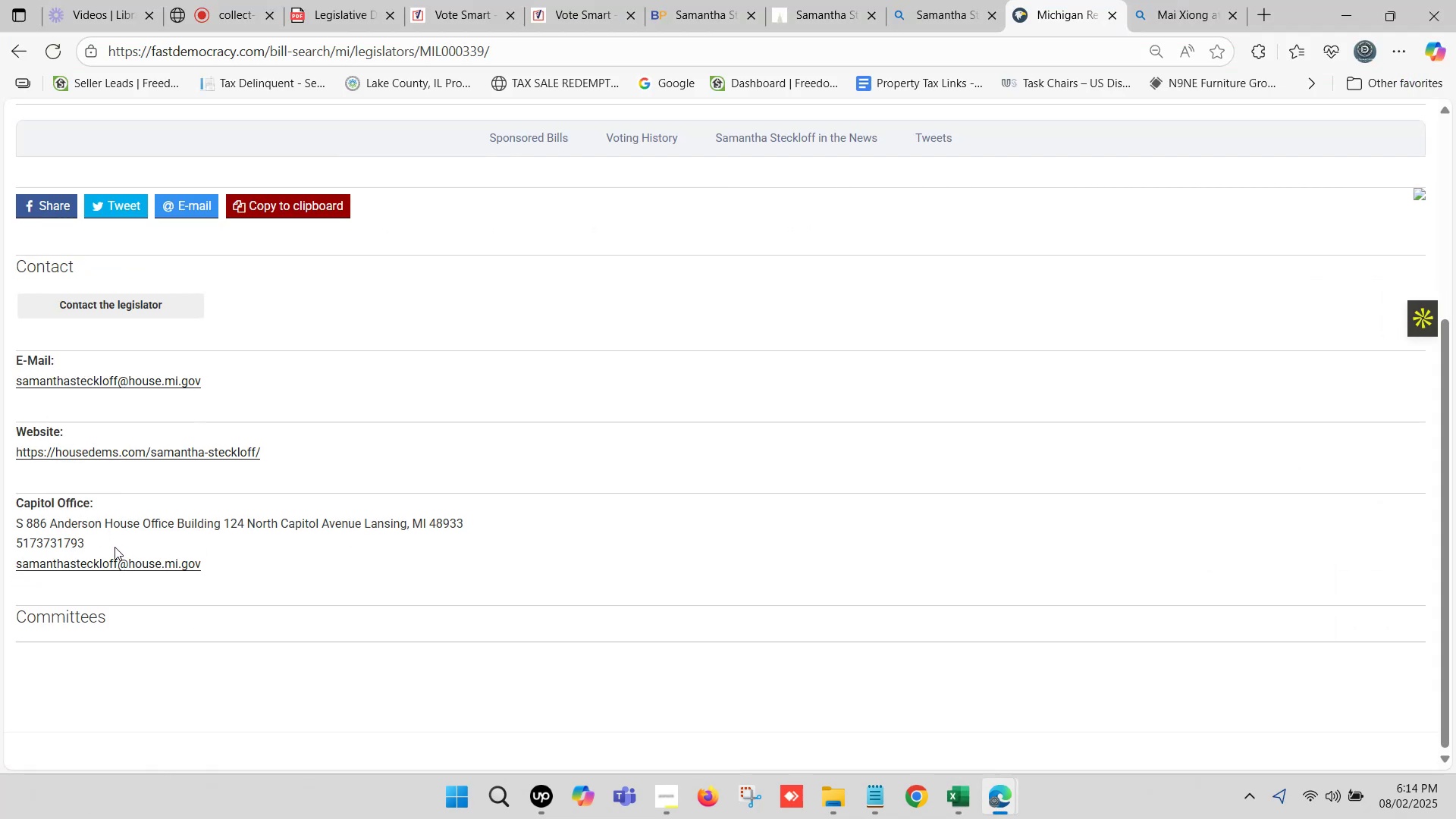 
left_click_drag(start_coordinate=[86, 543], to_coordinate=[18, 544])
 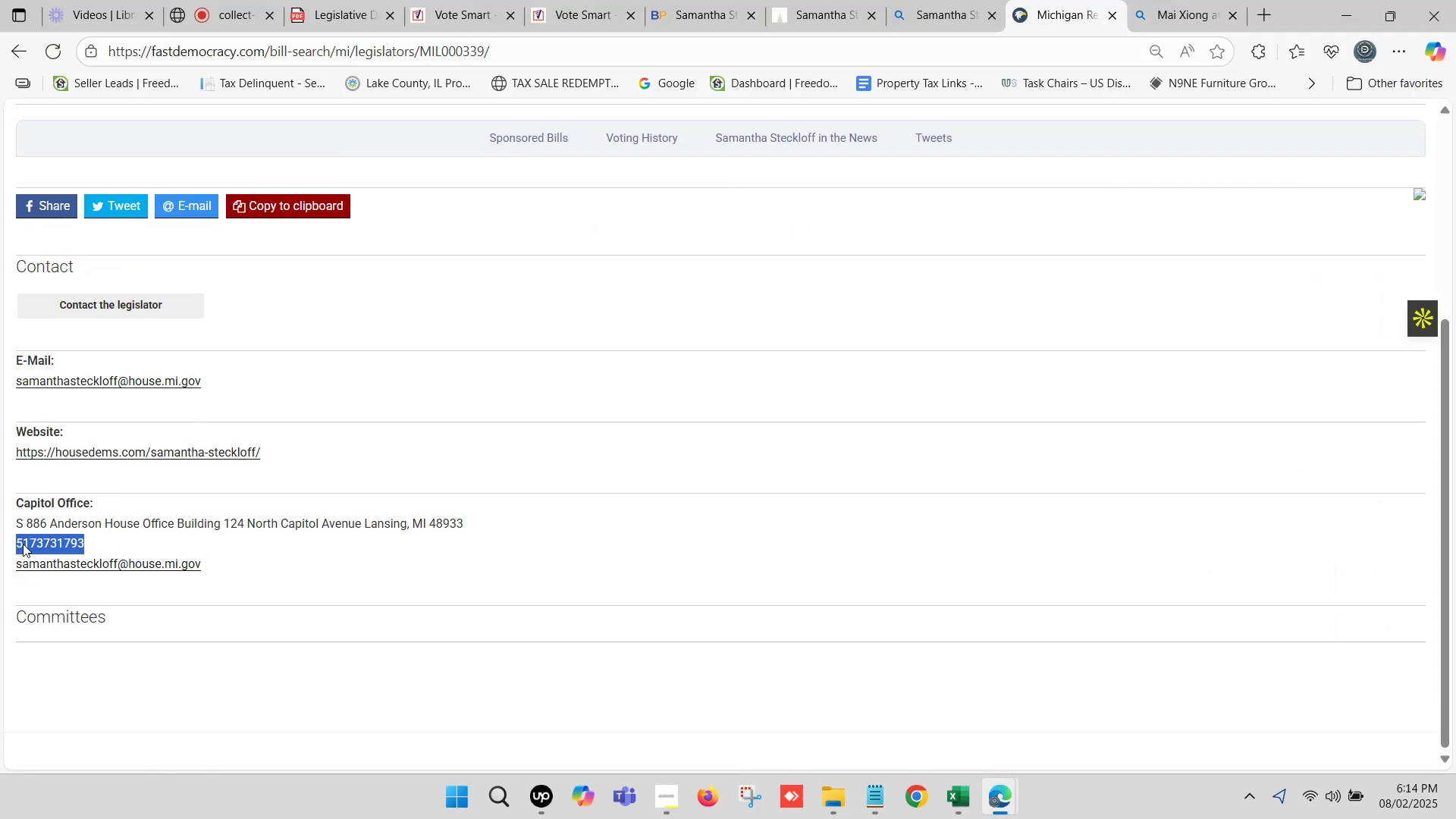 
key(Control+C)
 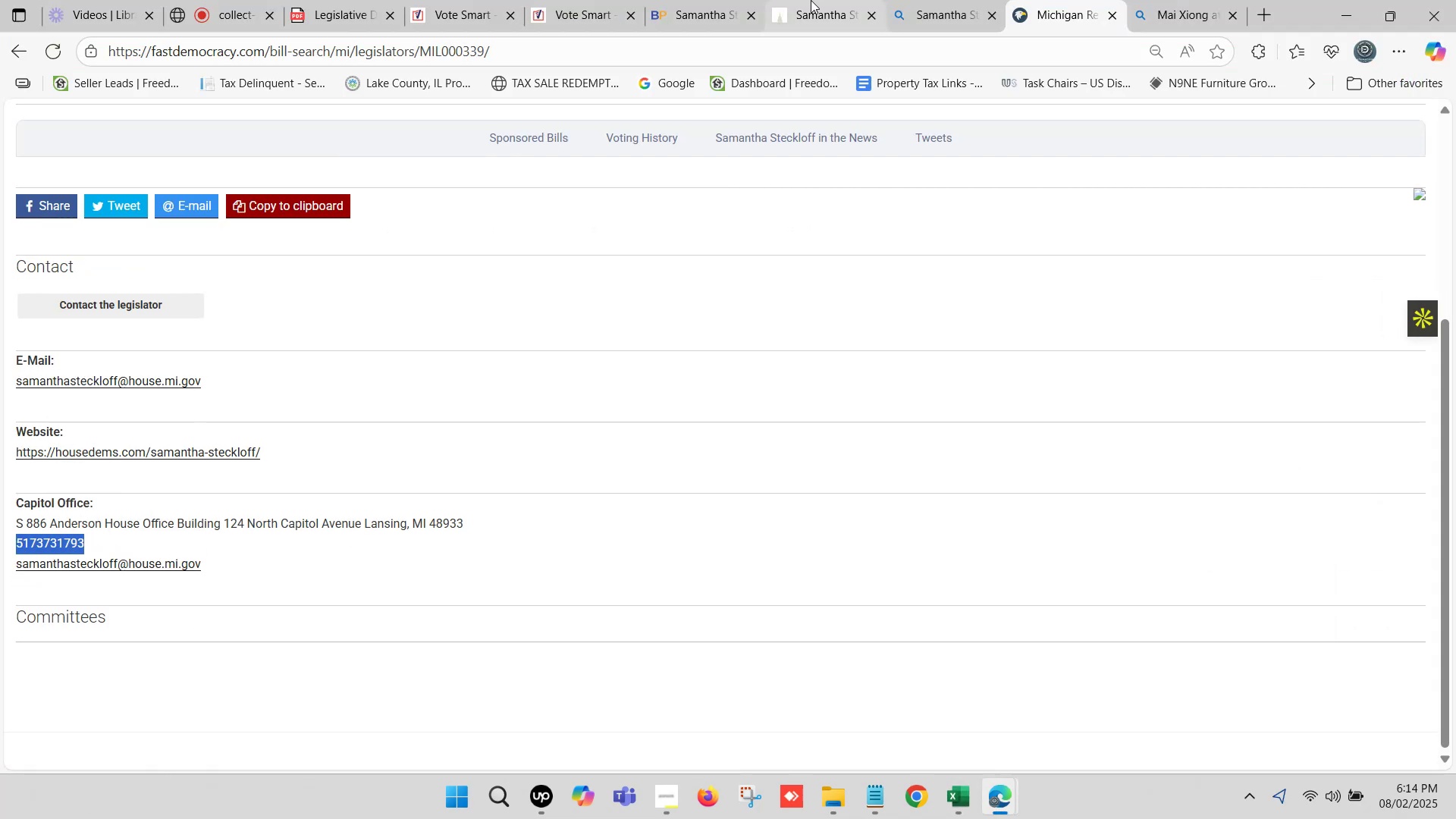 
left_click([809, 0])
 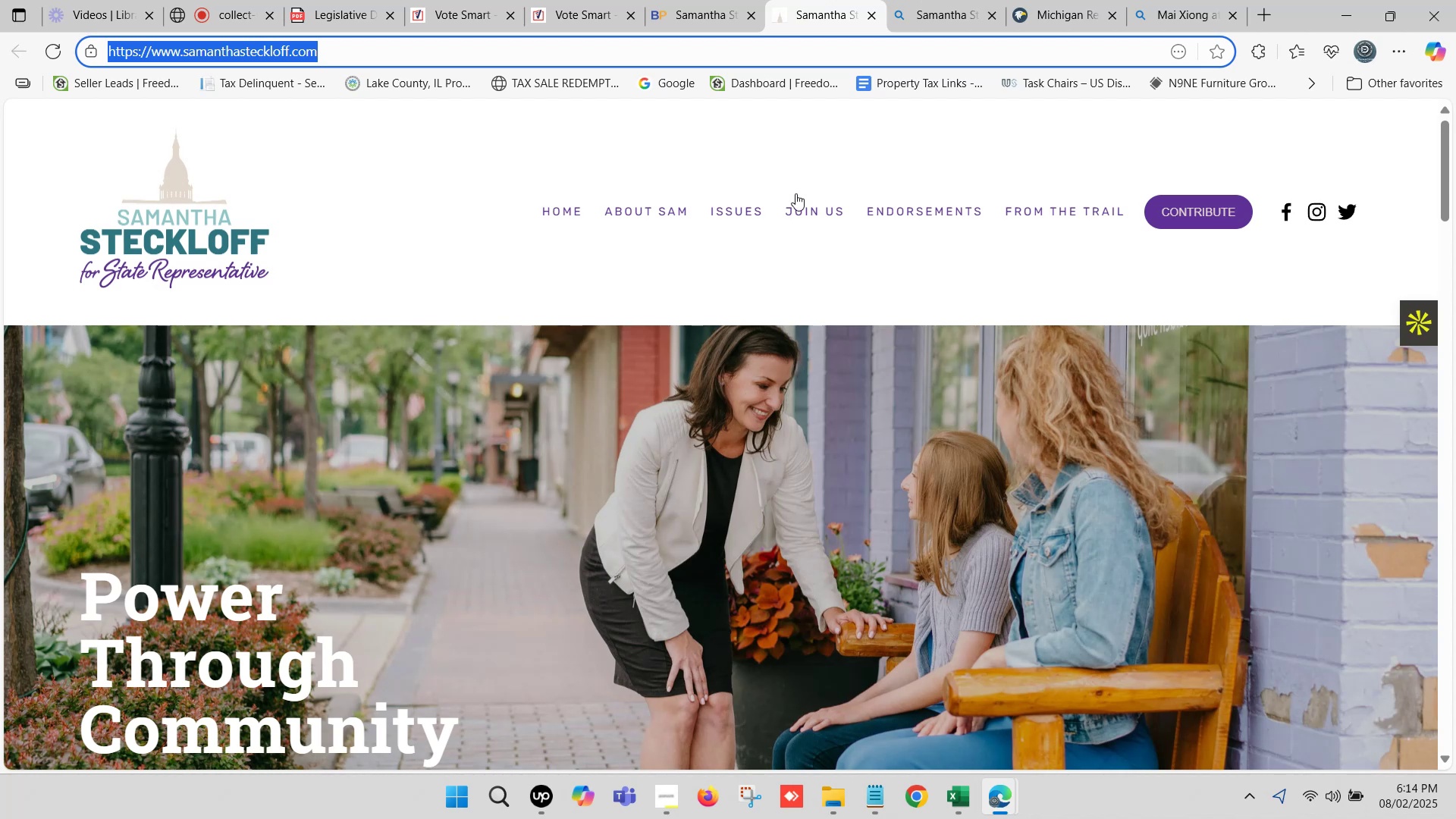 
mouse_move([695, 4])
 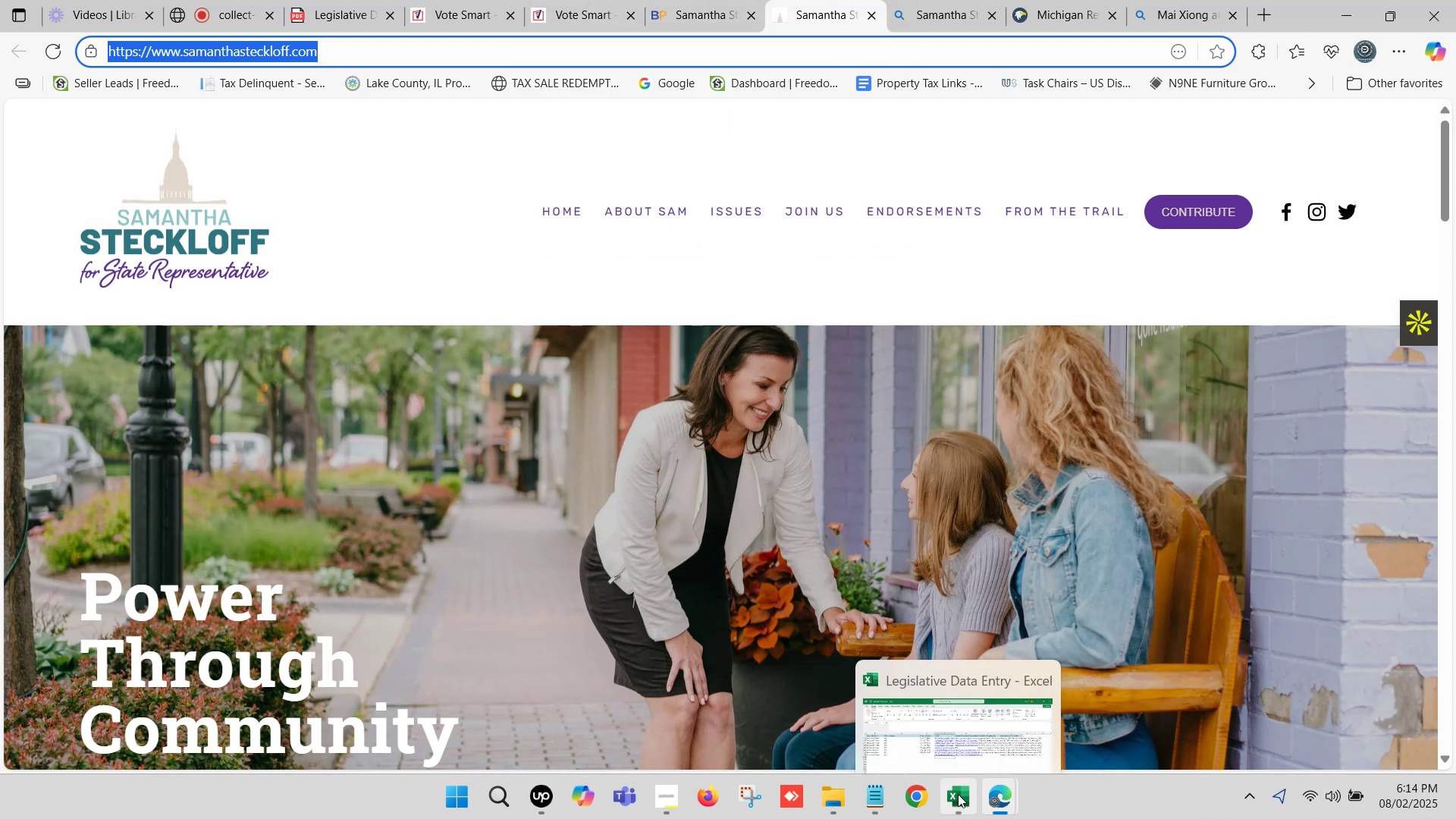 
left_click([958, 794])
 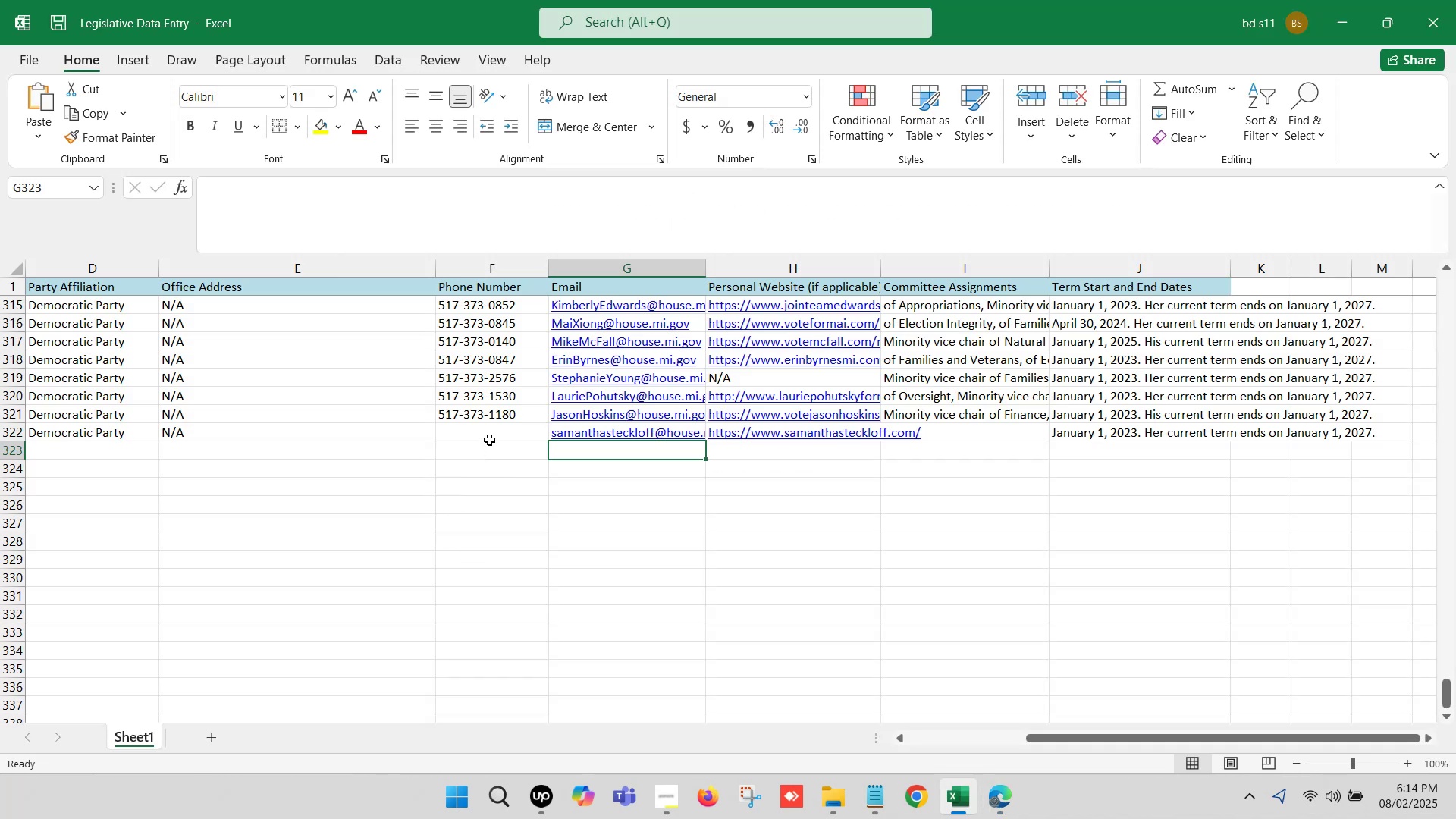 
left_click([482, 433])
 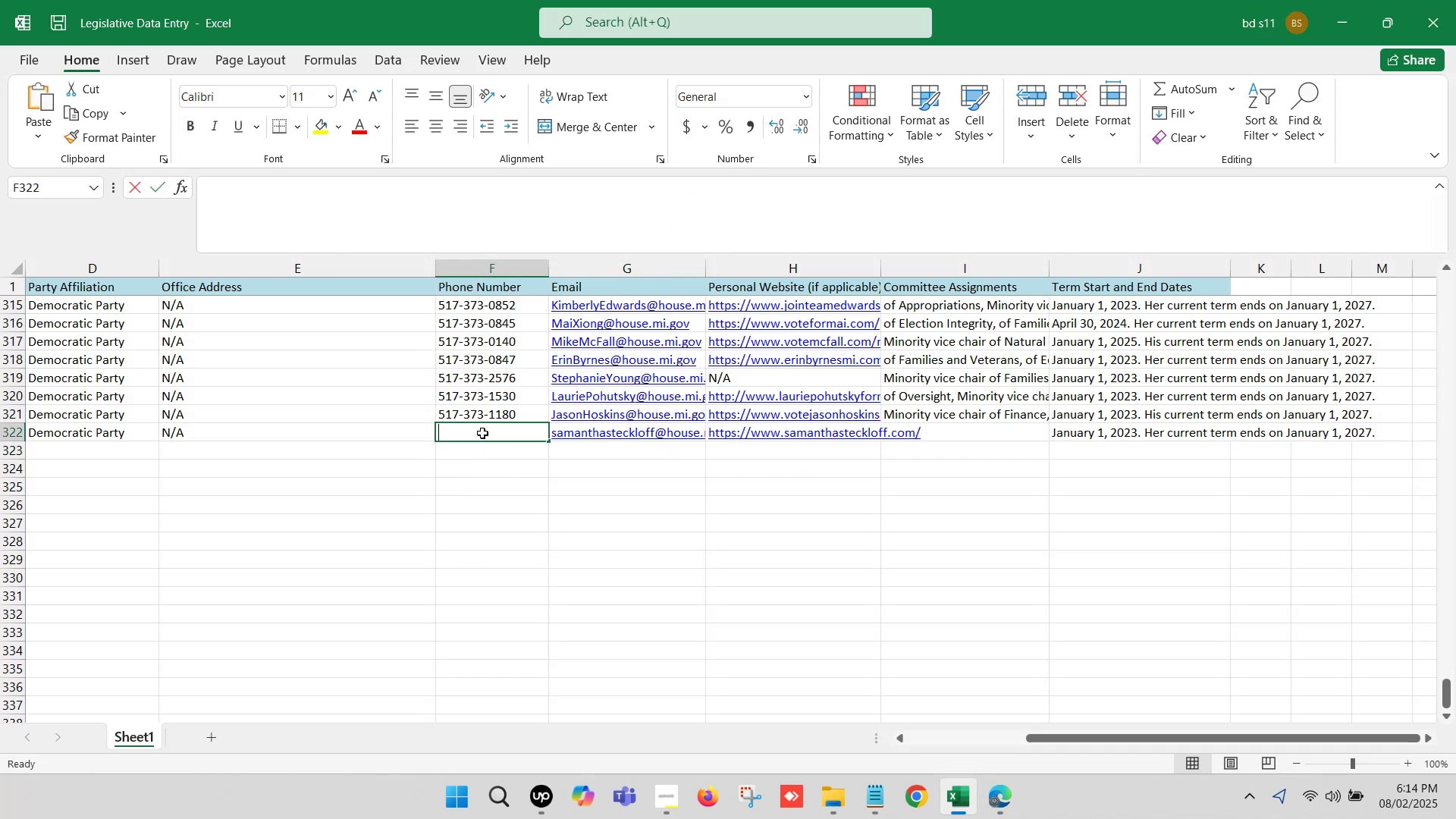 
key(Control+ControlLeft)
 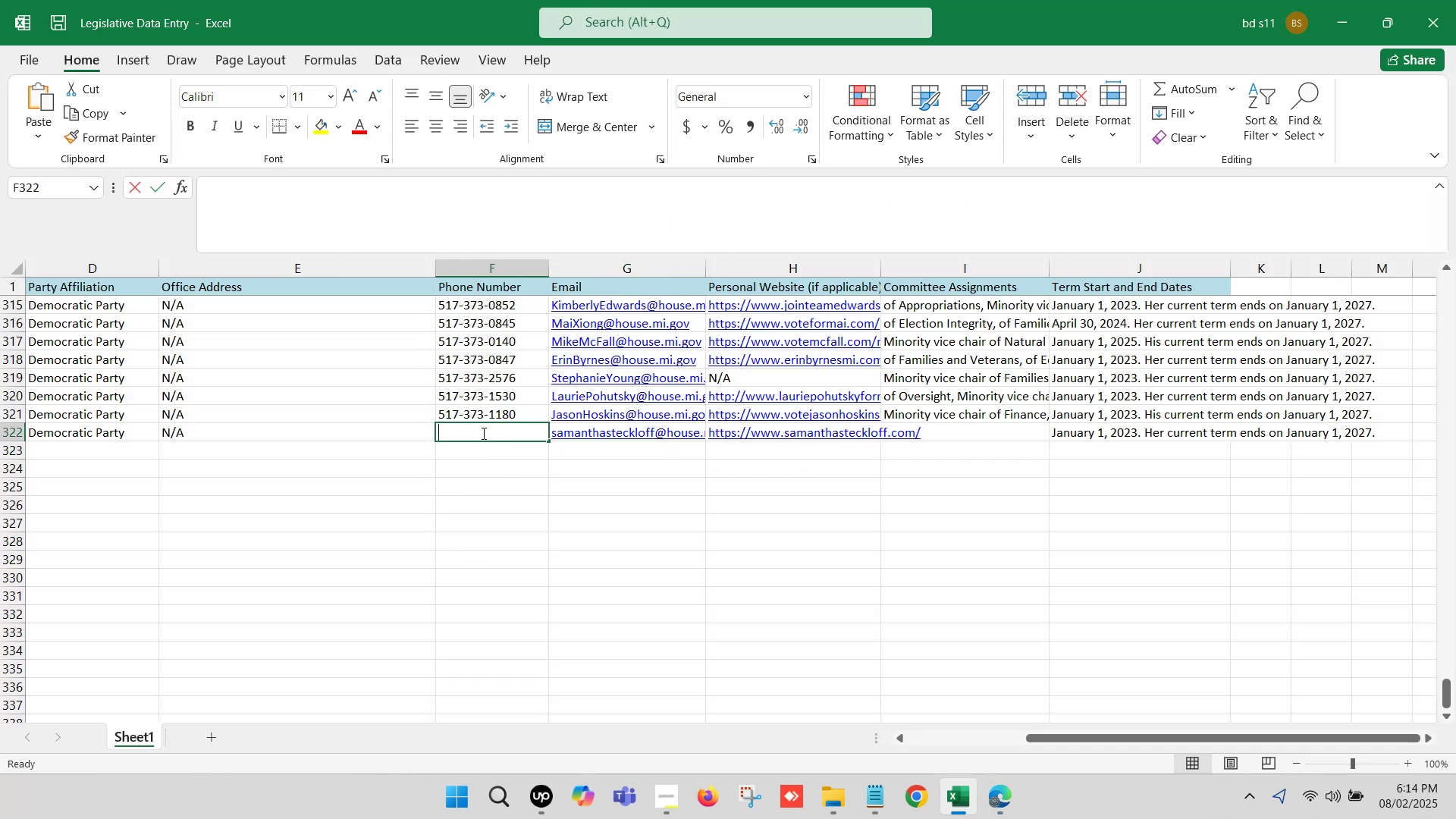 
double_click([482, 433])
 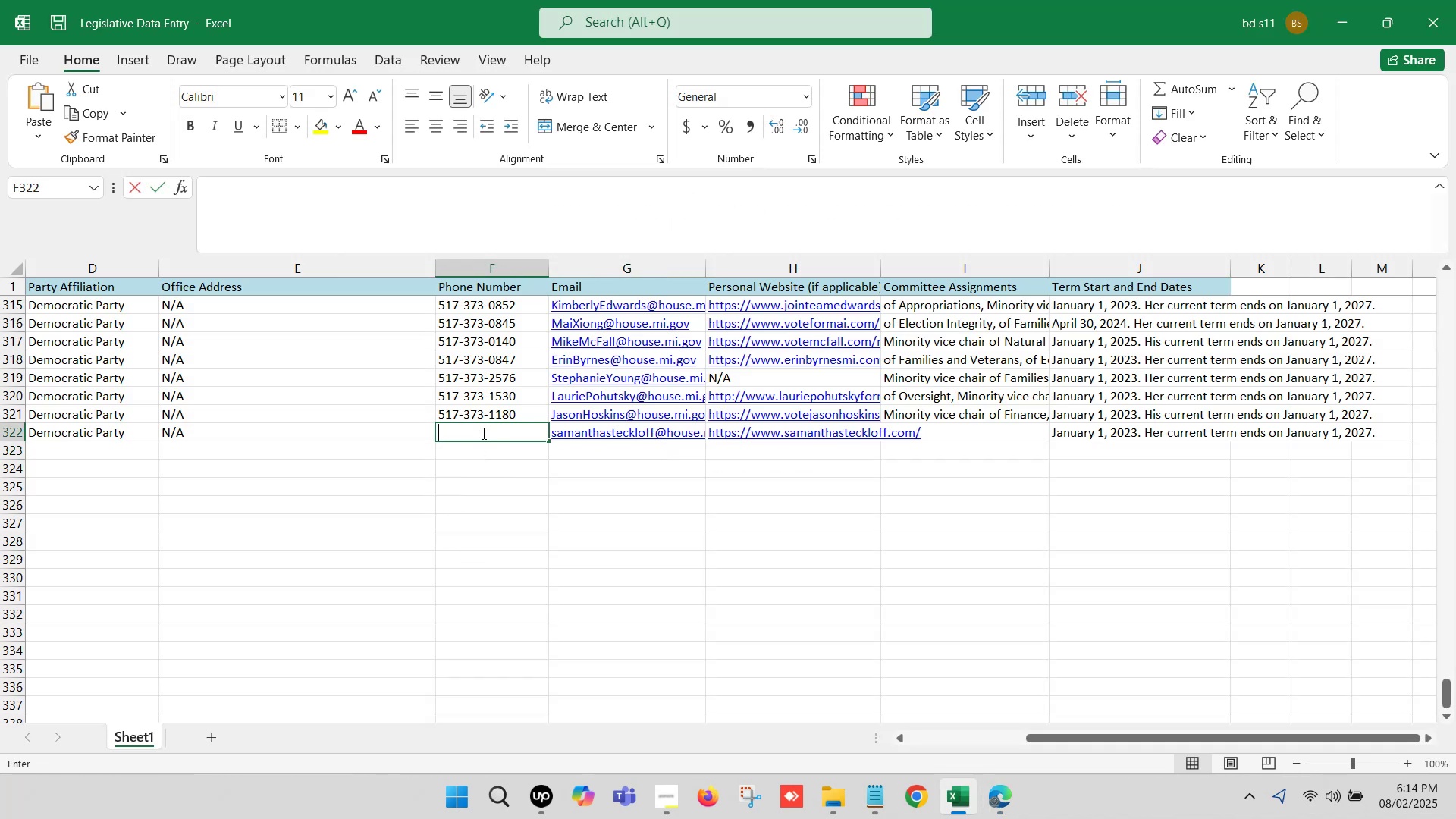 
key(Control+V)
 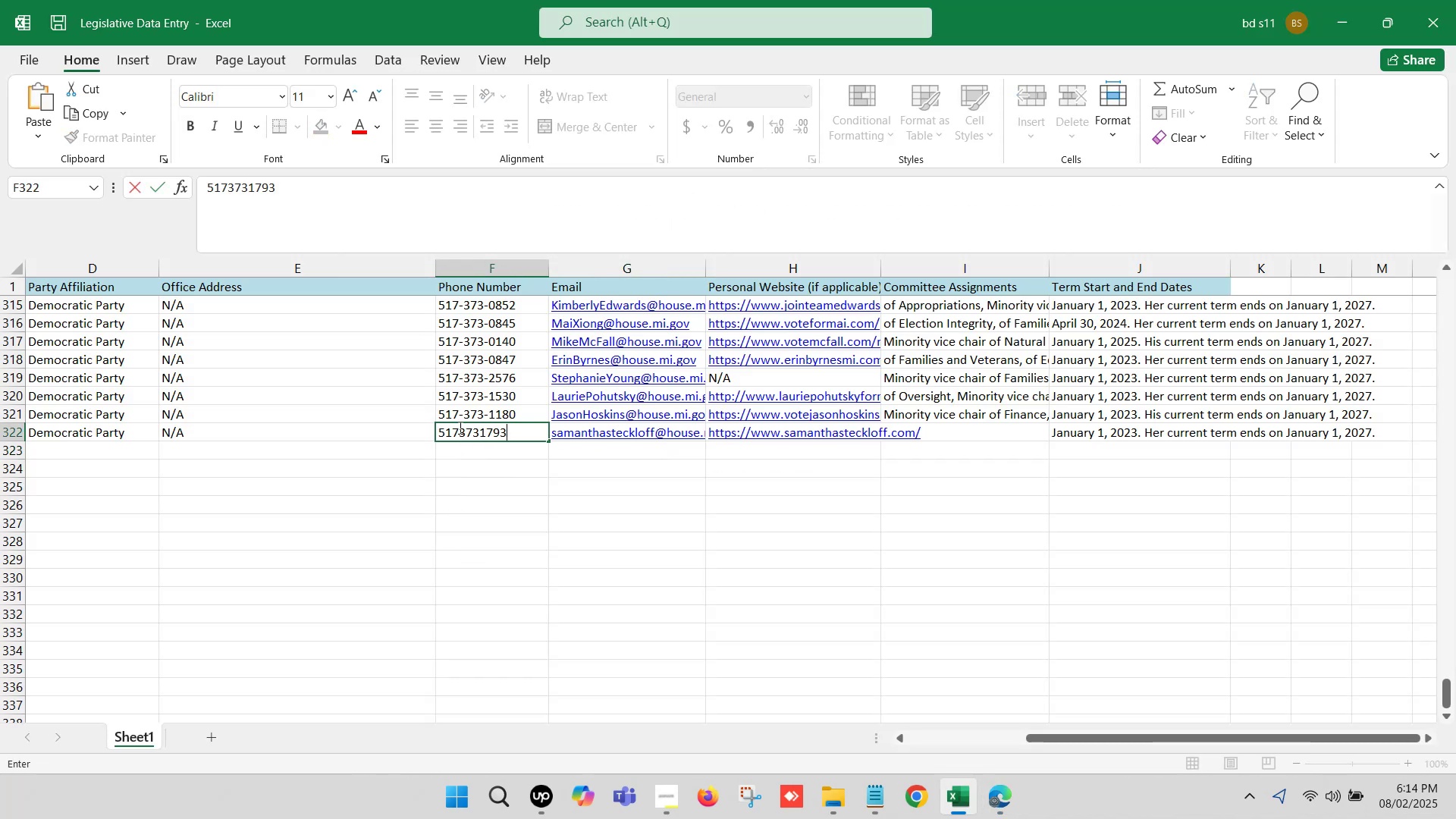 
left_click([457, 426])
 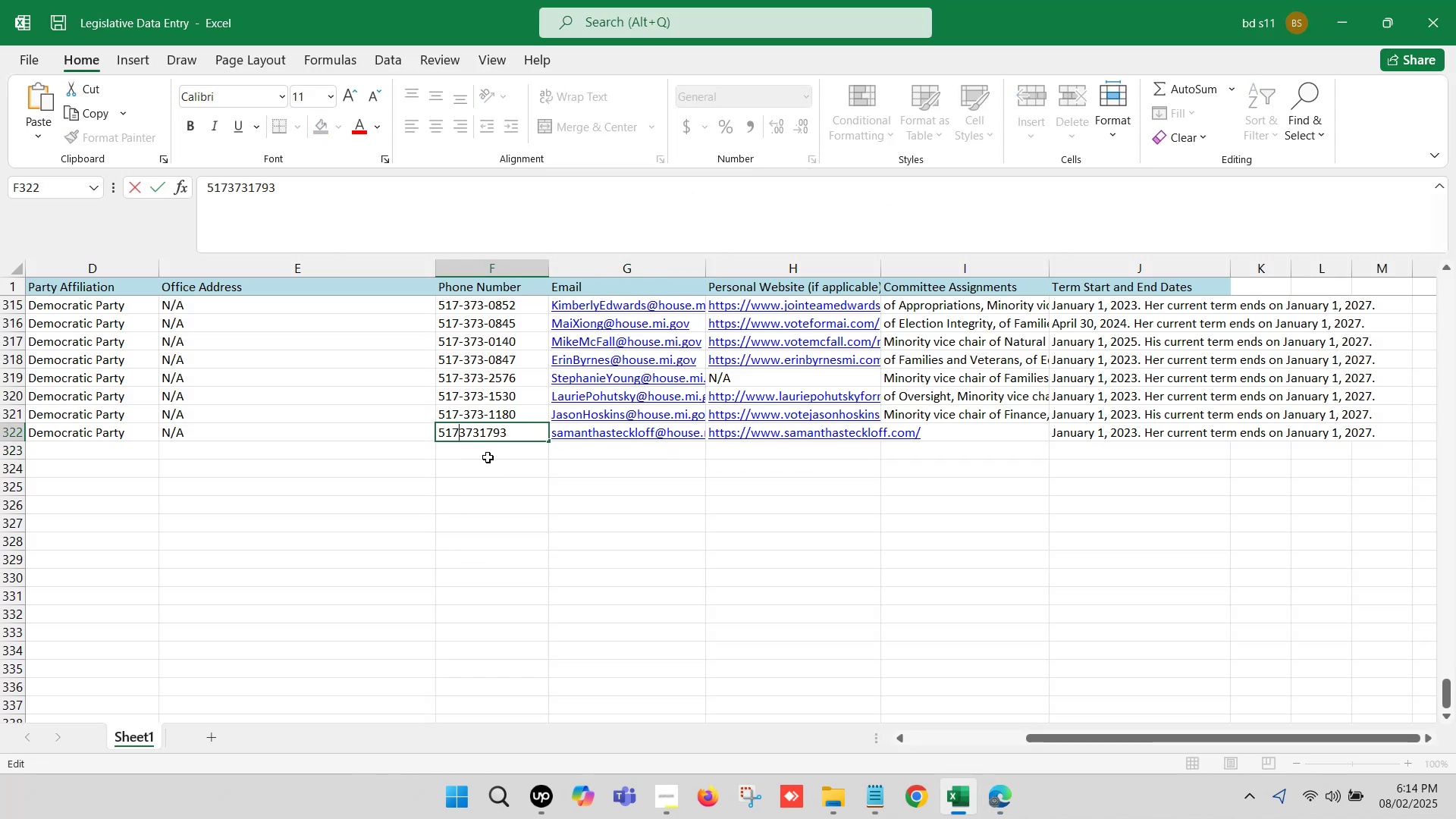 
key(Minus)
 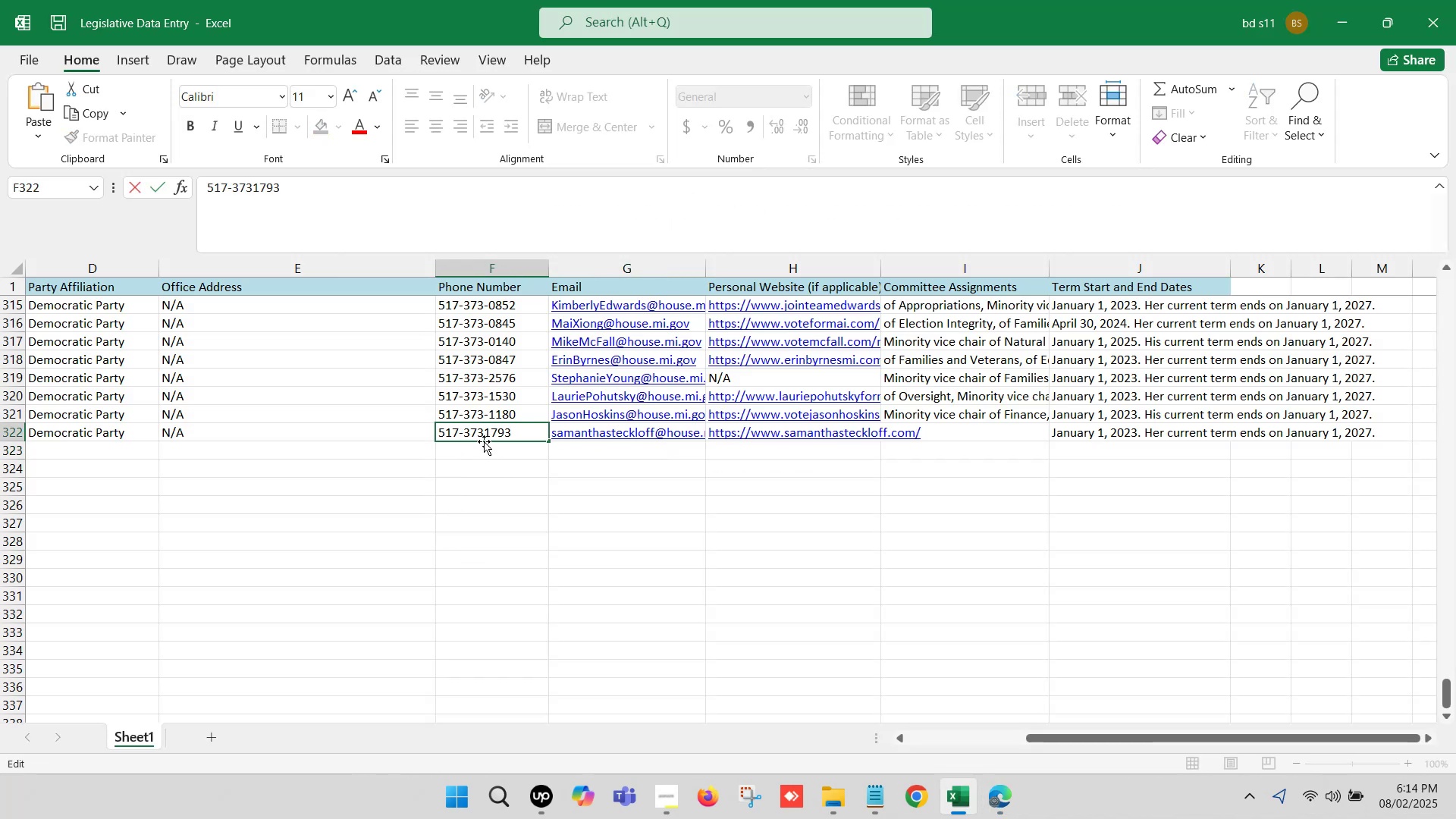 
left_click([484, 436])
 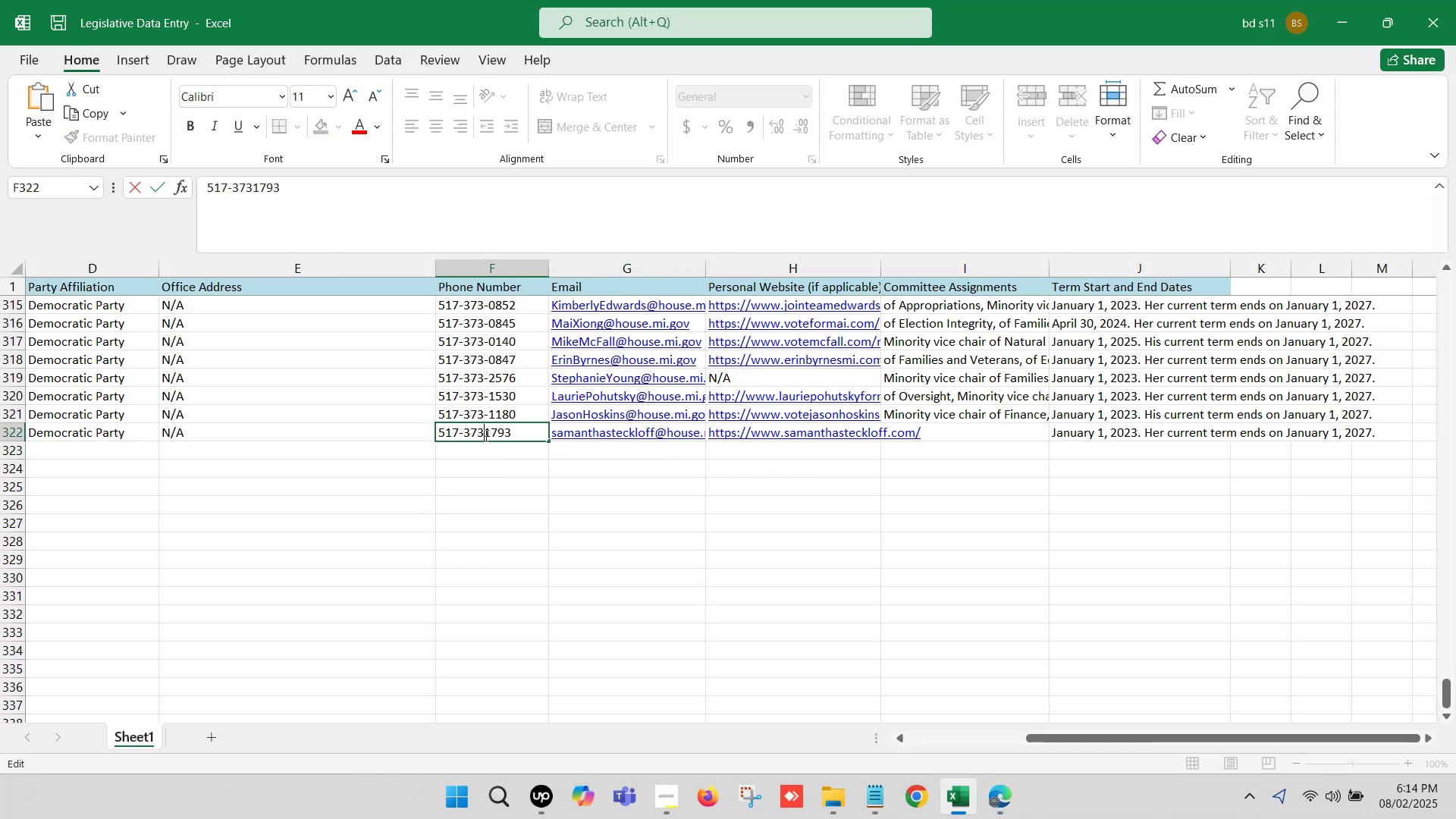 
key(Minus)
 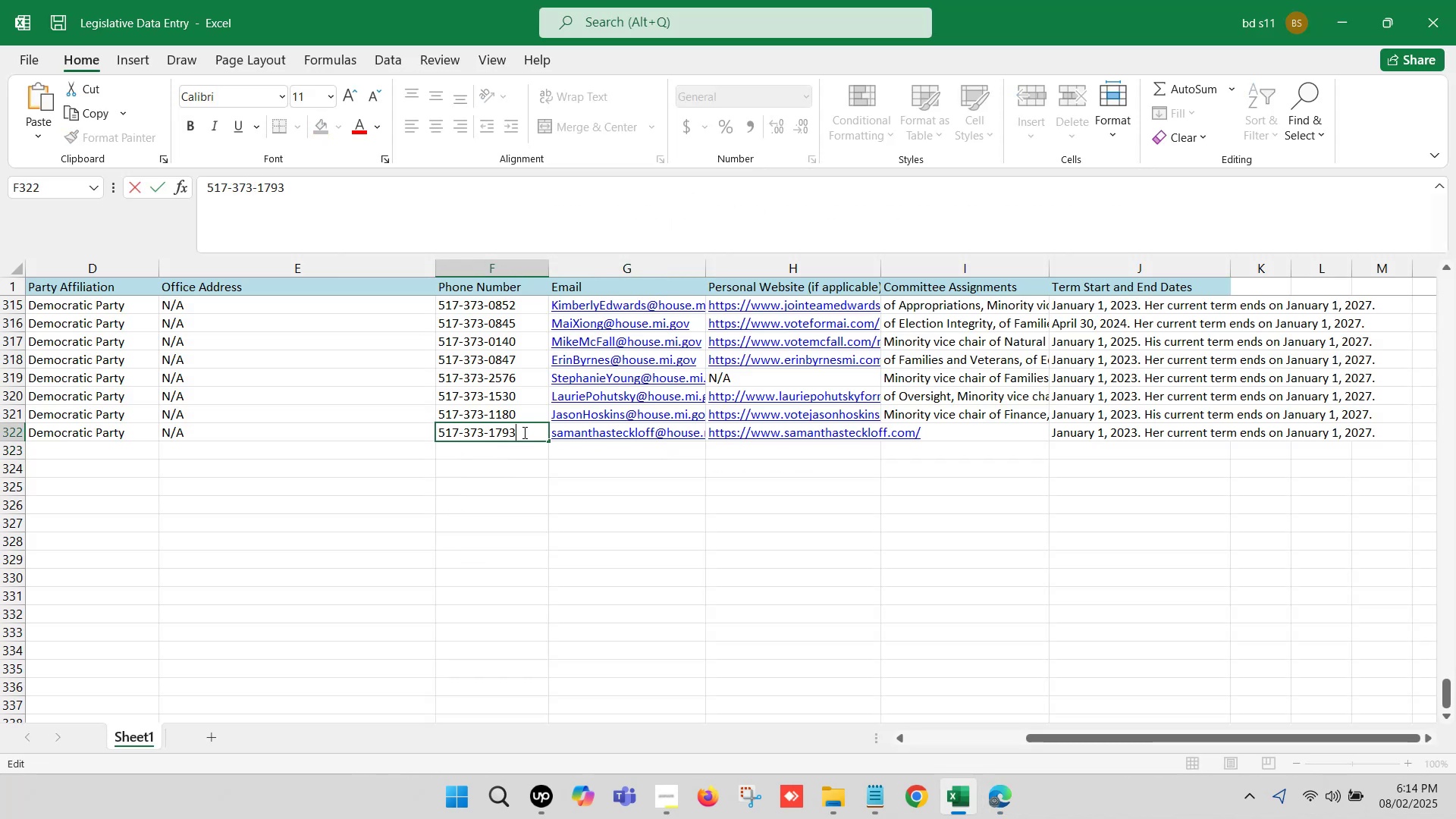 
double_click([522, 500])
 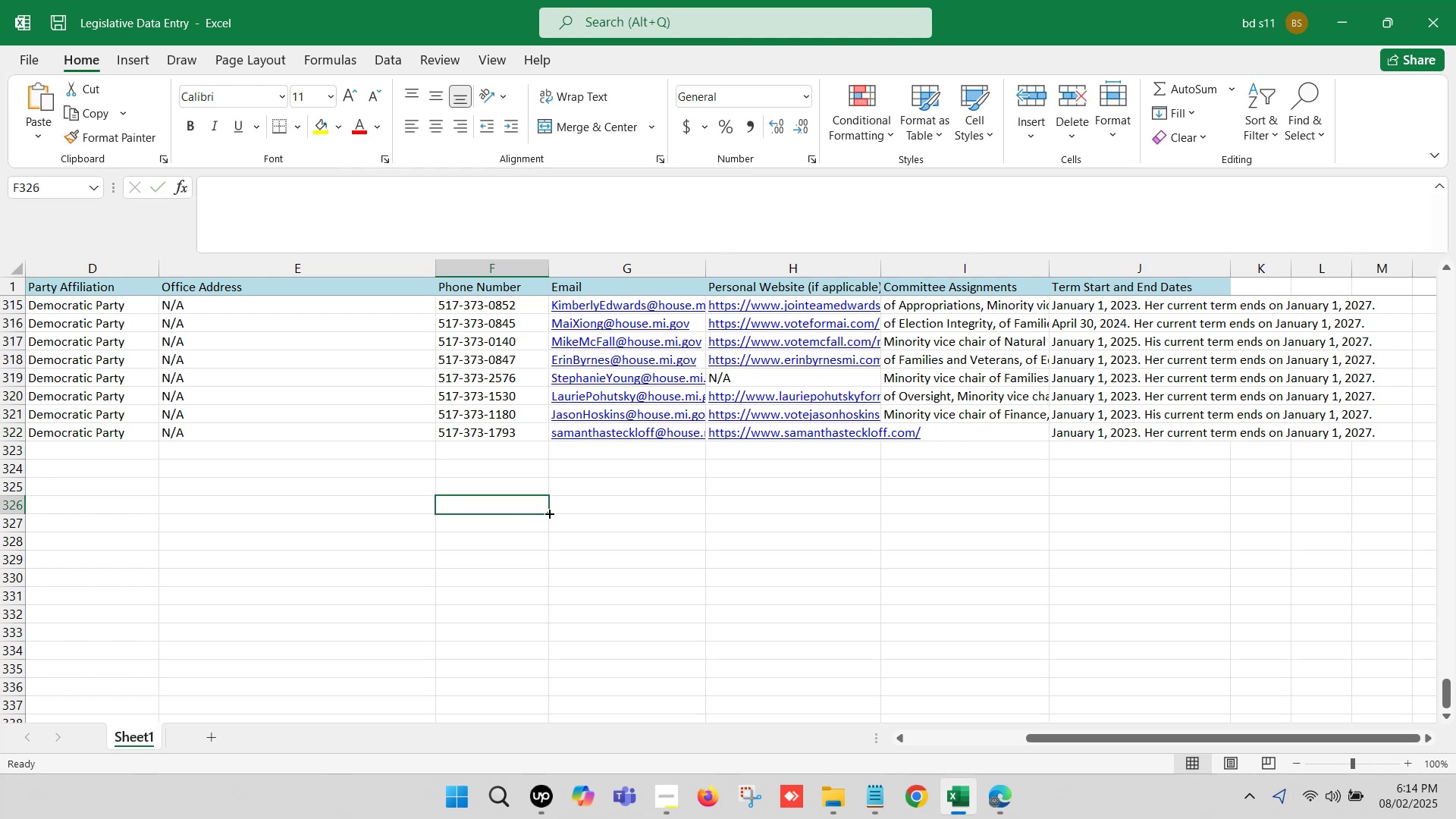 
key(Control+S)
 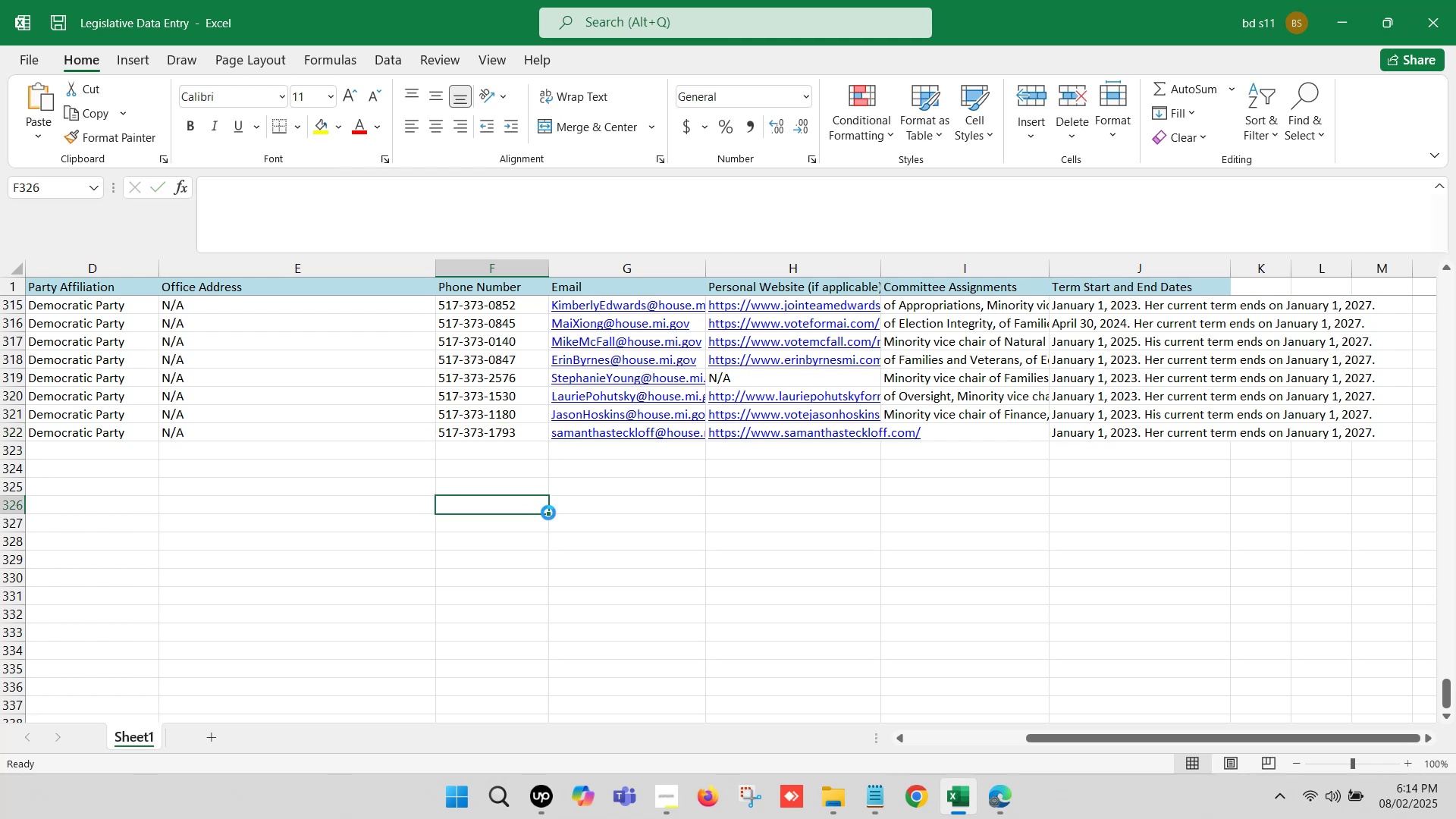 
key(Control+S)
 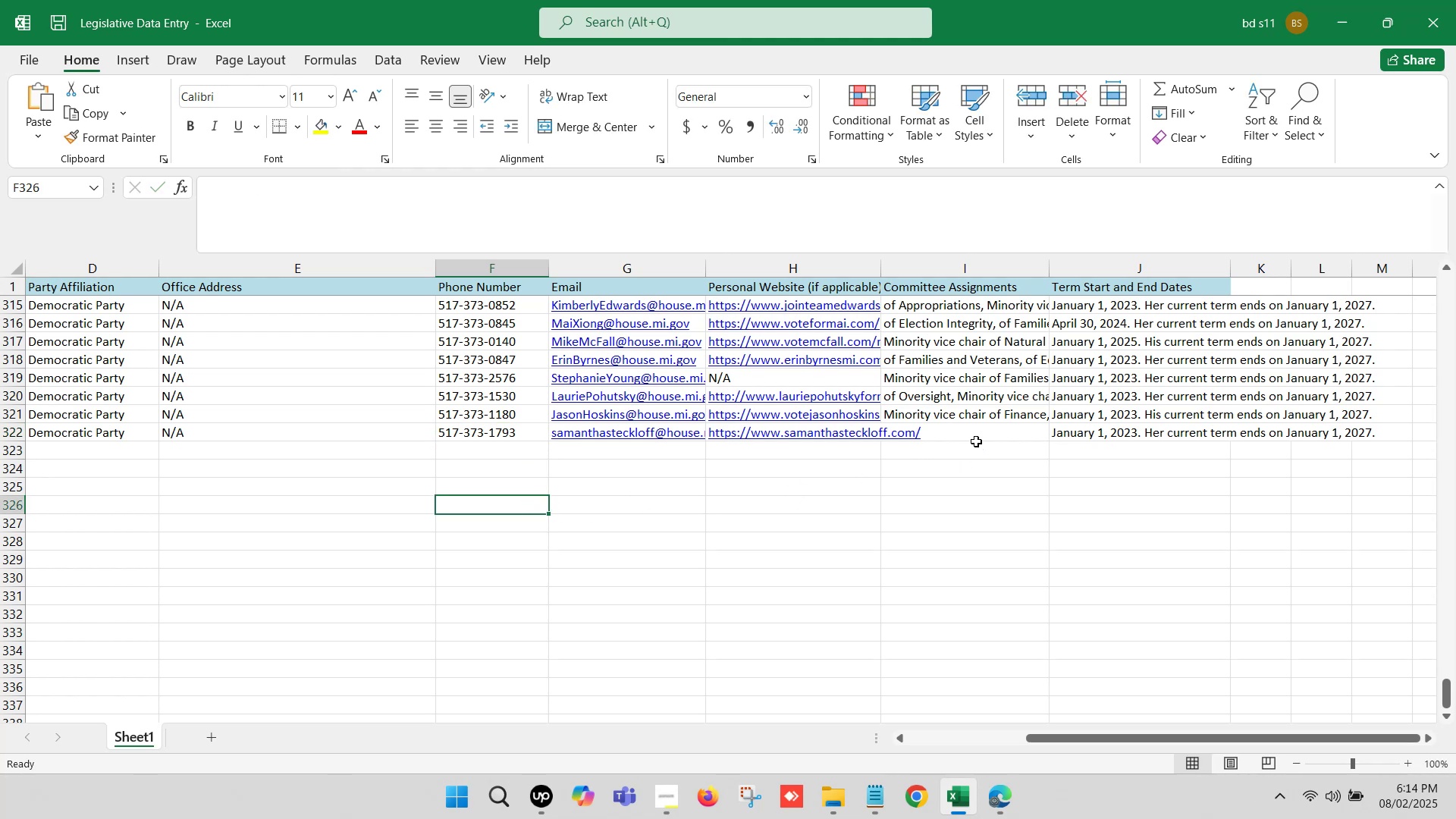 
left_click([977, 430])
 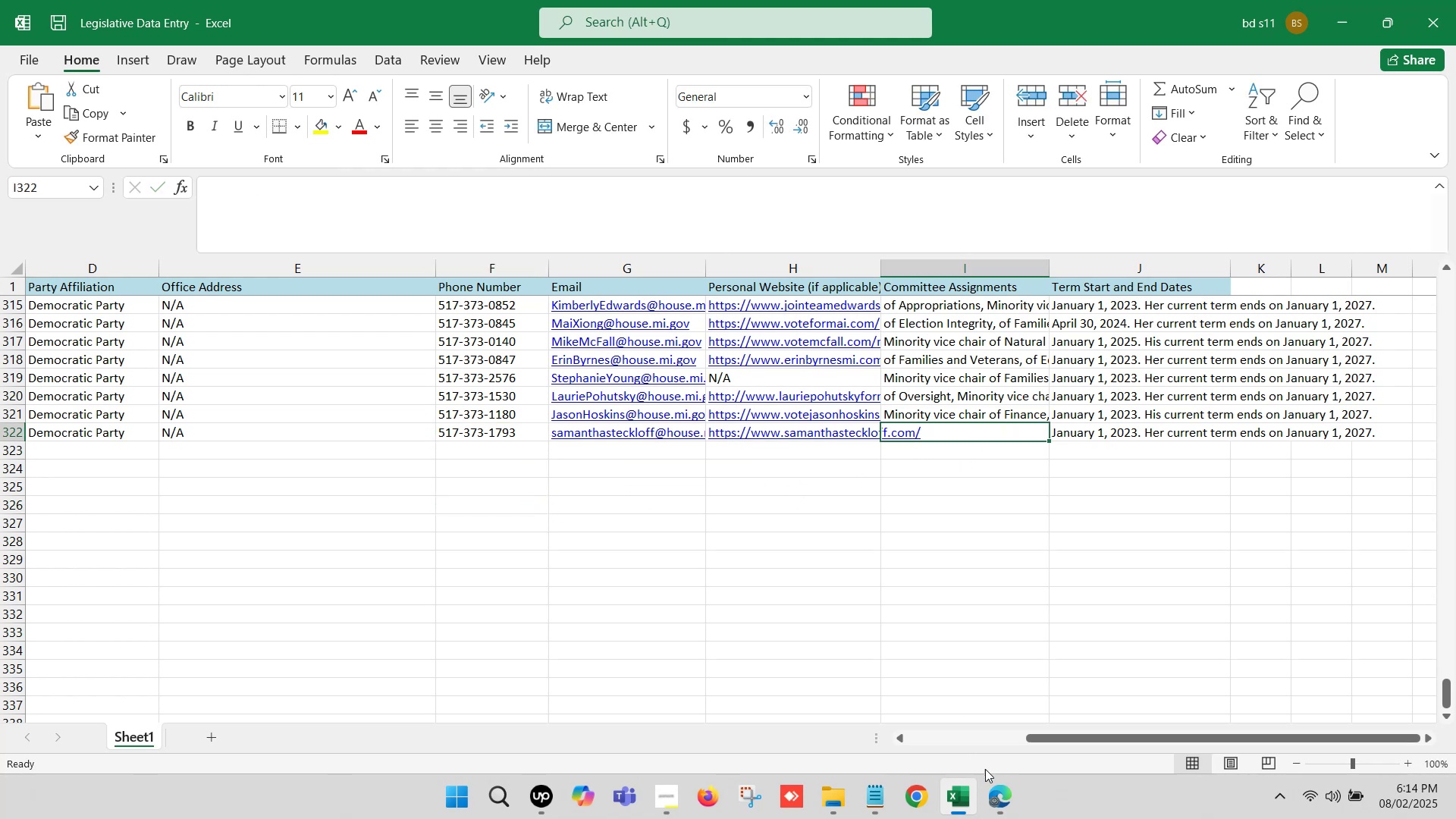 
left_click([997, 789])
 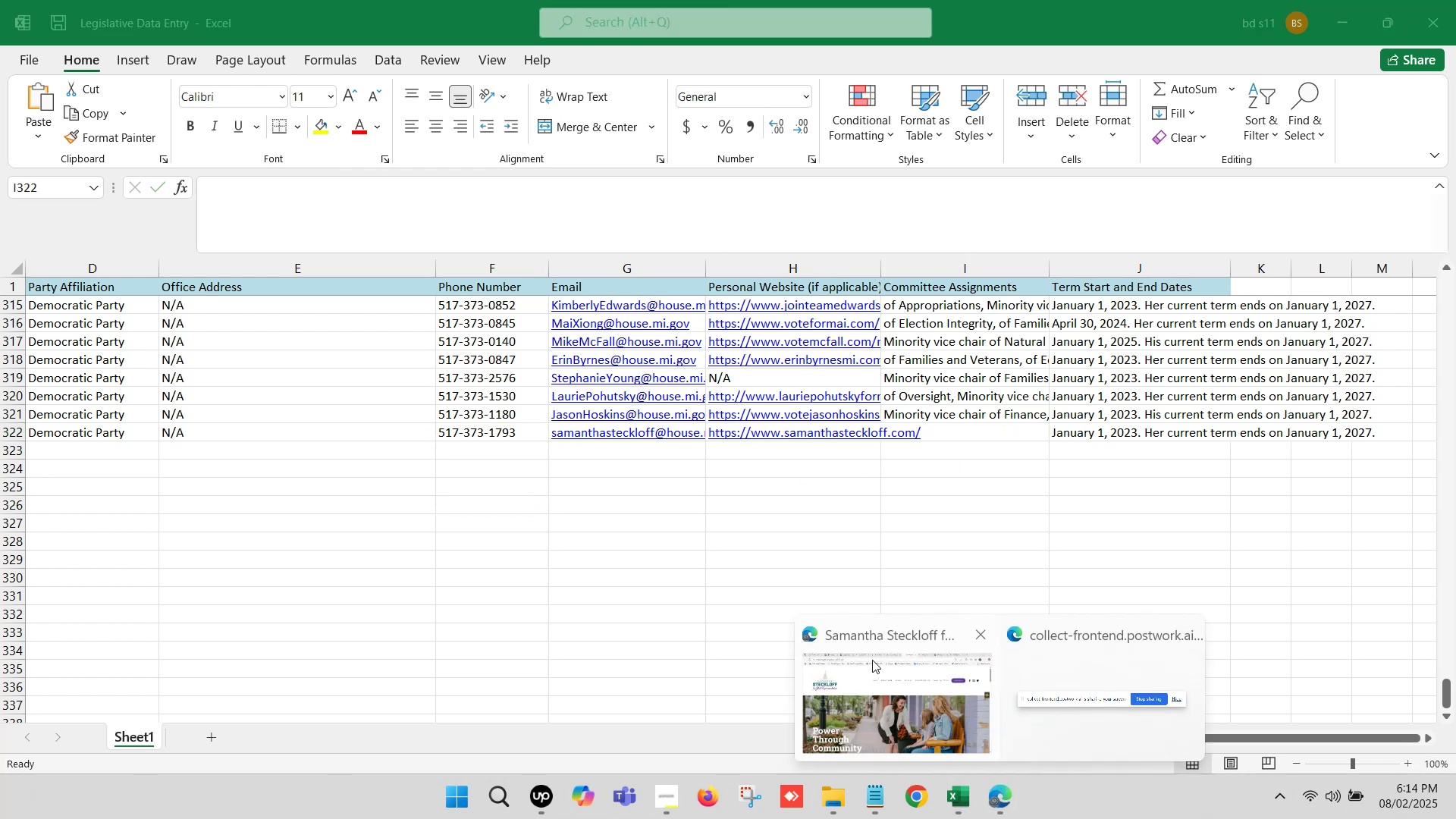 
left_click([837, 641])
 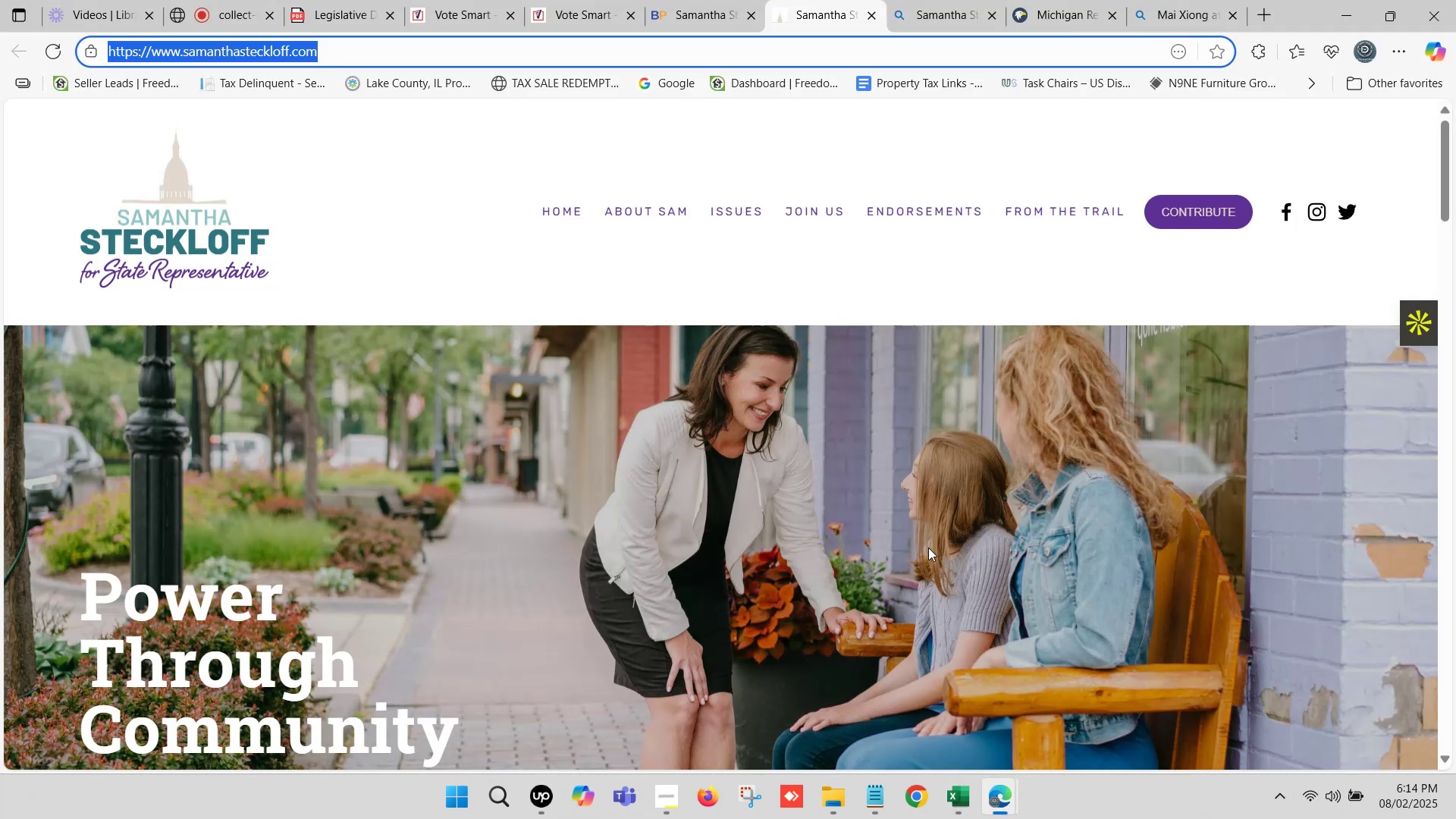 
scroll: coordinate [870, 524], scroll_direction: down, amount: 23.0
 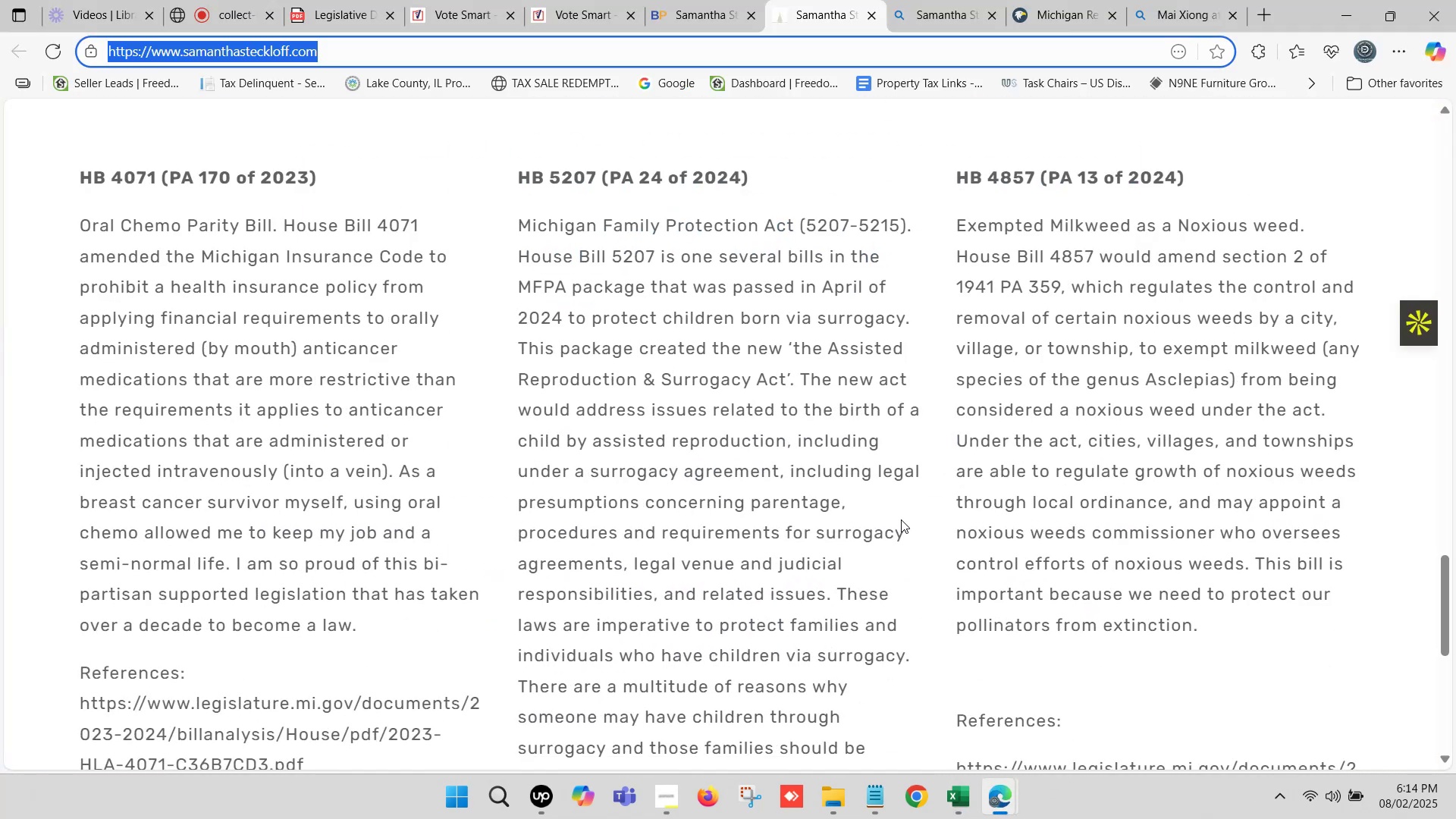 
scroll: coordinate [918, 510], scroll_direction: up, amount: 37.0
 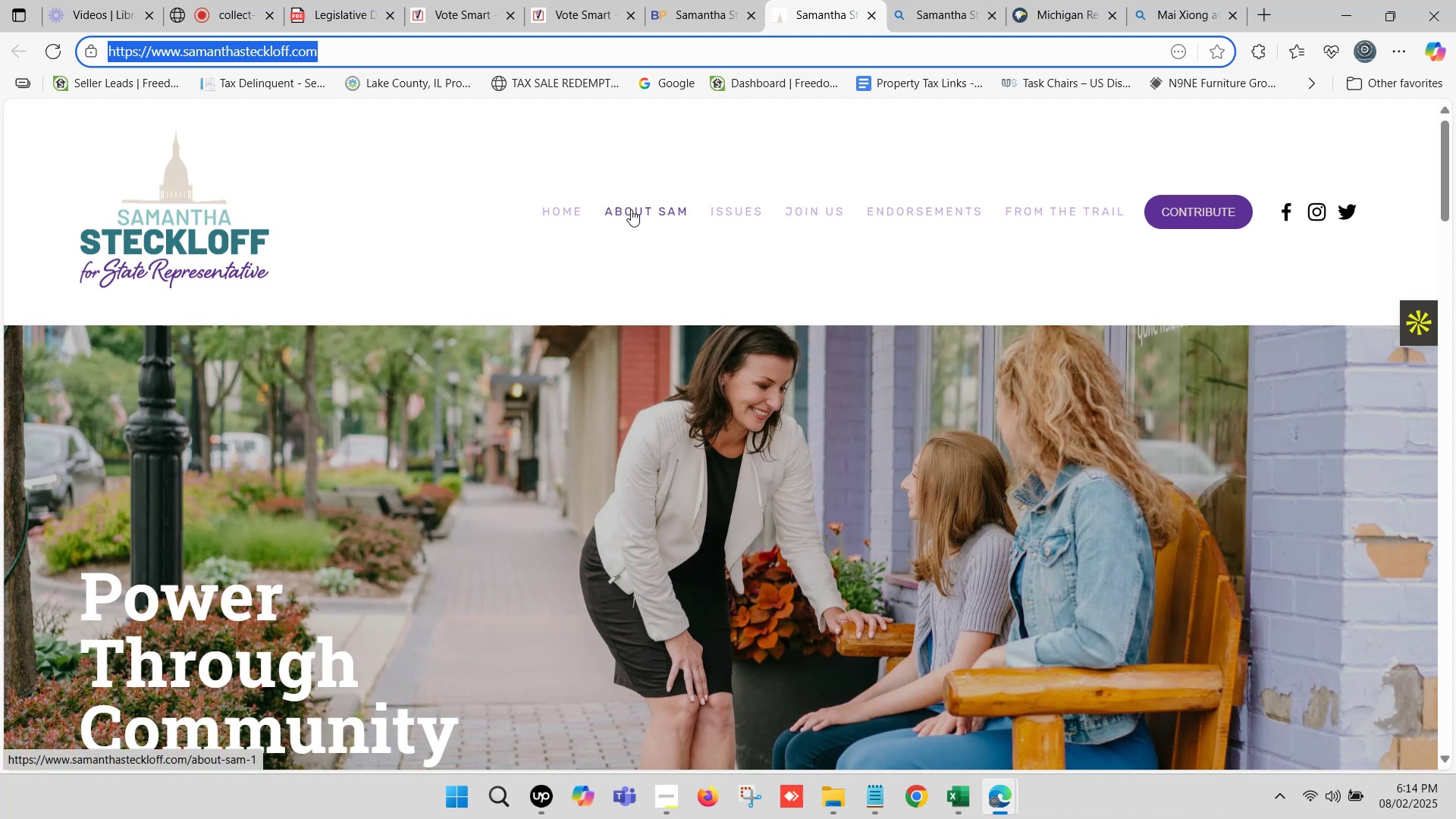 
left_click([631, 209])
 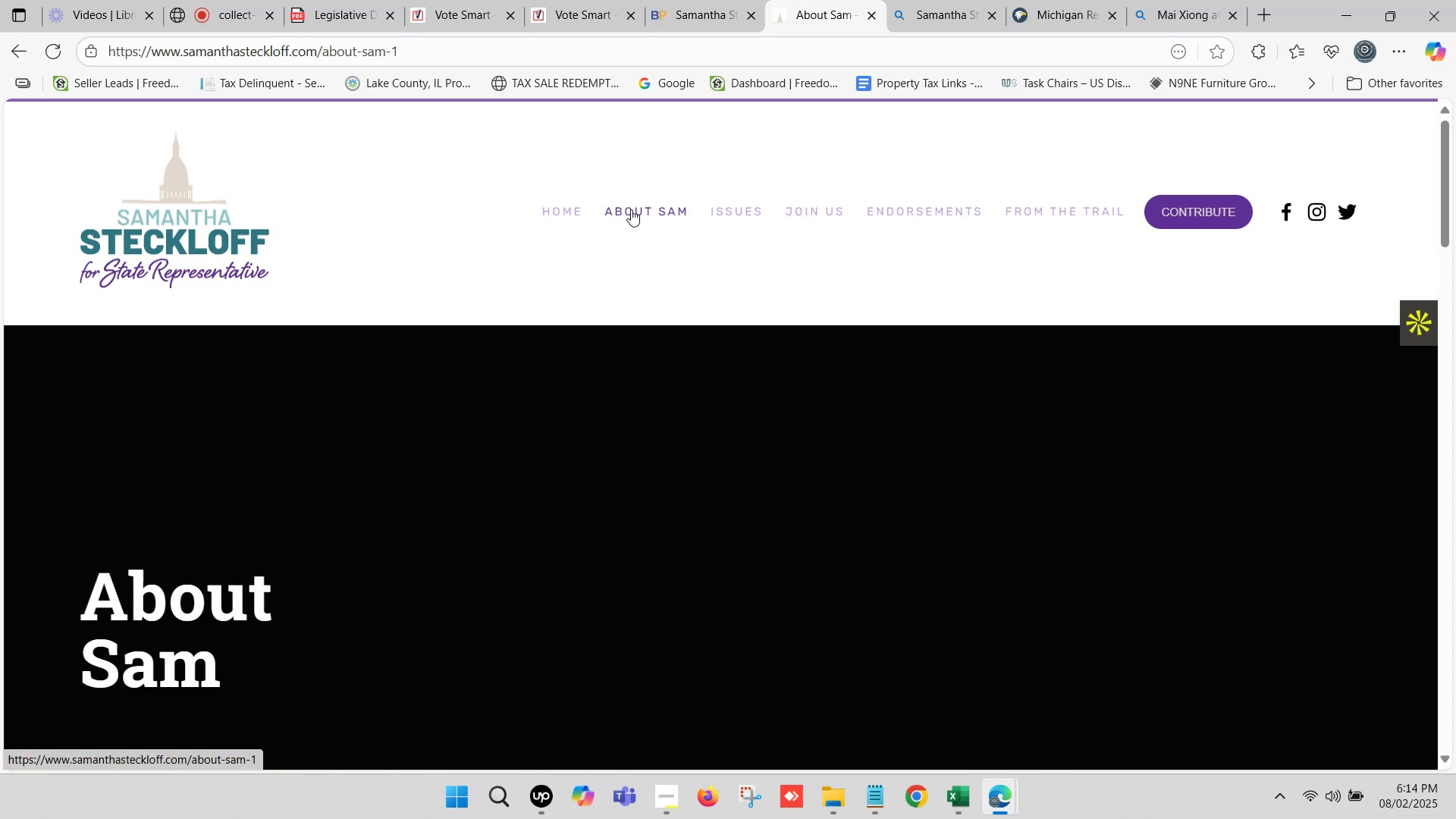 
scroll: coordinate [618, 427], scroll_direction: down, amount: 32.0
 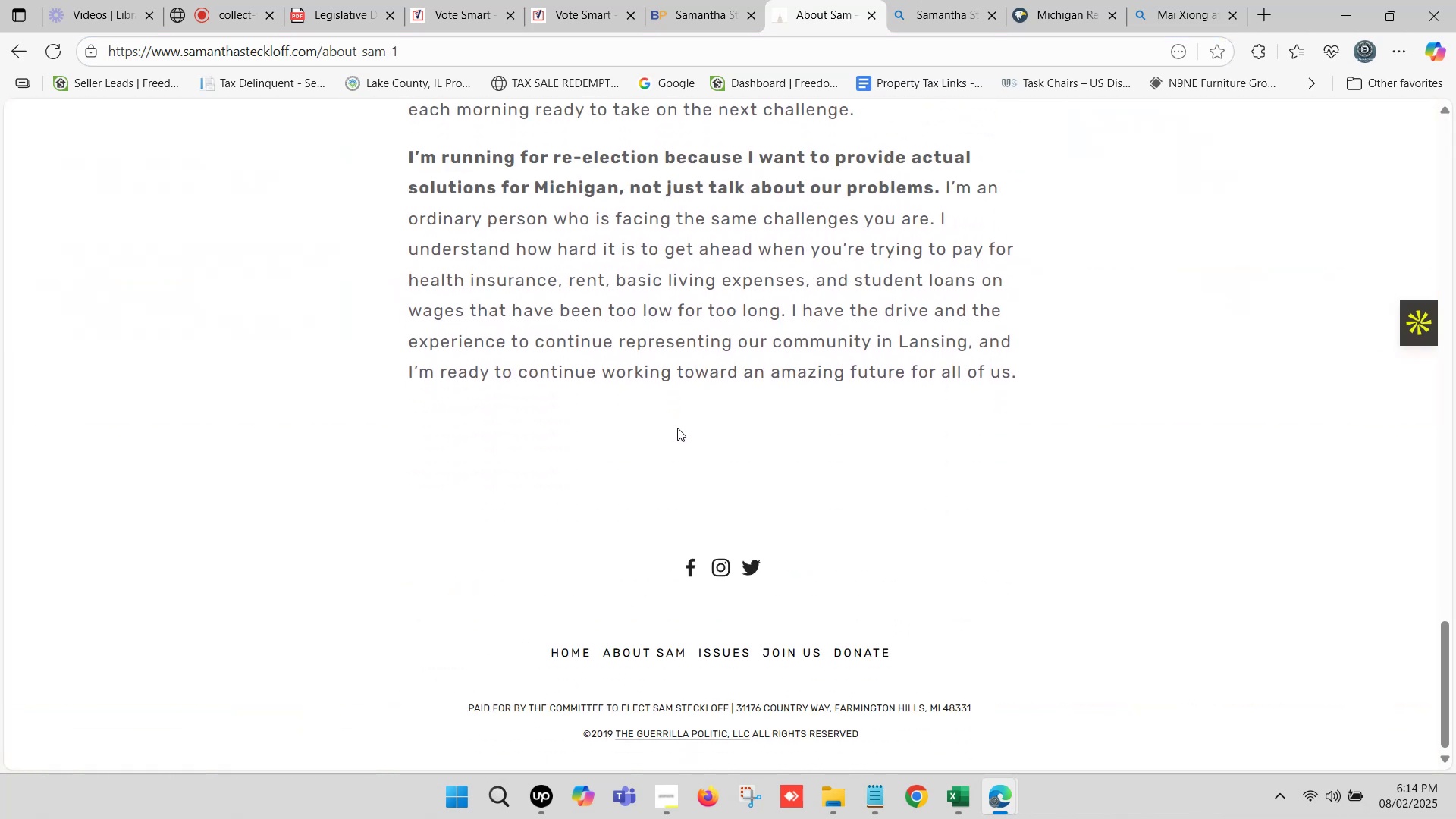 
scroll: coordinate [935, 367], scroll_direction: up, amount: 28.0
 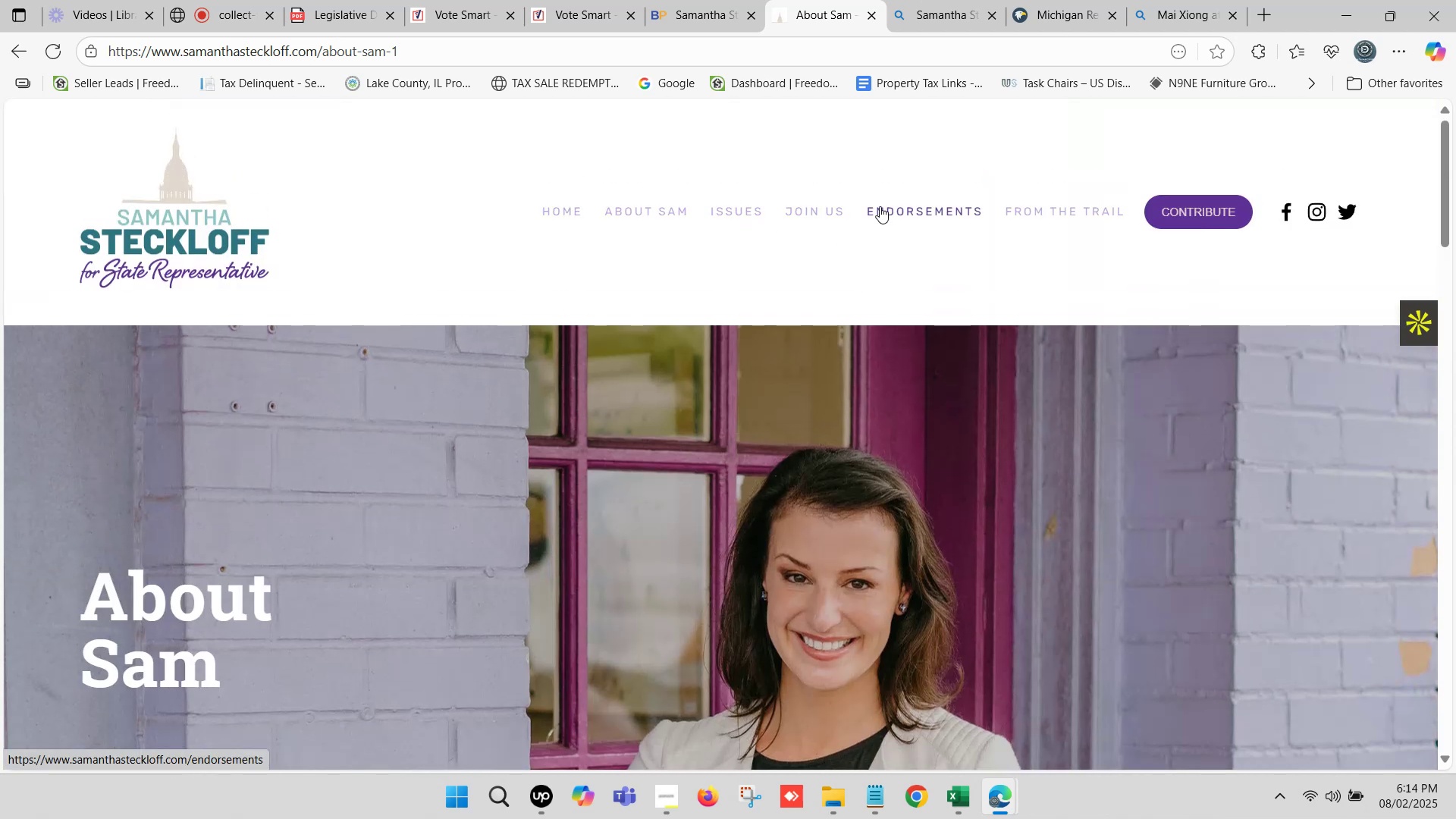 
mouse_move([997, 209])
 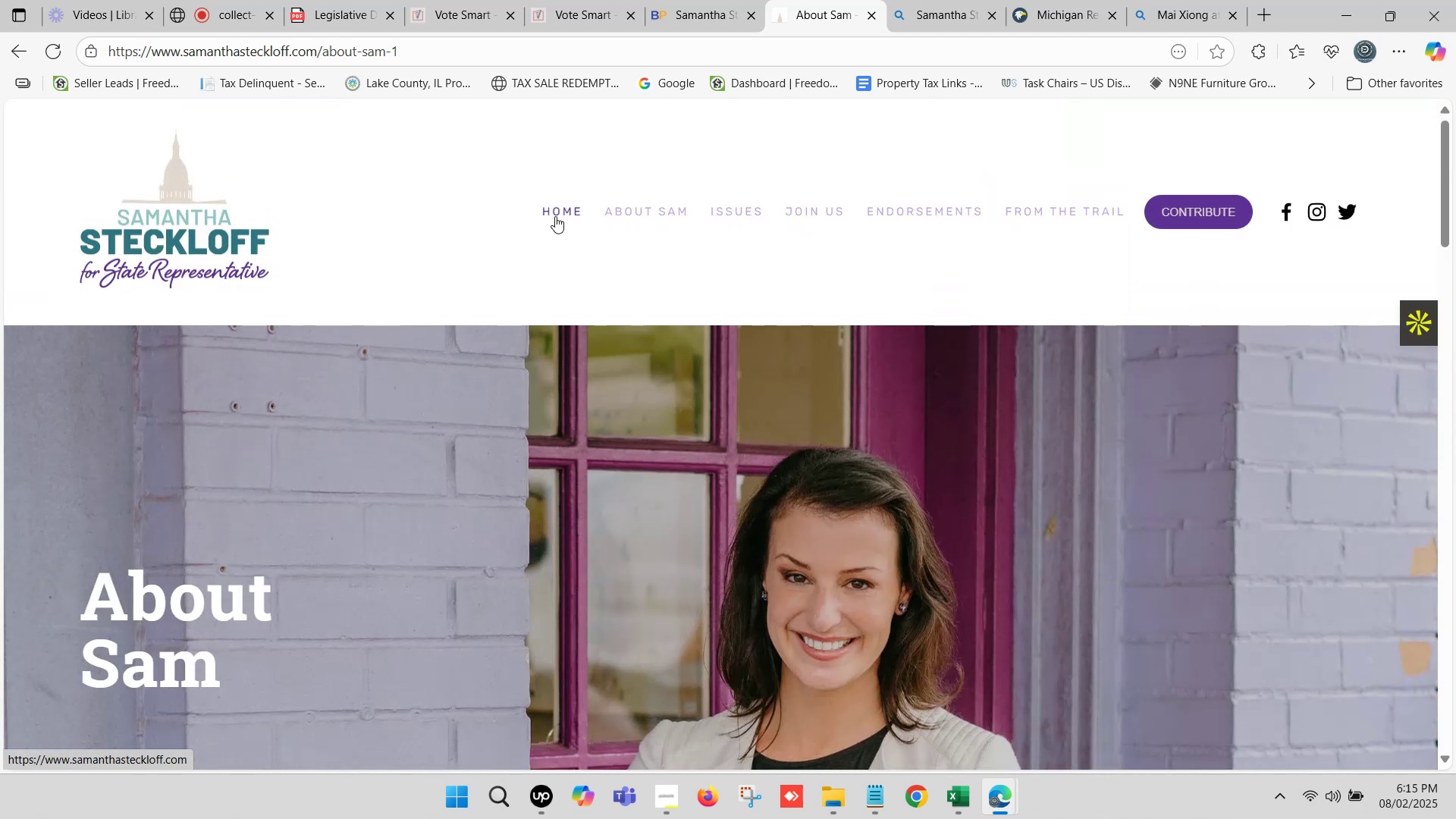 
wait(5.8)
 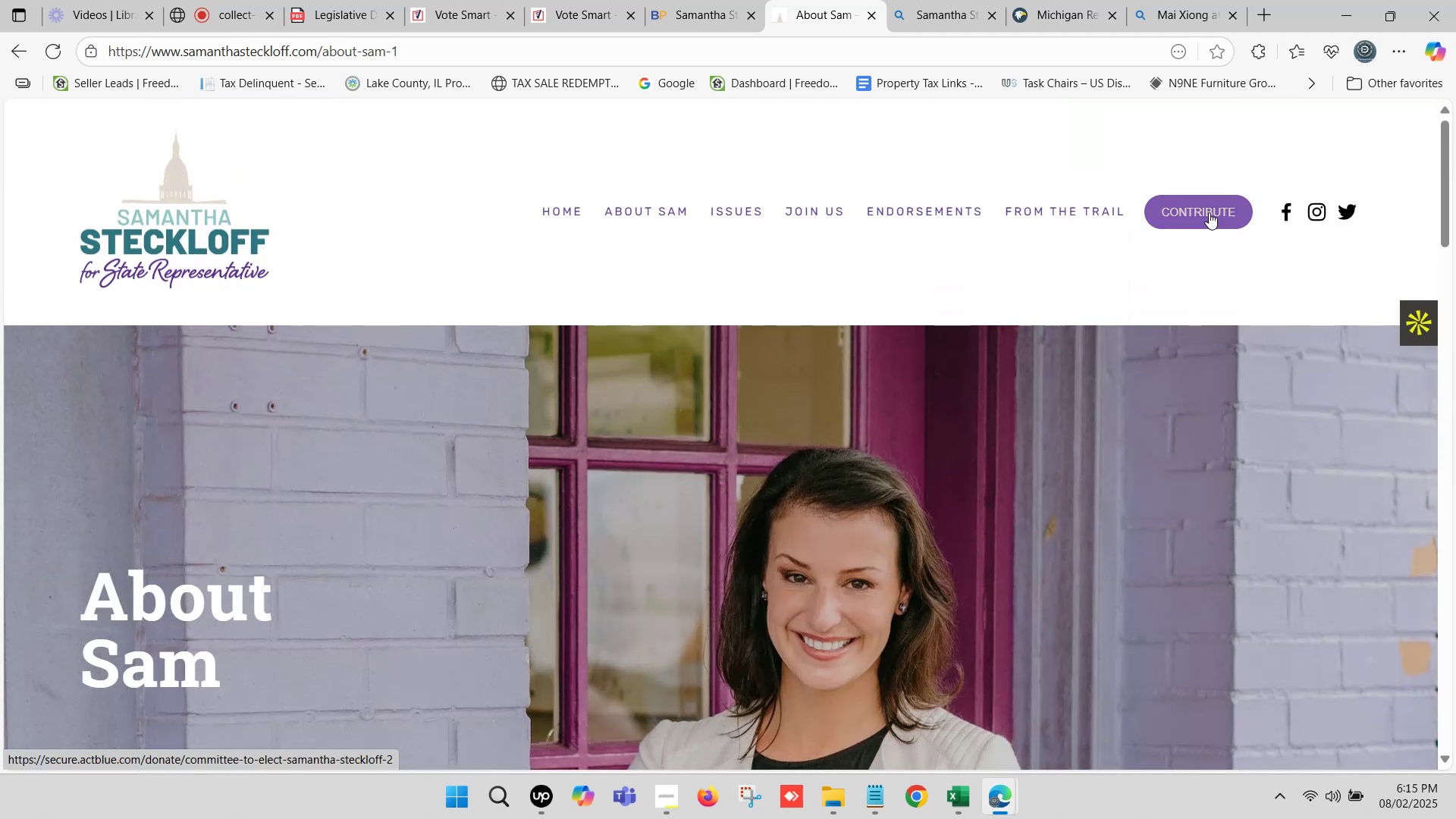 
scroll: coordinate [834, 231], scroll_direction: up, amount: 10.0
 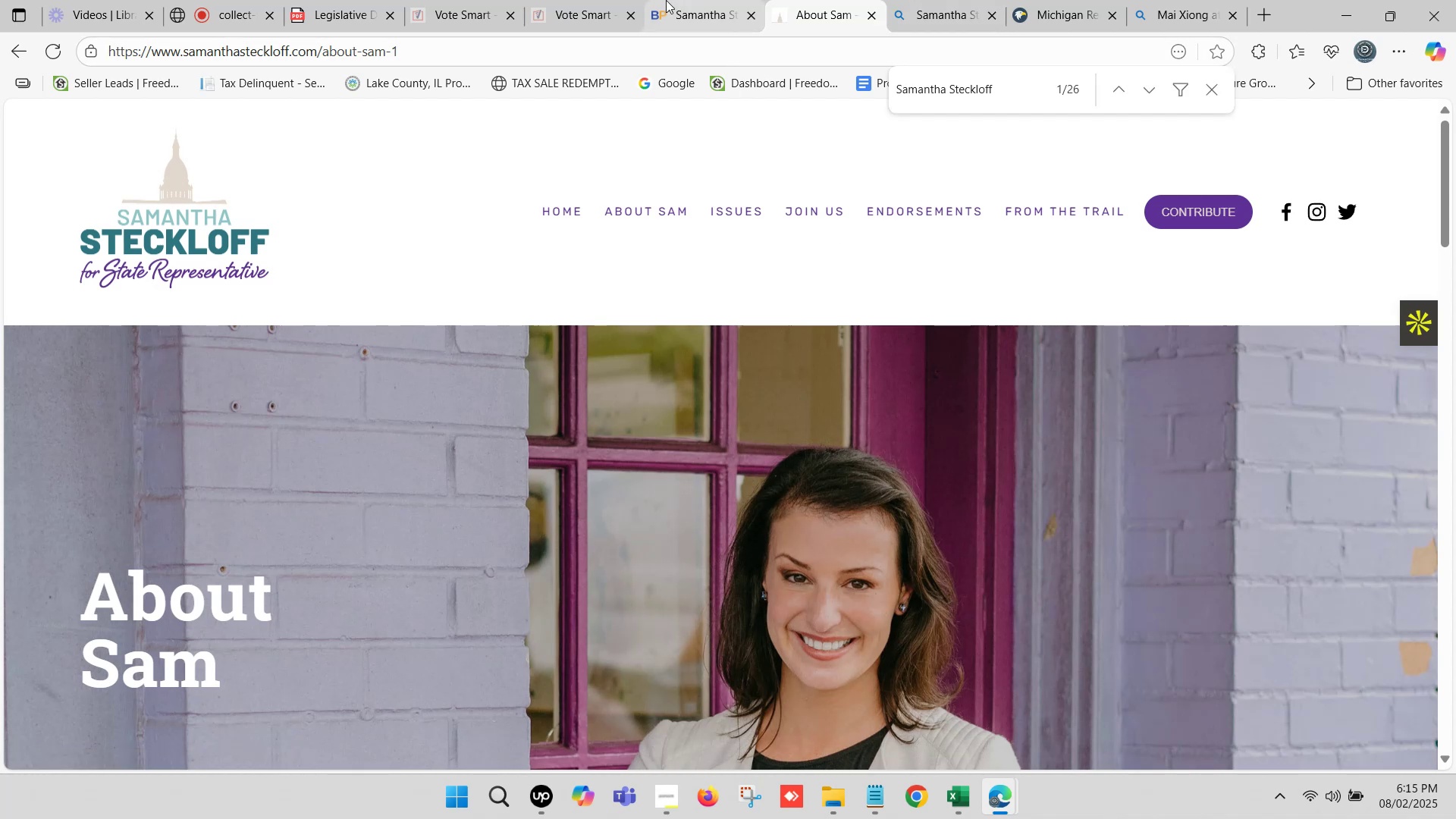 
double_click([666, 0])
 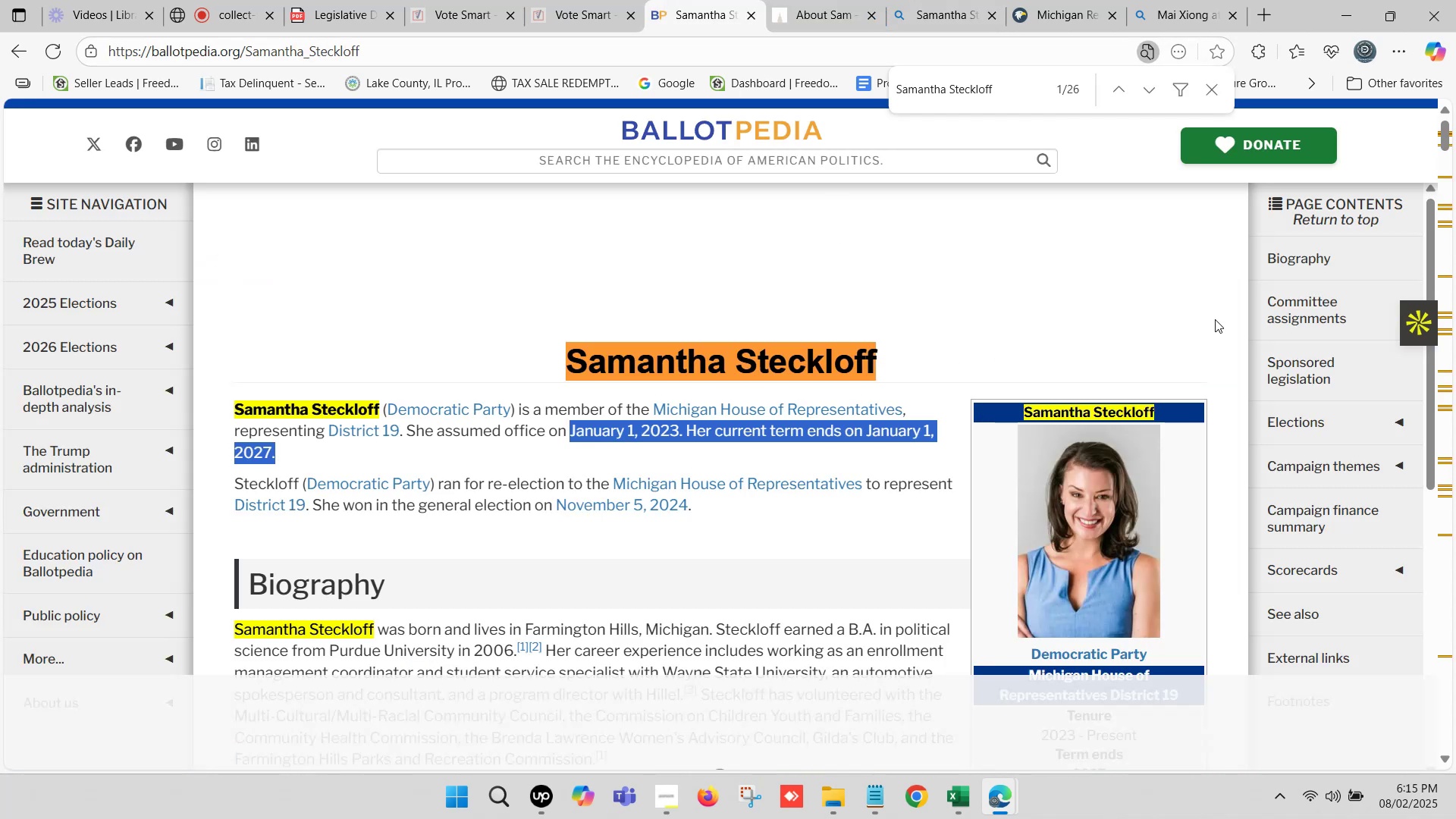 
scroll: coordinate [892, 293], scroll_direction: up, amount: 4.0
 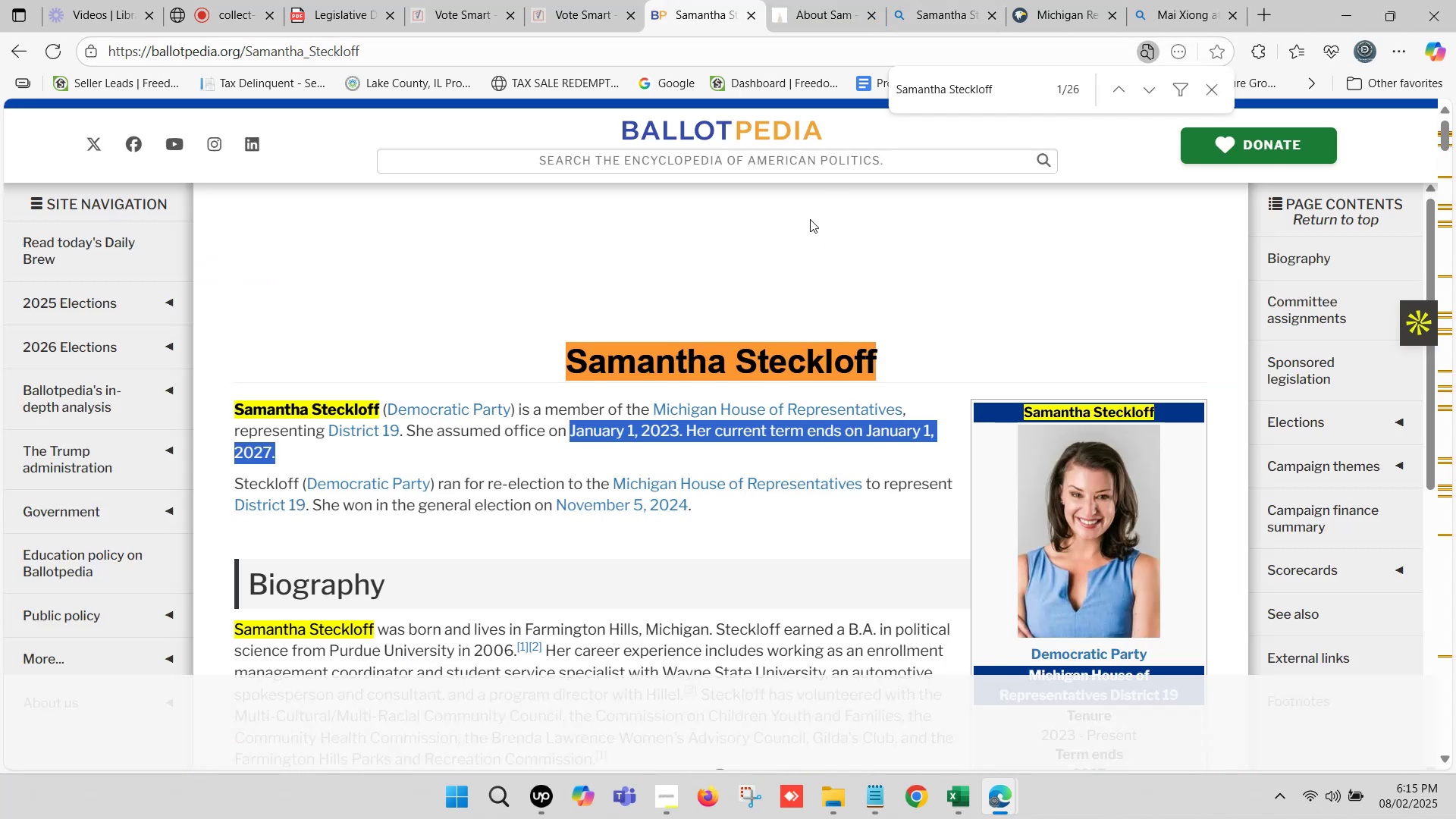 
scroll: coordinate [858, 385], scroll_direction: down, amount: 6.0
 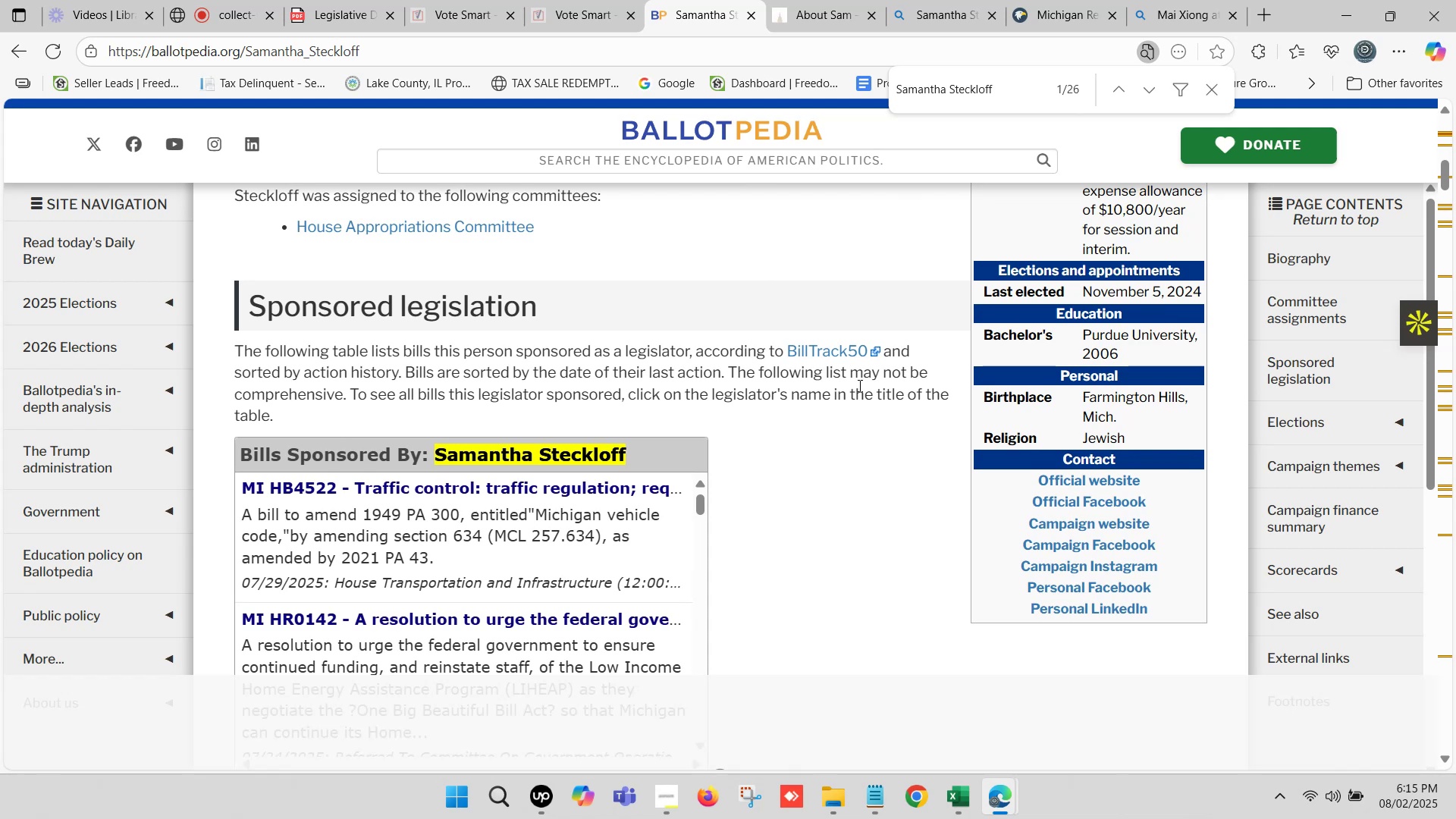 
wait(5.8)
 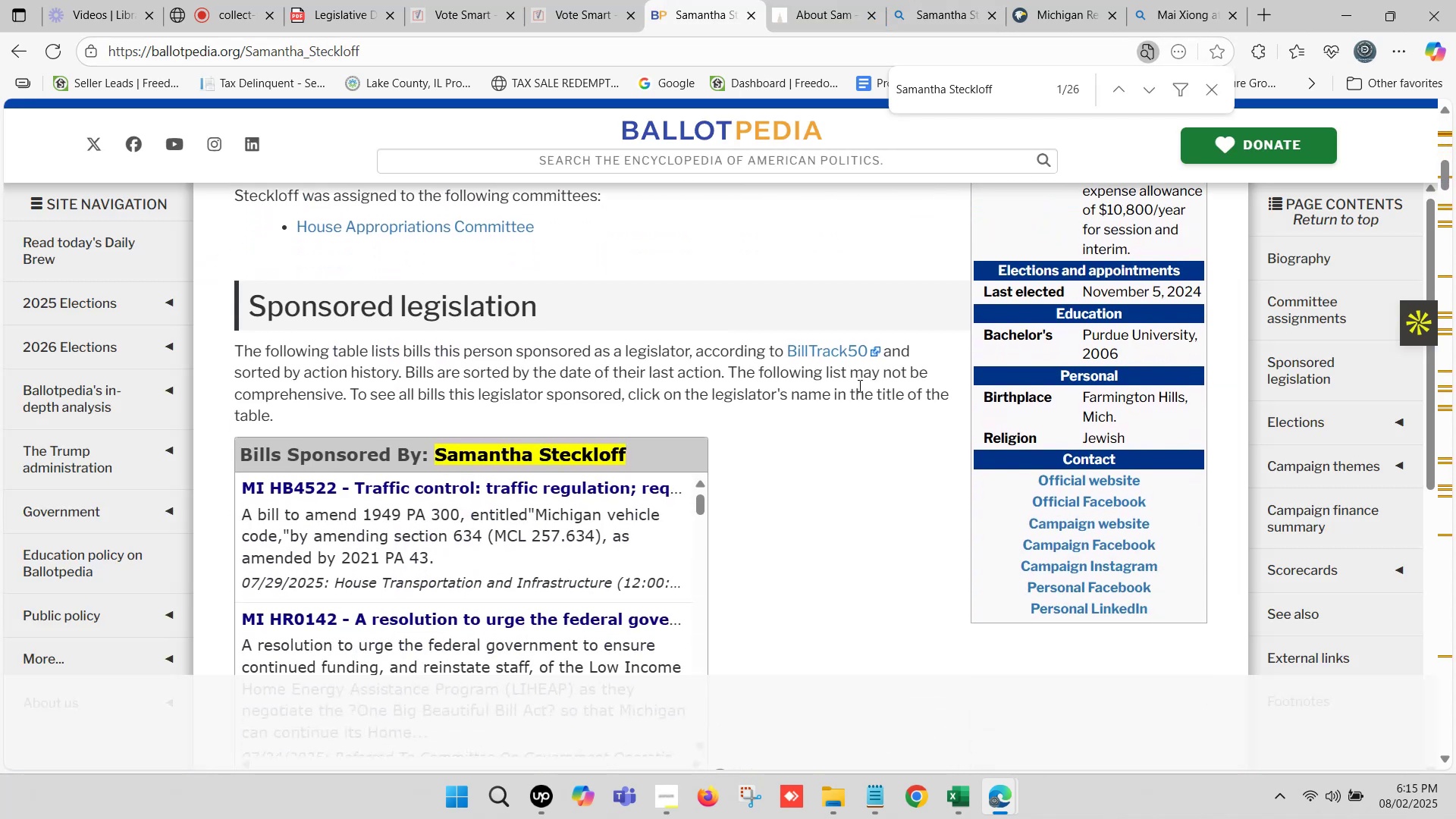 
left_click([826, 0])
 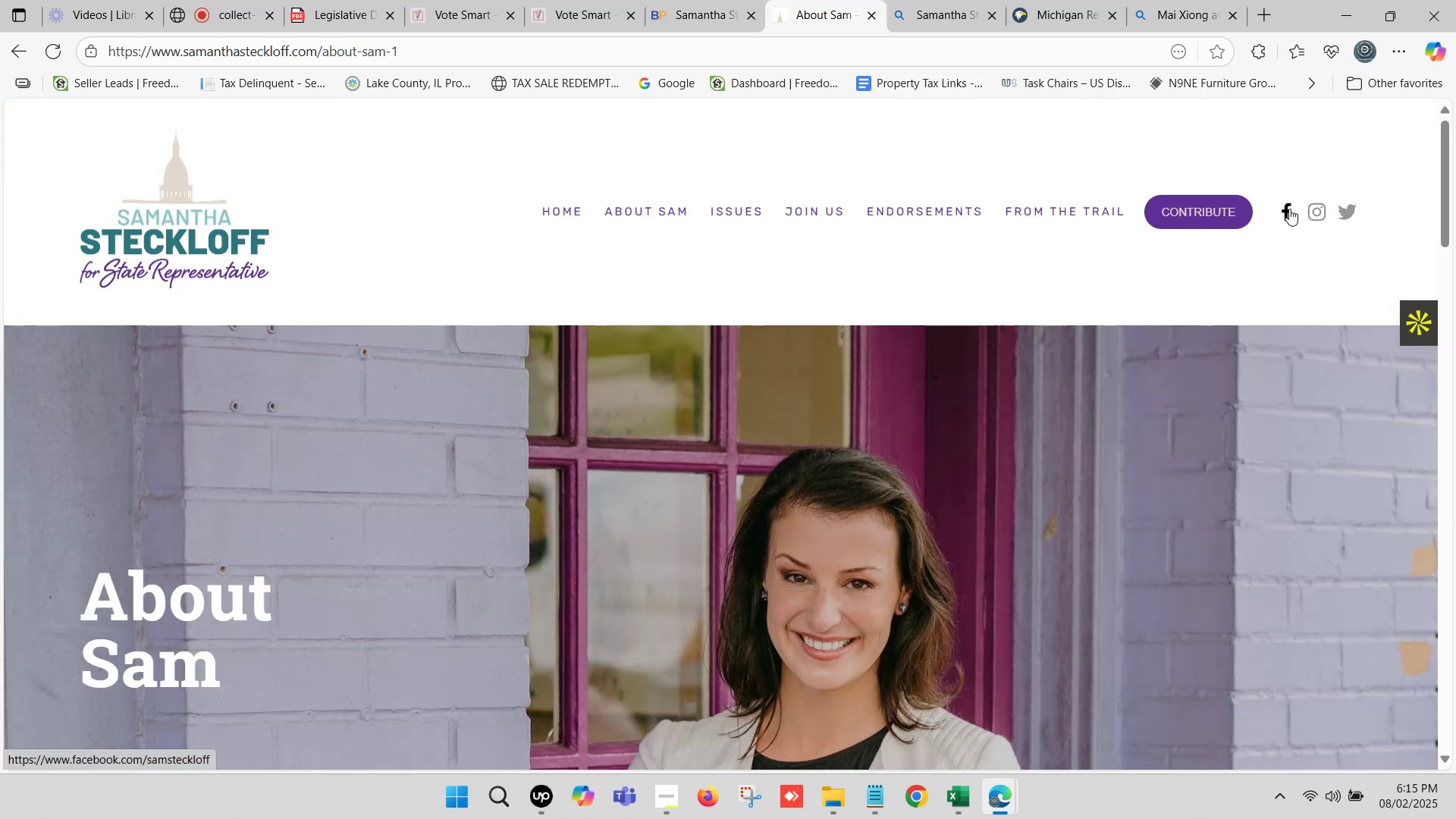 
left_click([1039, 0])
 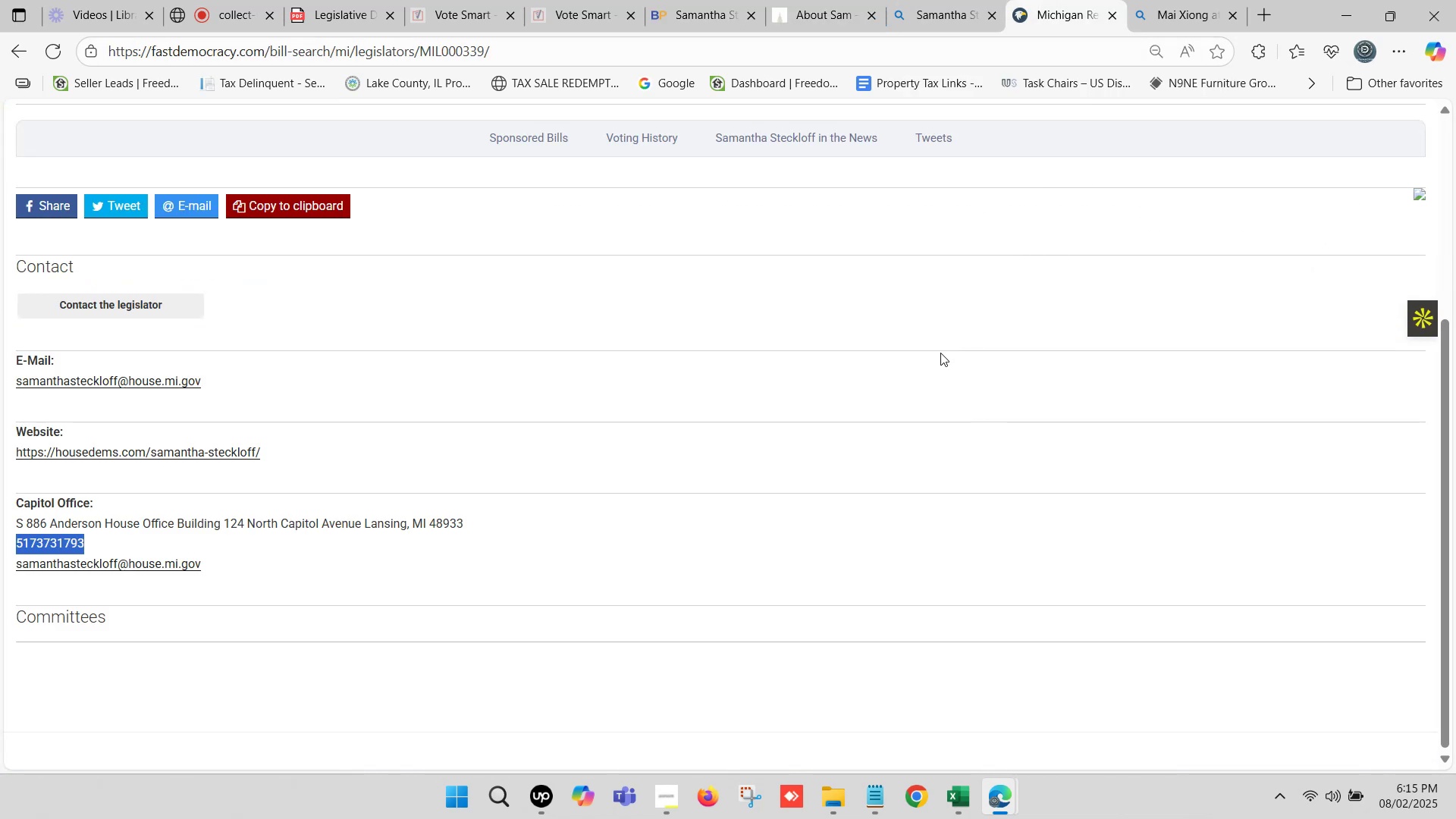 
scroll: coordinate [854, 371], scroll_direction: down, amount: 2.0
 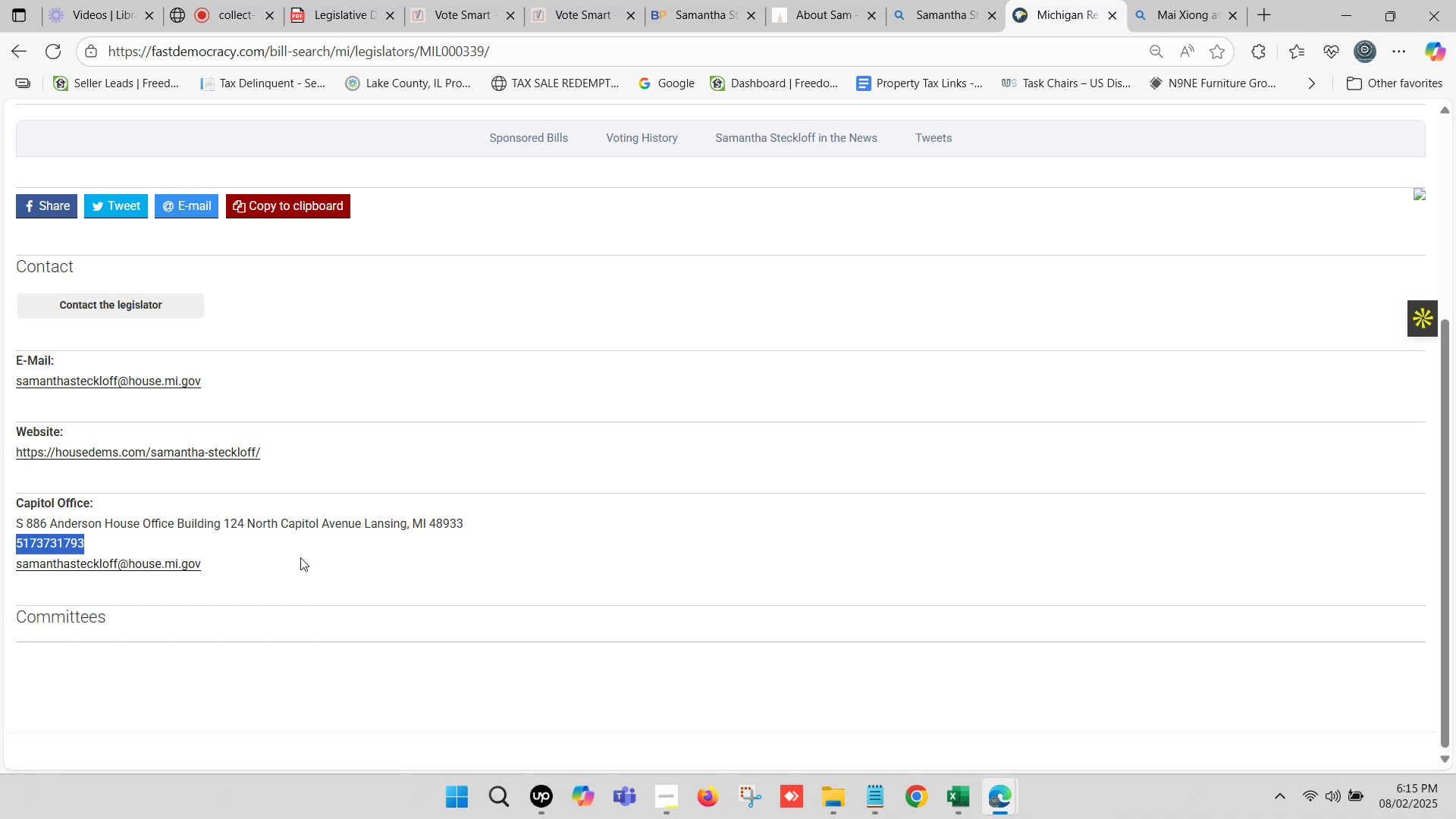 
wait(6.35)
 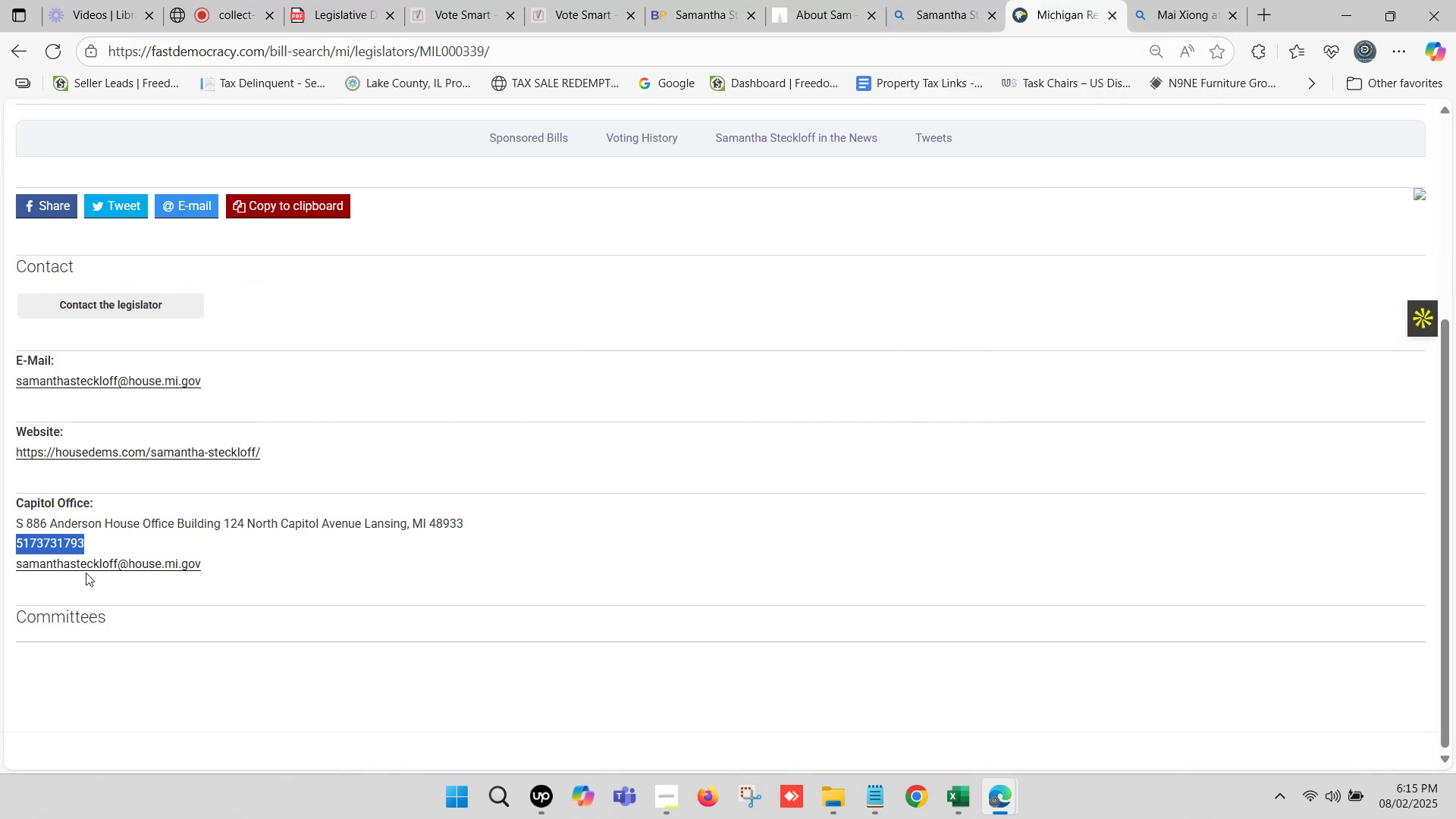 
scroll: coordinate [322, 331], scroll_direction: up, amount: 11.0
 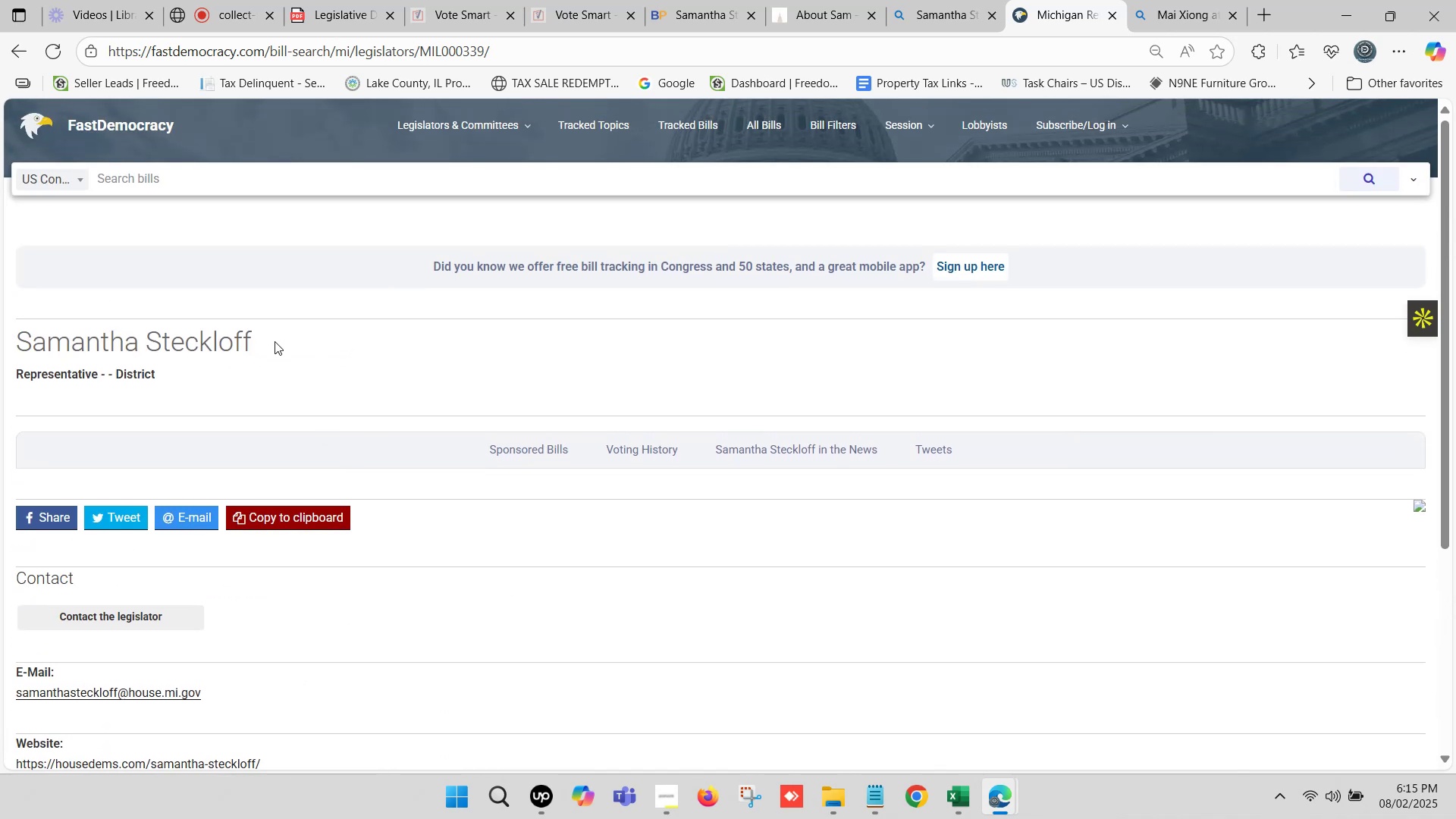 
left_click_drag(start_coordinate=[266, 341], to_coordinate=[21, 324])
 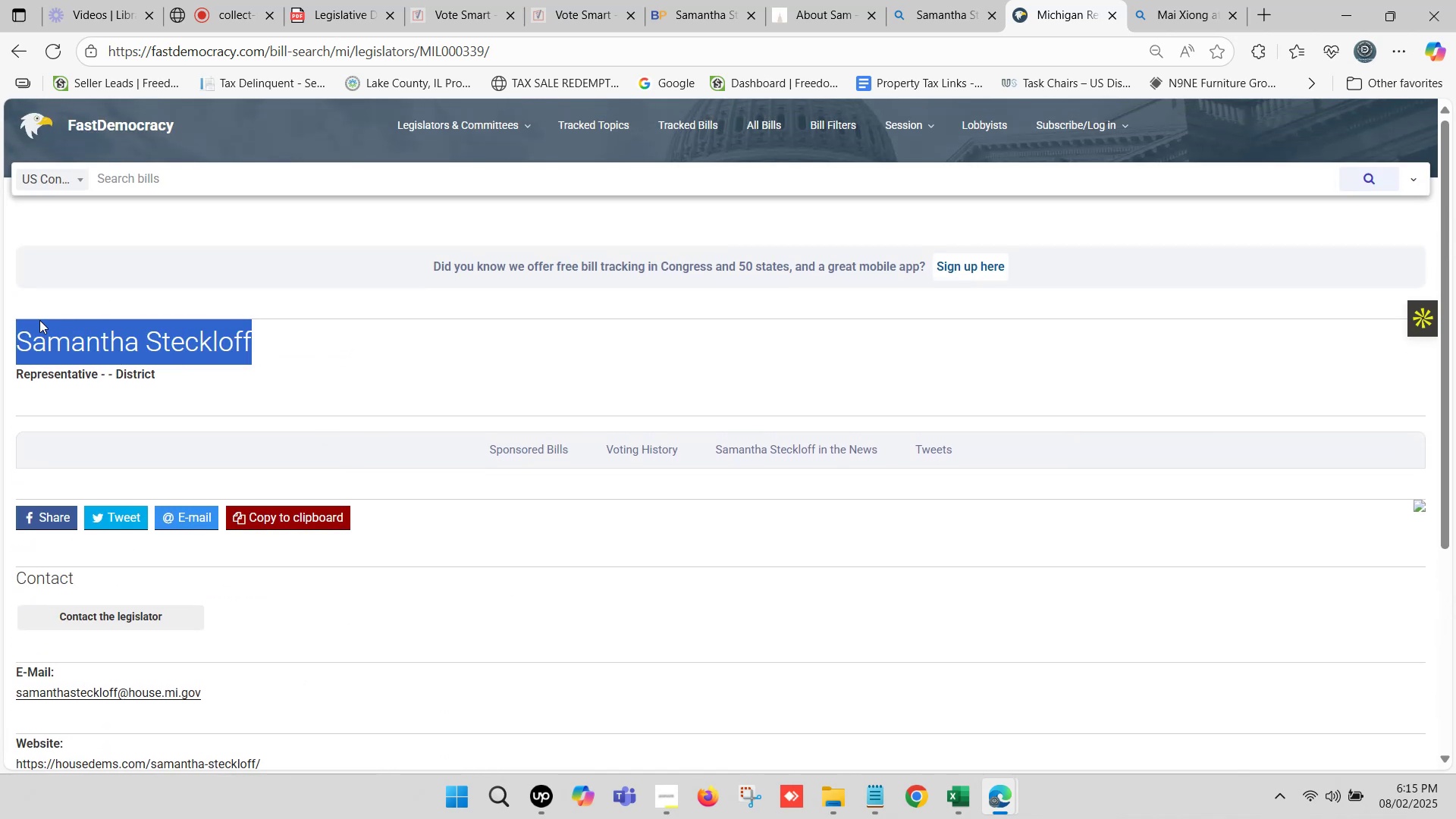 
key(Control+C)
 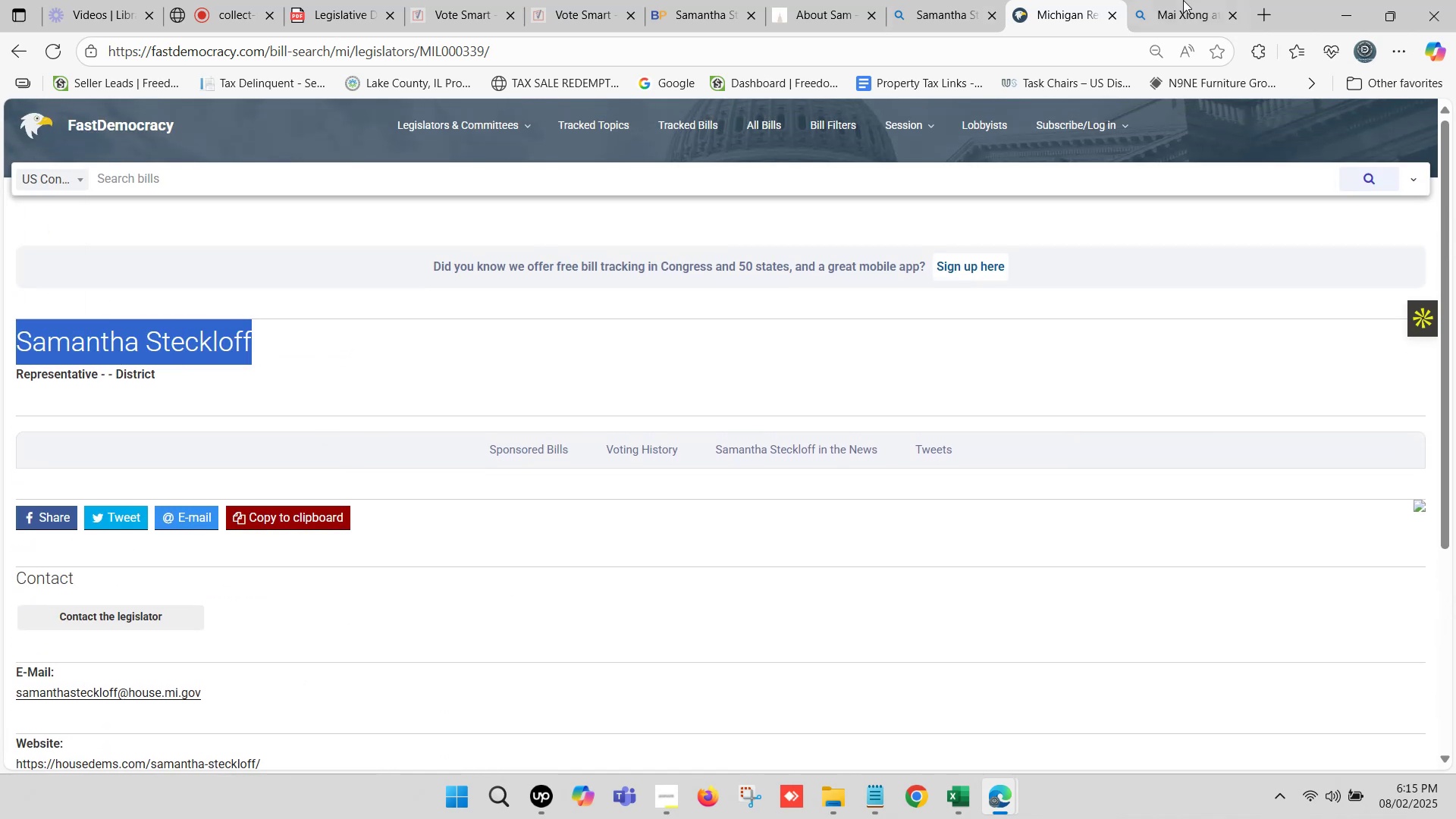 
left_click([1188, 0])
 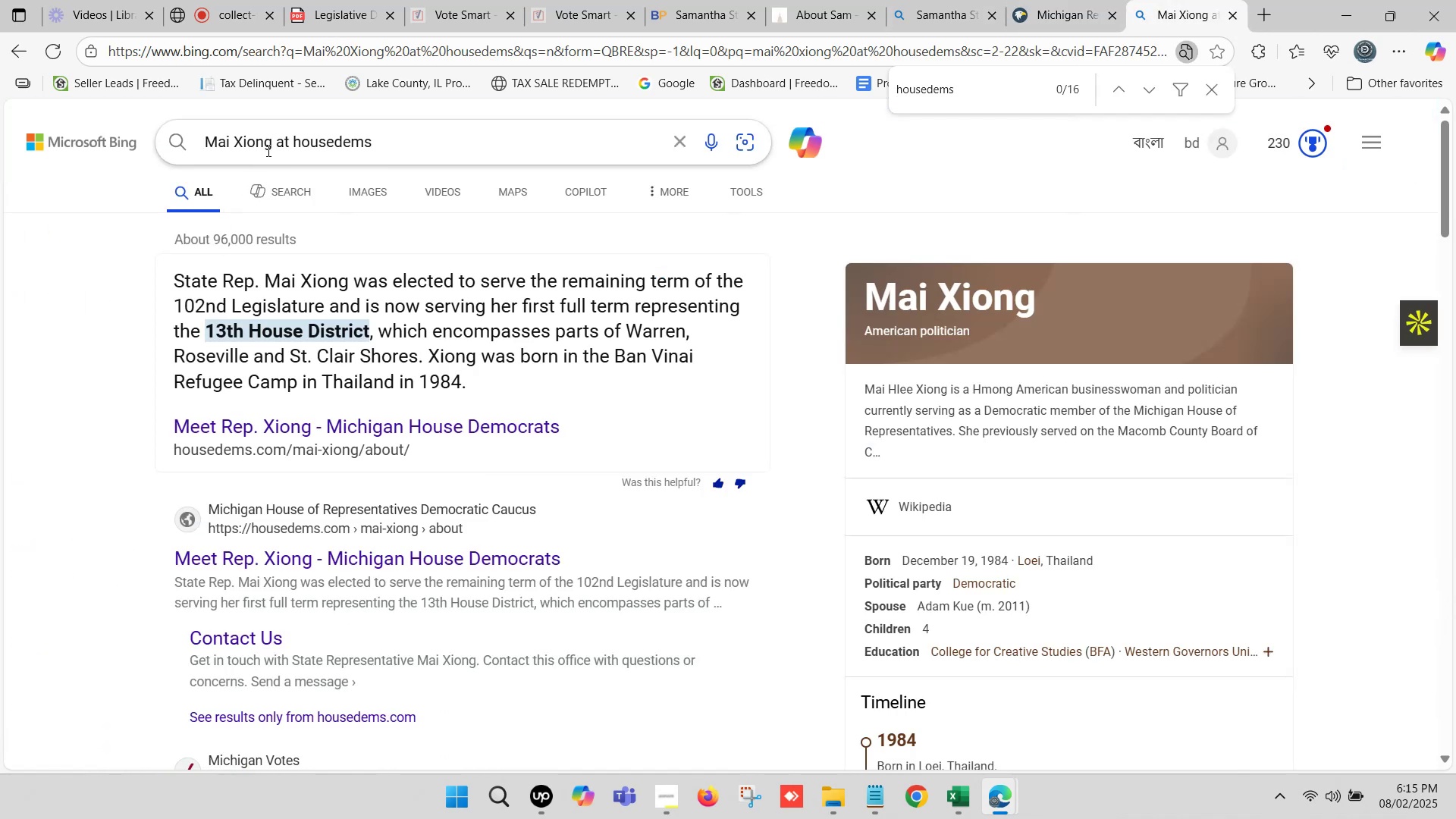 
left_click_drag(start_coordinate=[271, 142], to_coordinate=[184, 141])
 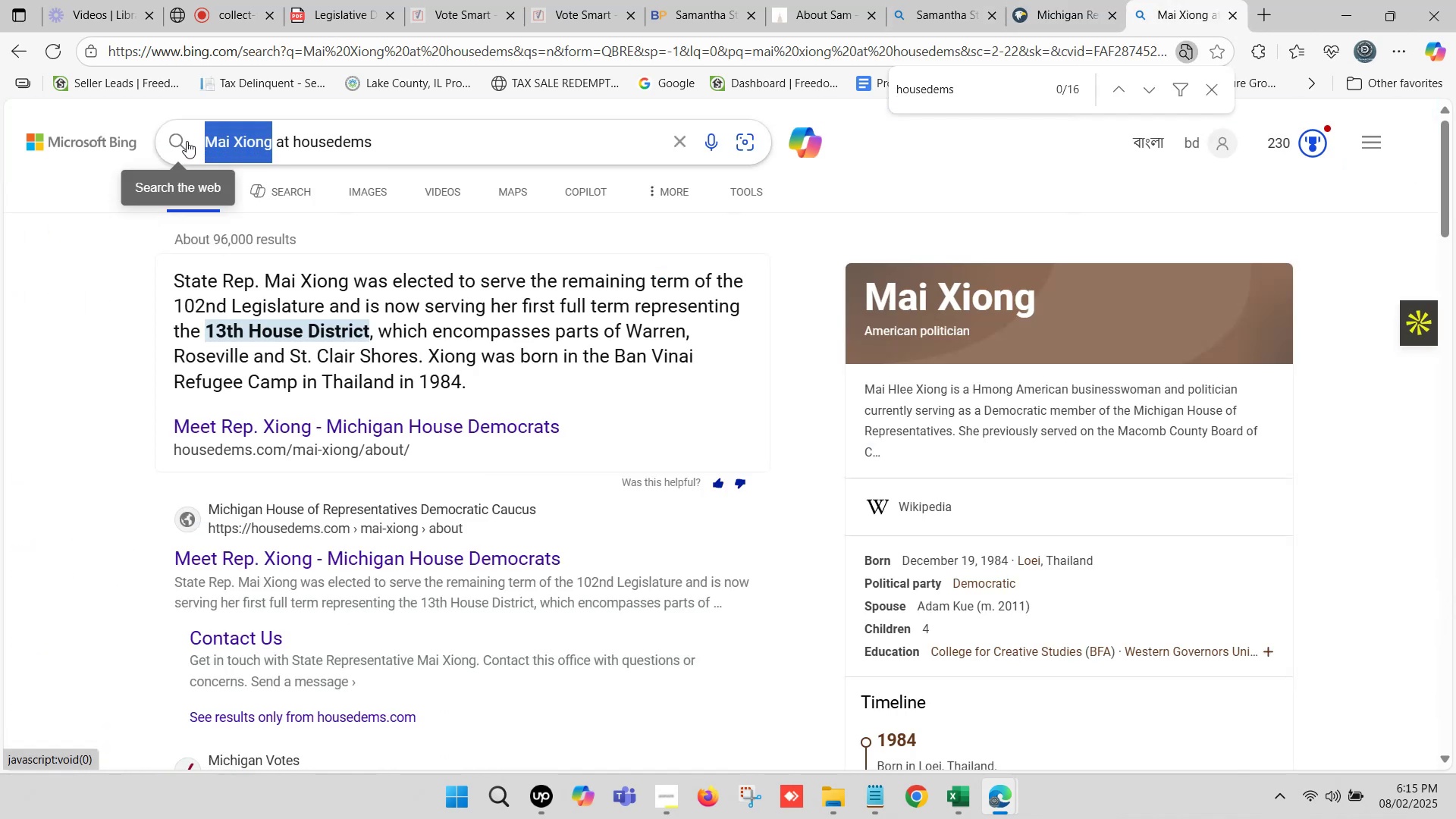 
key(Control+ControlLeft)
 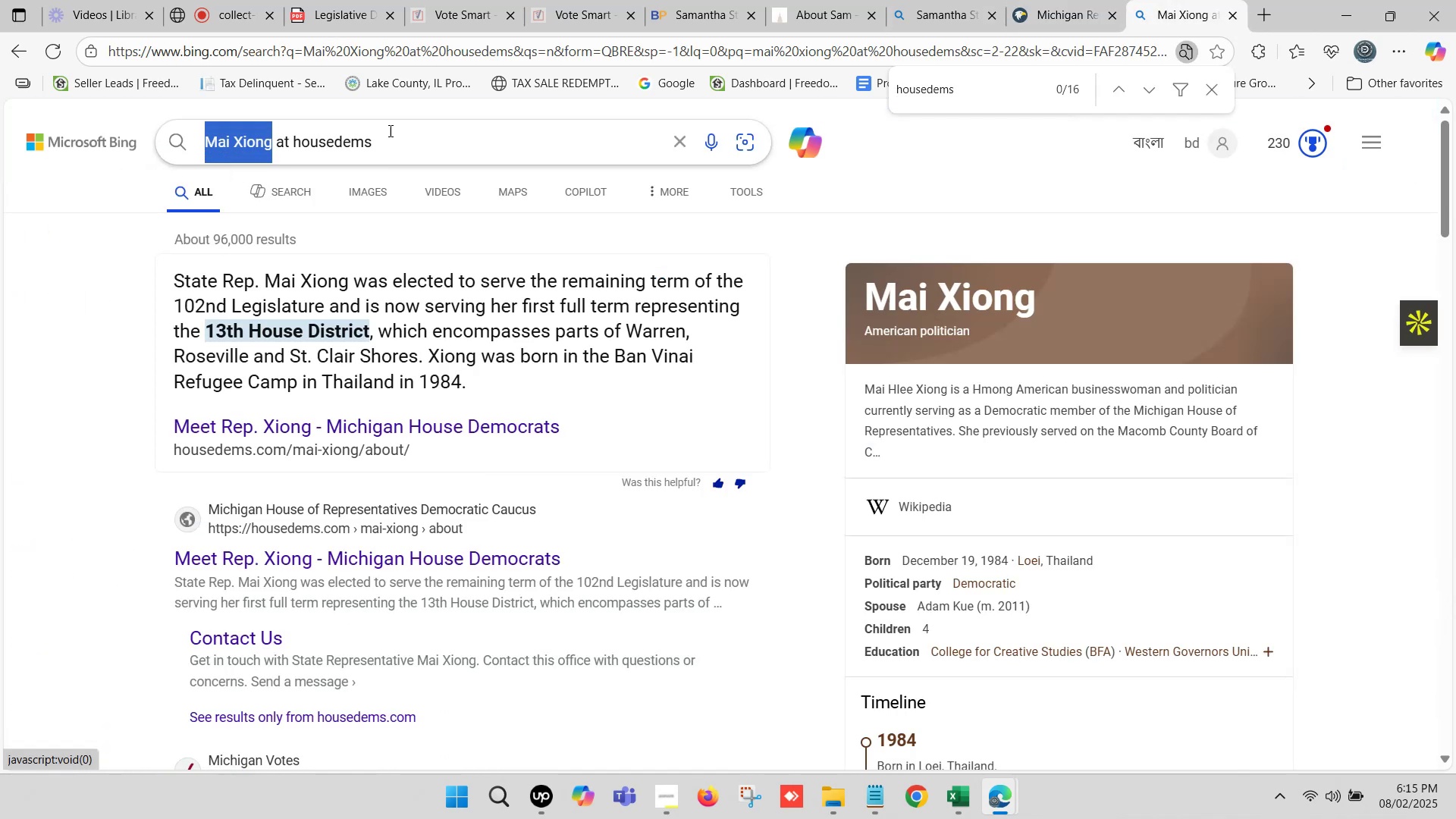 
key(Control+V)
 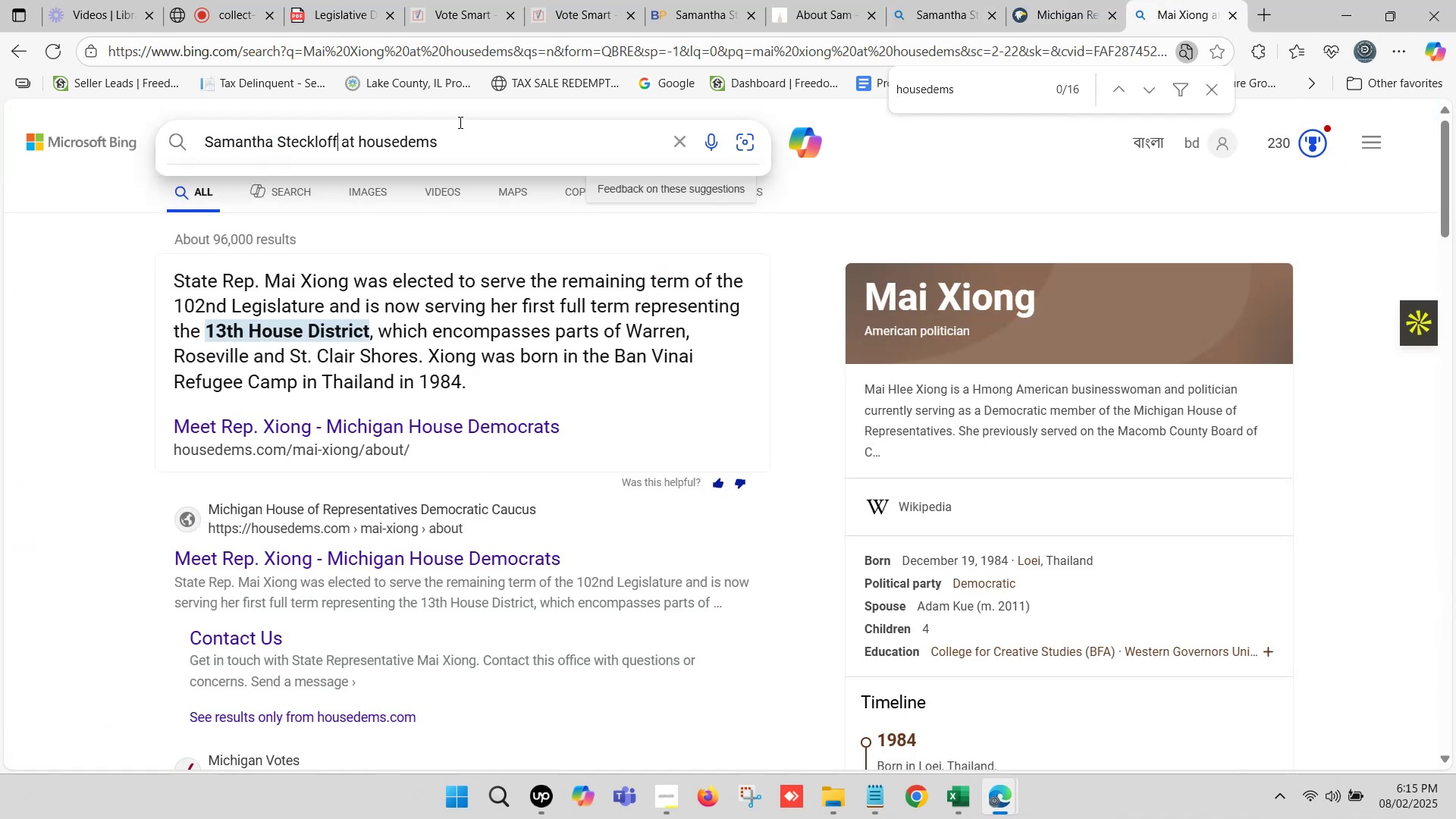 
key(Enter)
 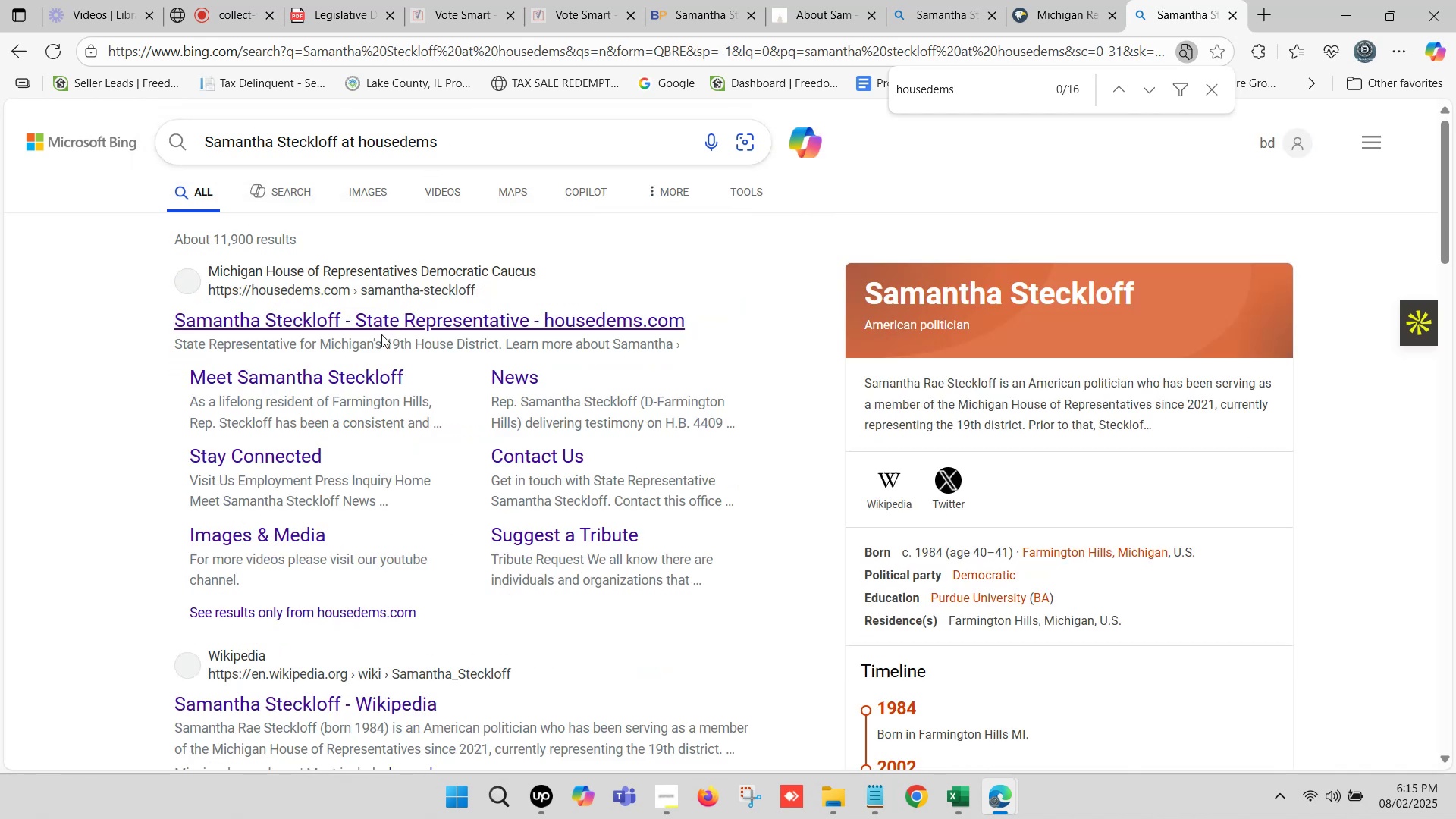 
hold_key(key=ControlLeft, duration=1.24)
left_click([394, 315])
 